 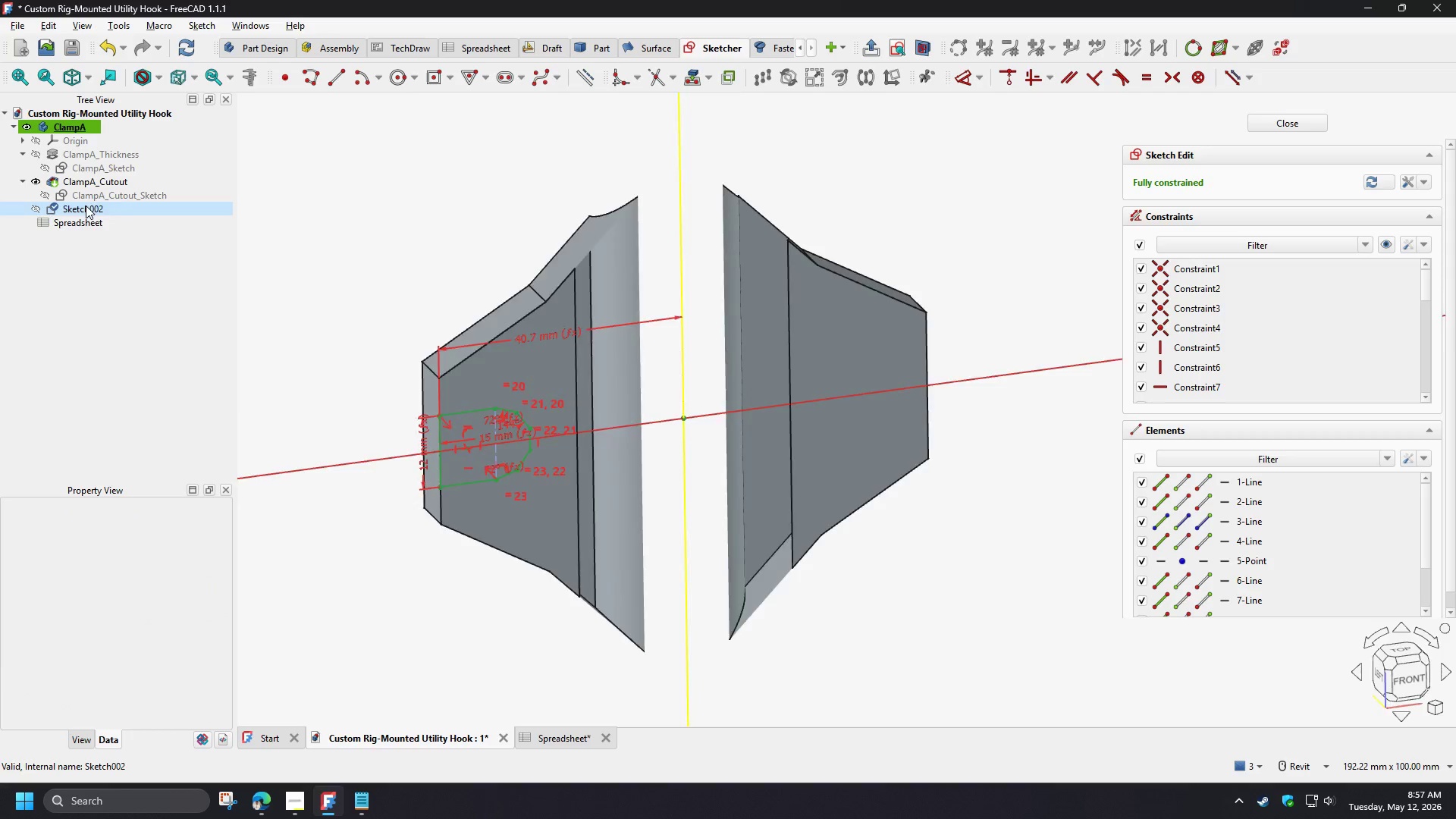 
scroll: coordinate [423, 376], scroll_direction: up, amount: 7.0
 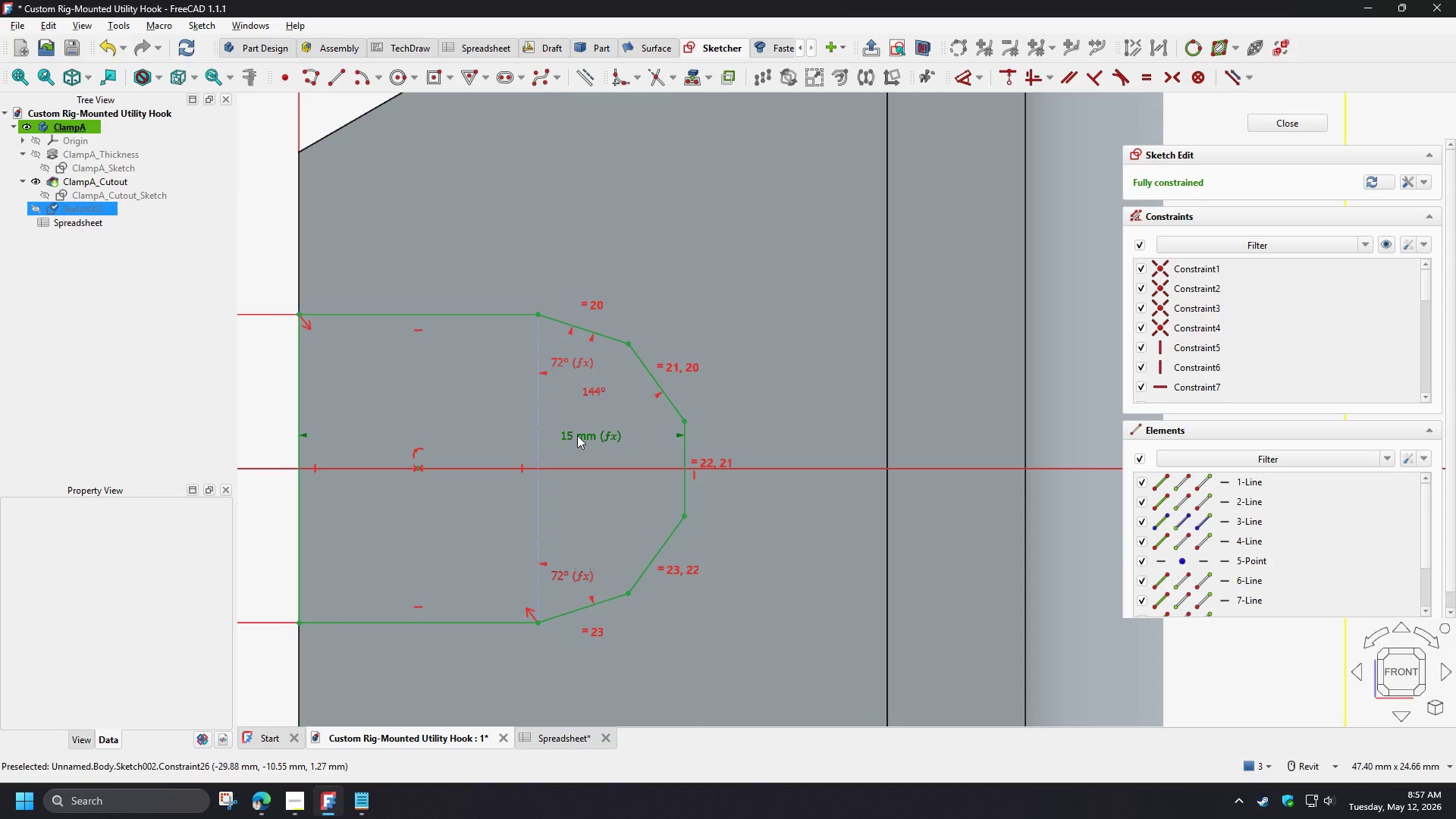 
left_click([578, 435])
 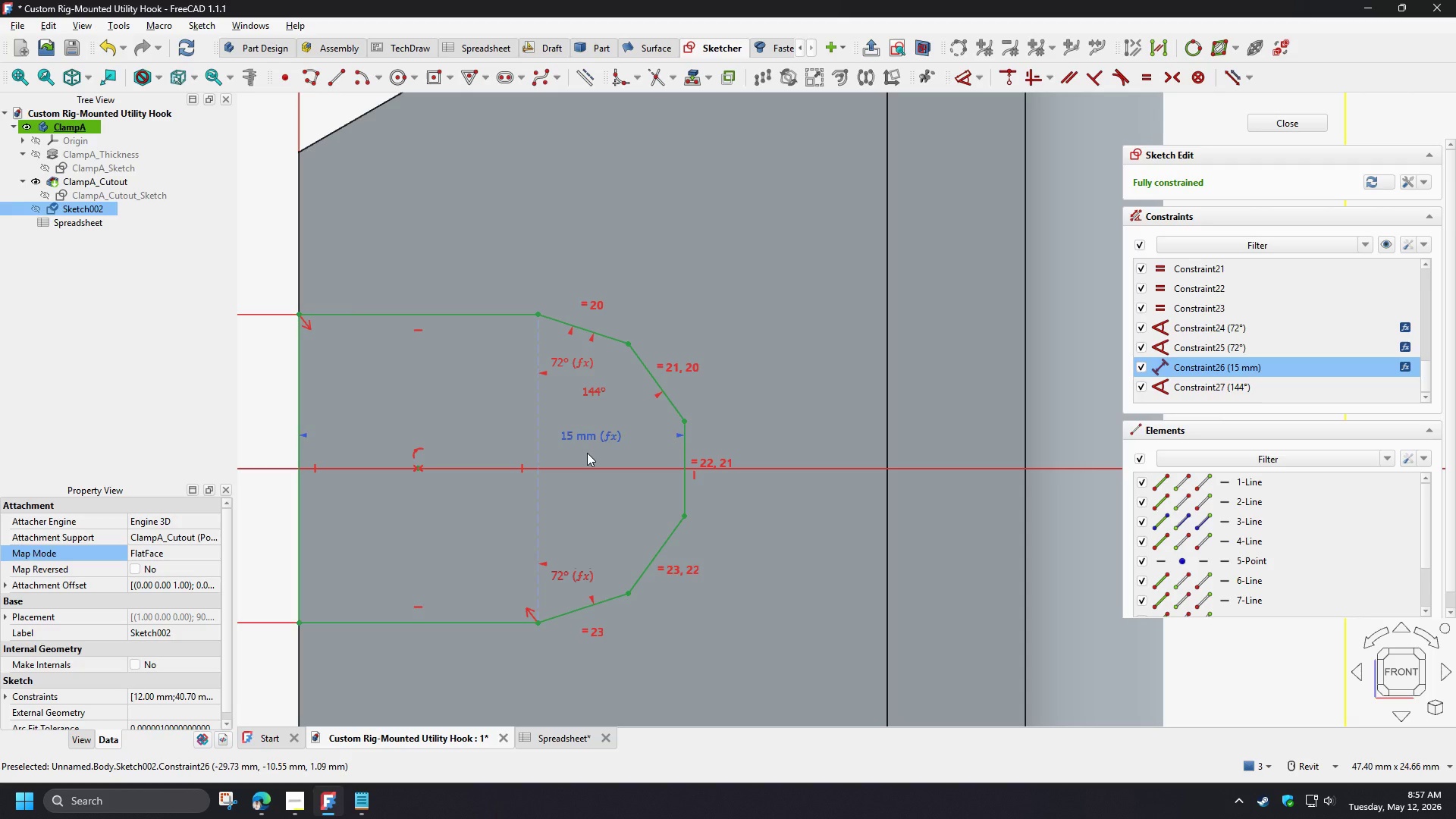 
key(Delete)
 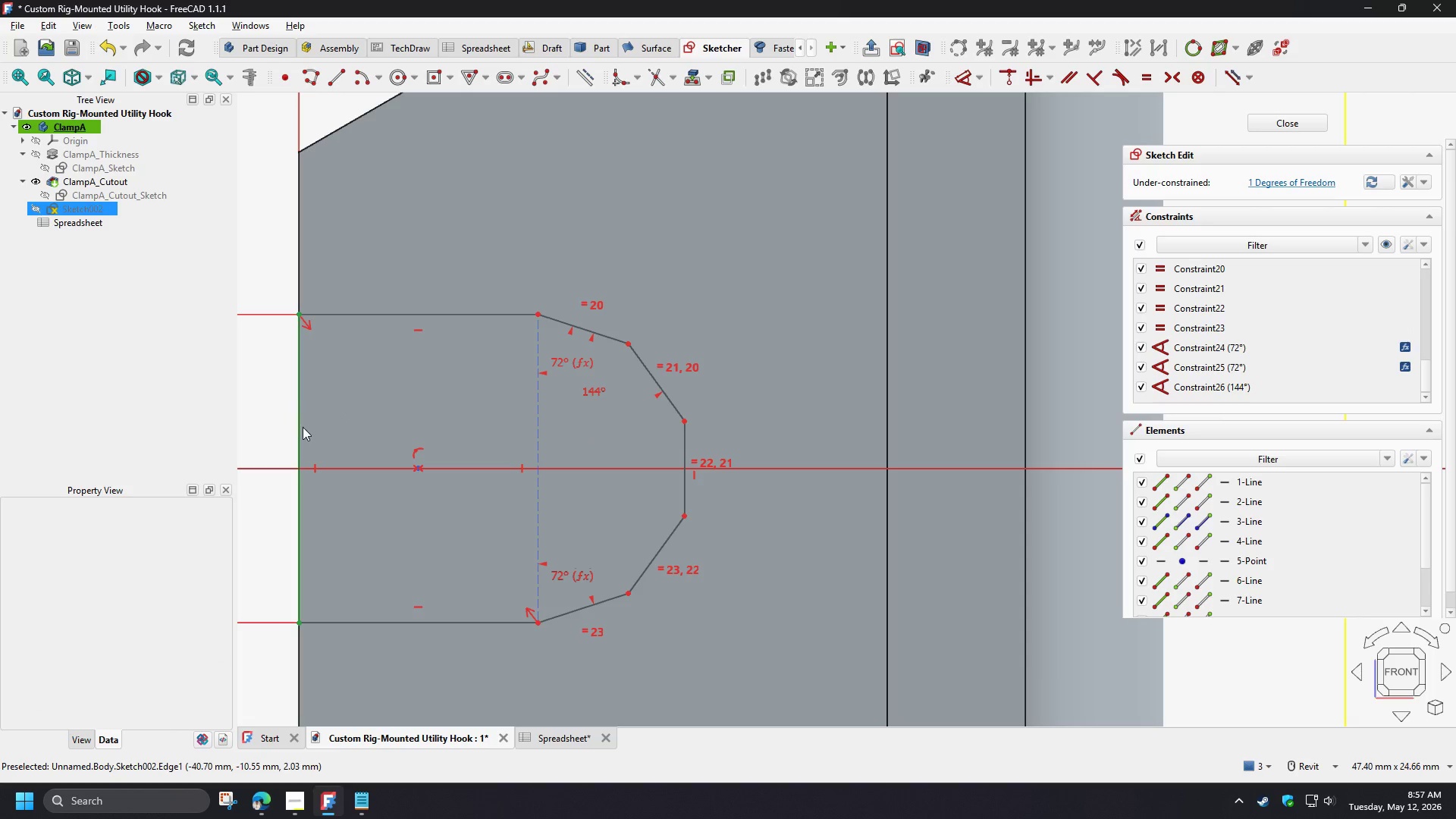 
left_click([300, 425])
 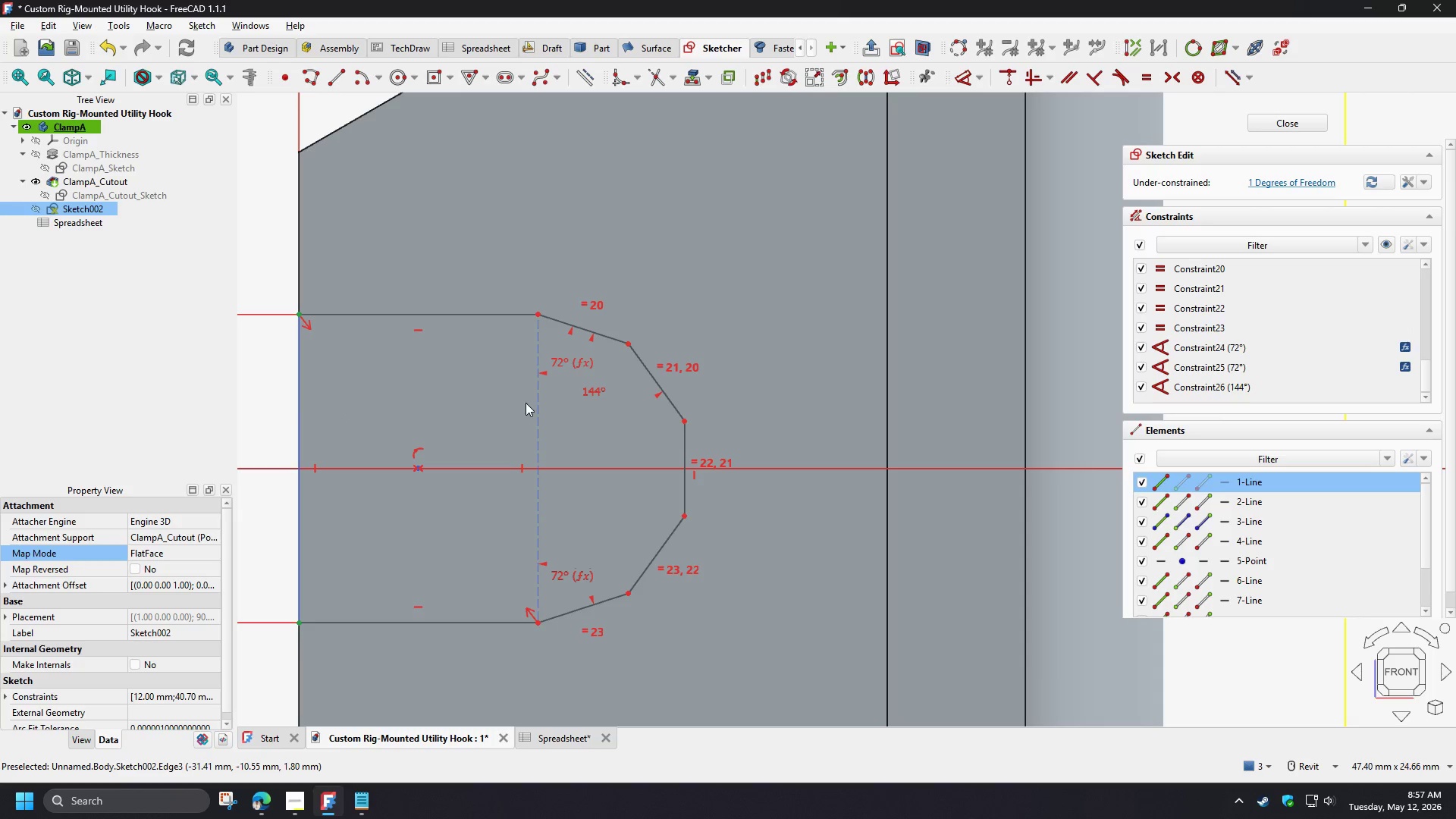 
left_click([537, 404])
 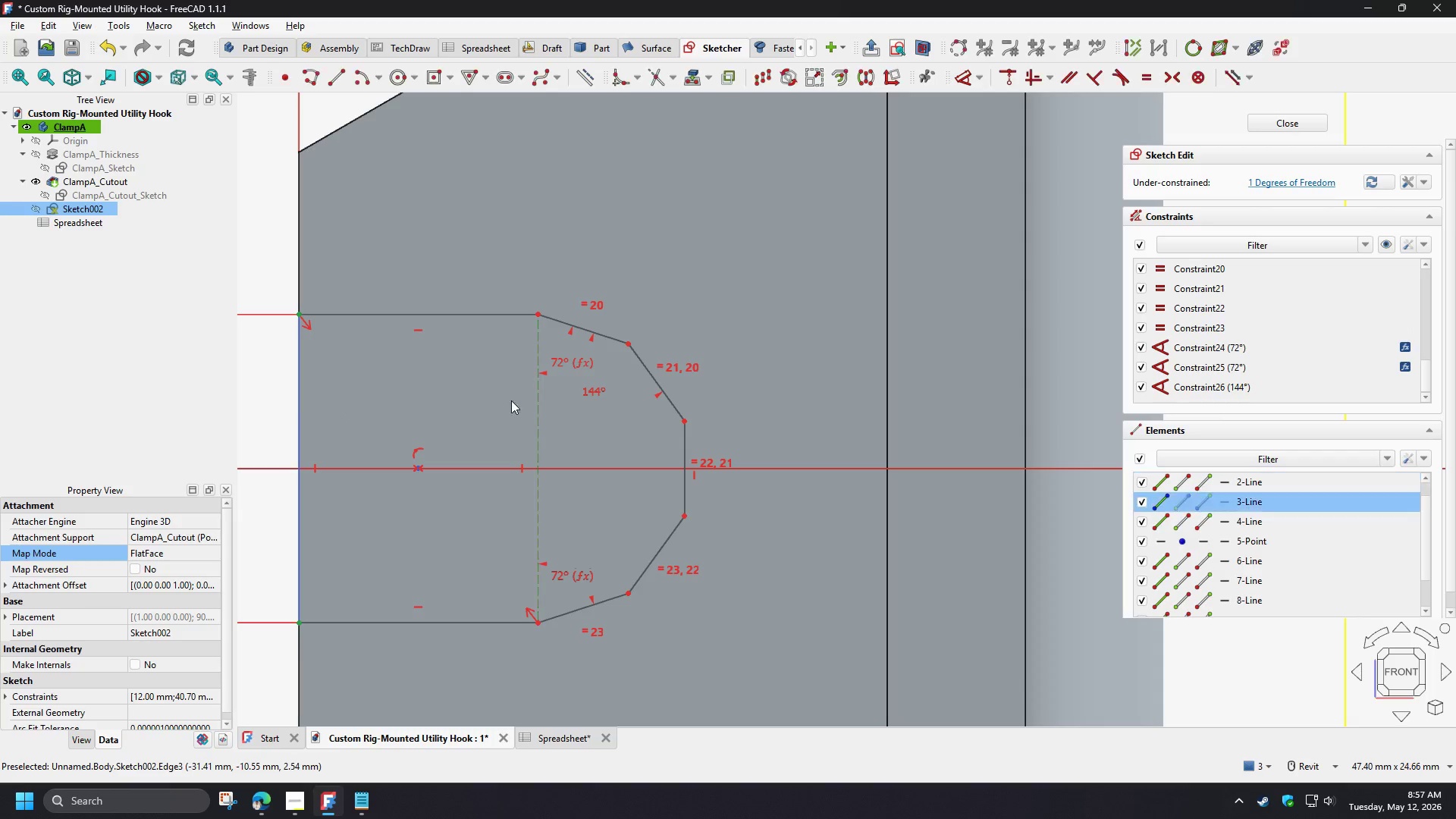 
key(D)
 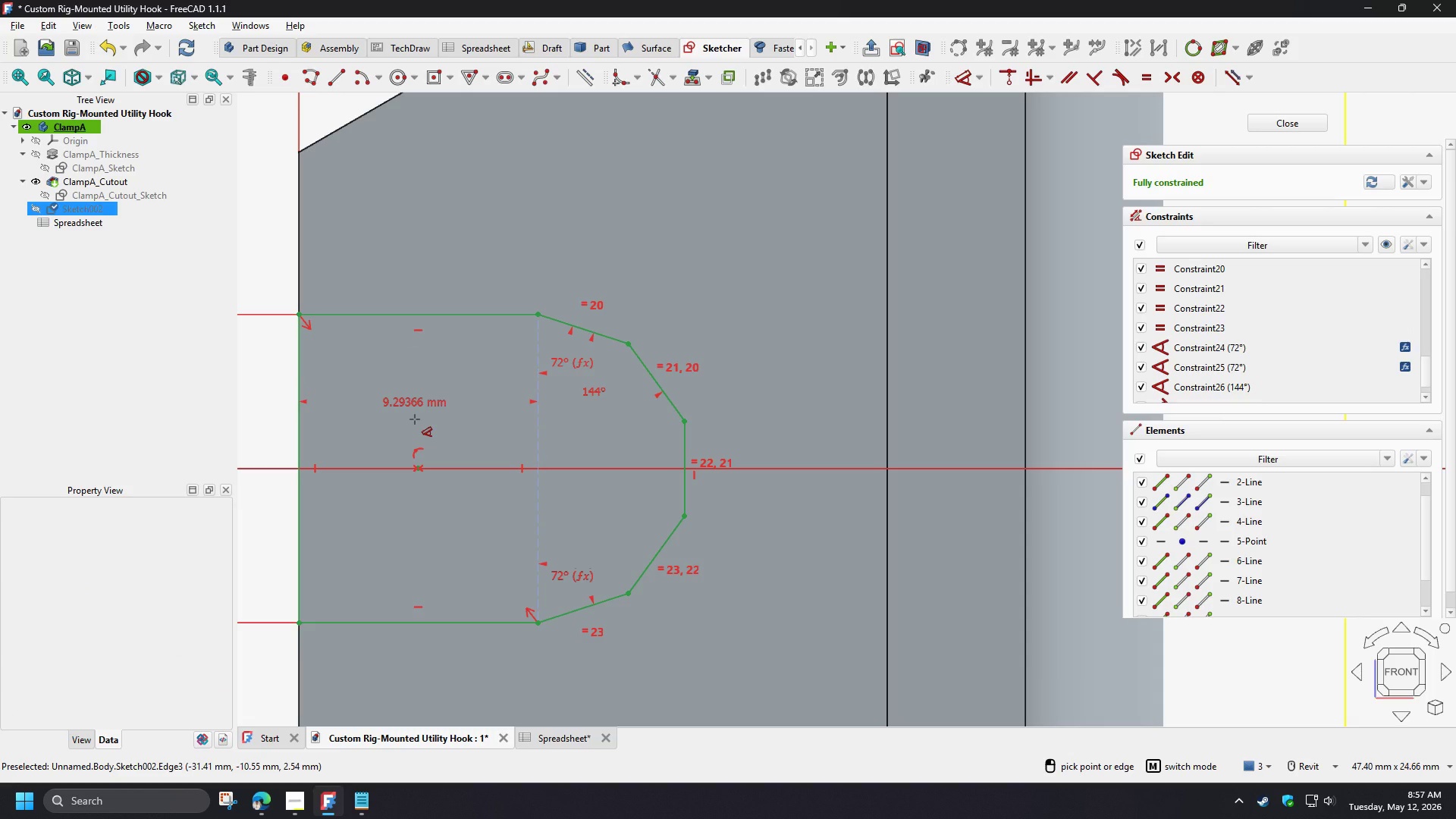 
left_click([415, 419])
 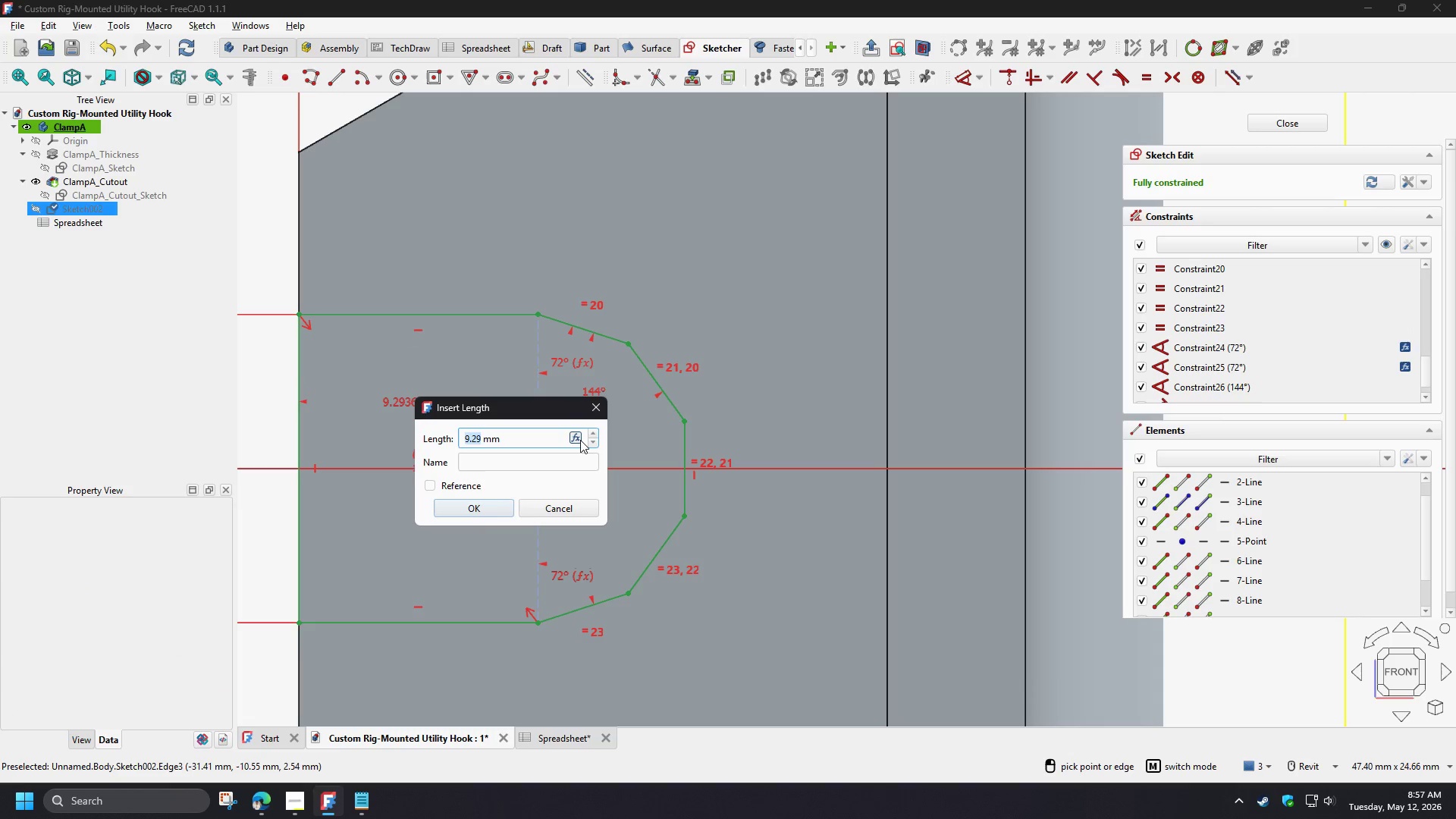 
left_click([579, 441])
 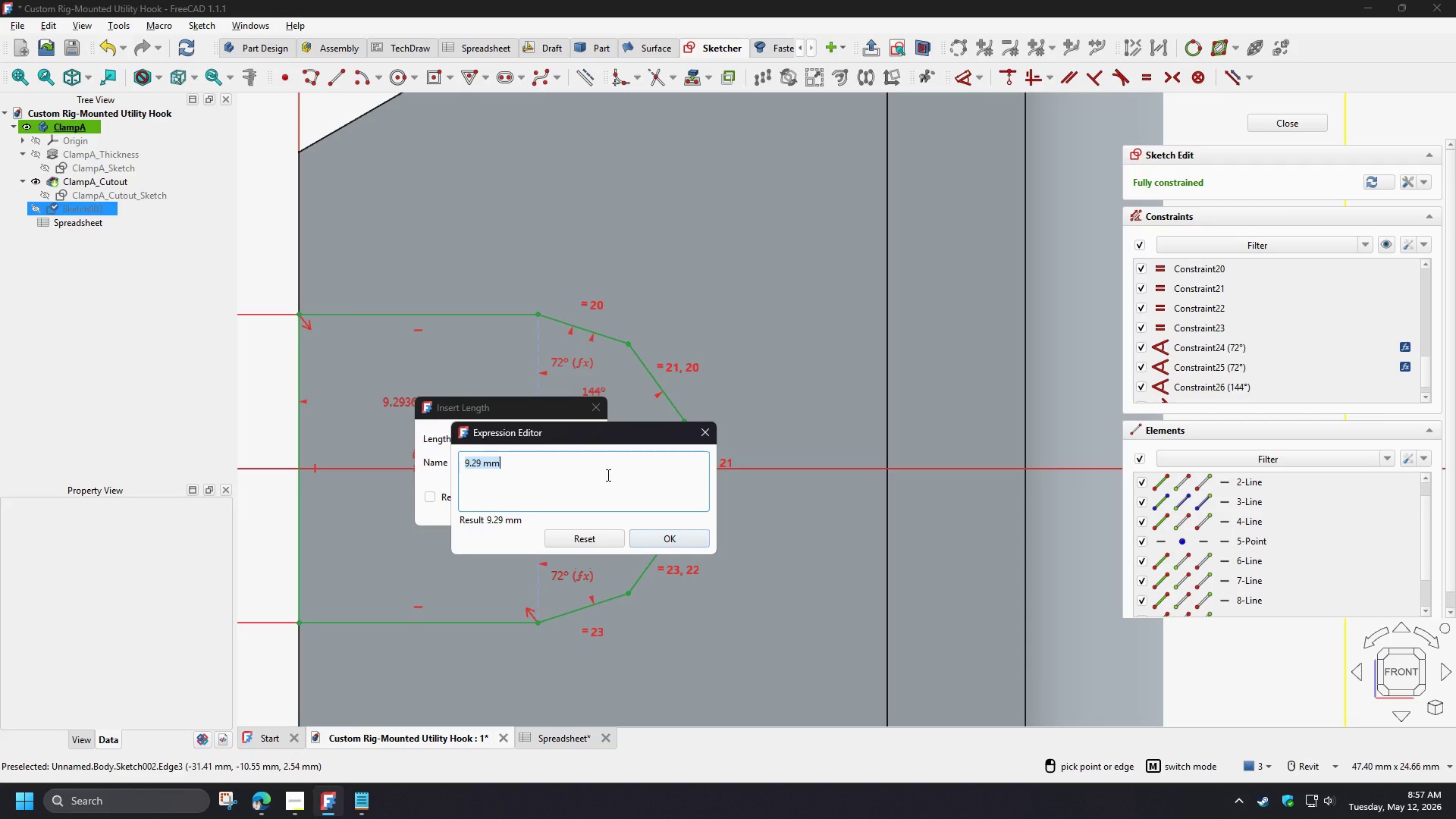 
wait(6.05)
 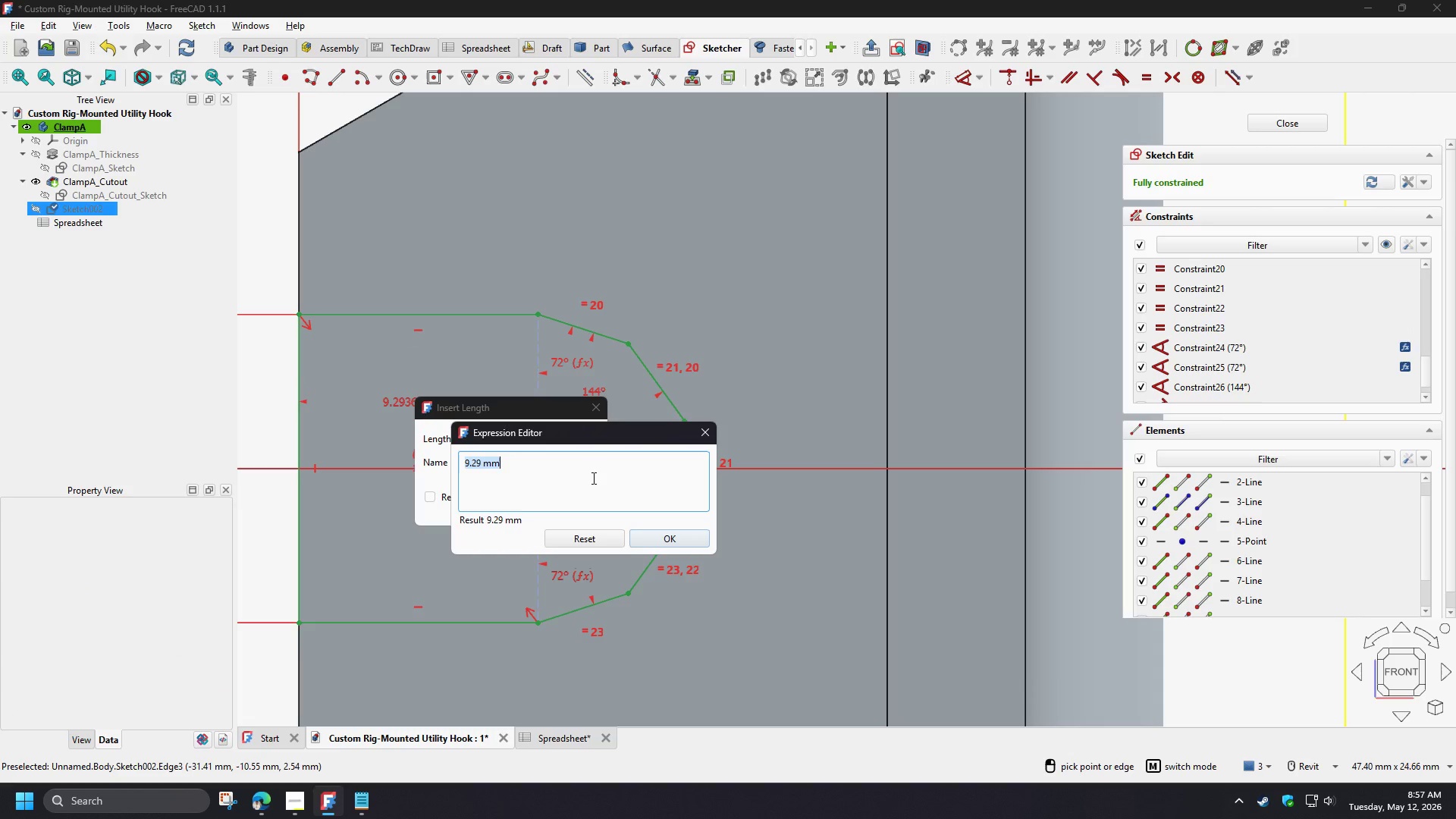 
type(sp)
 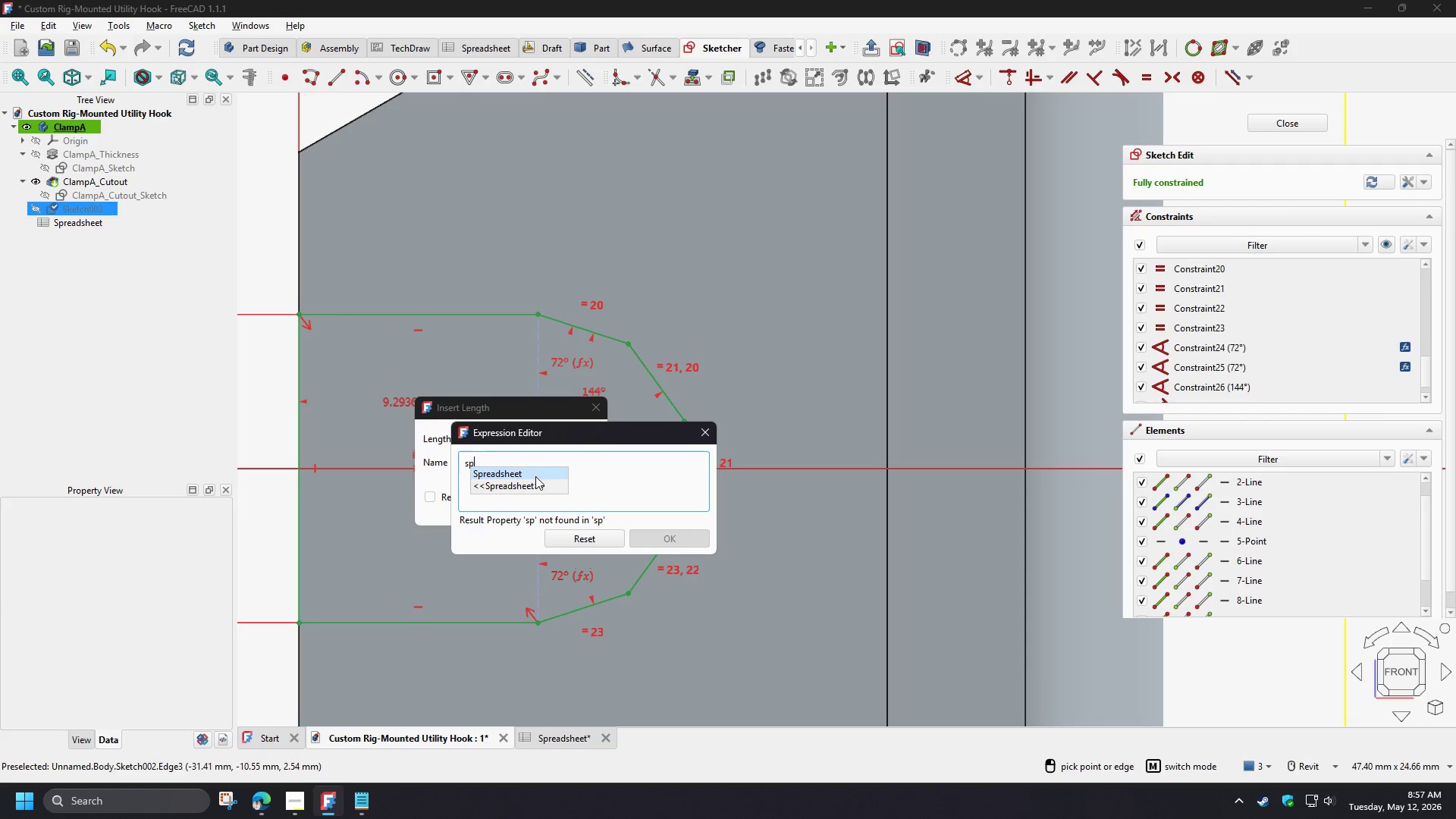 
left_click([535, 476])
 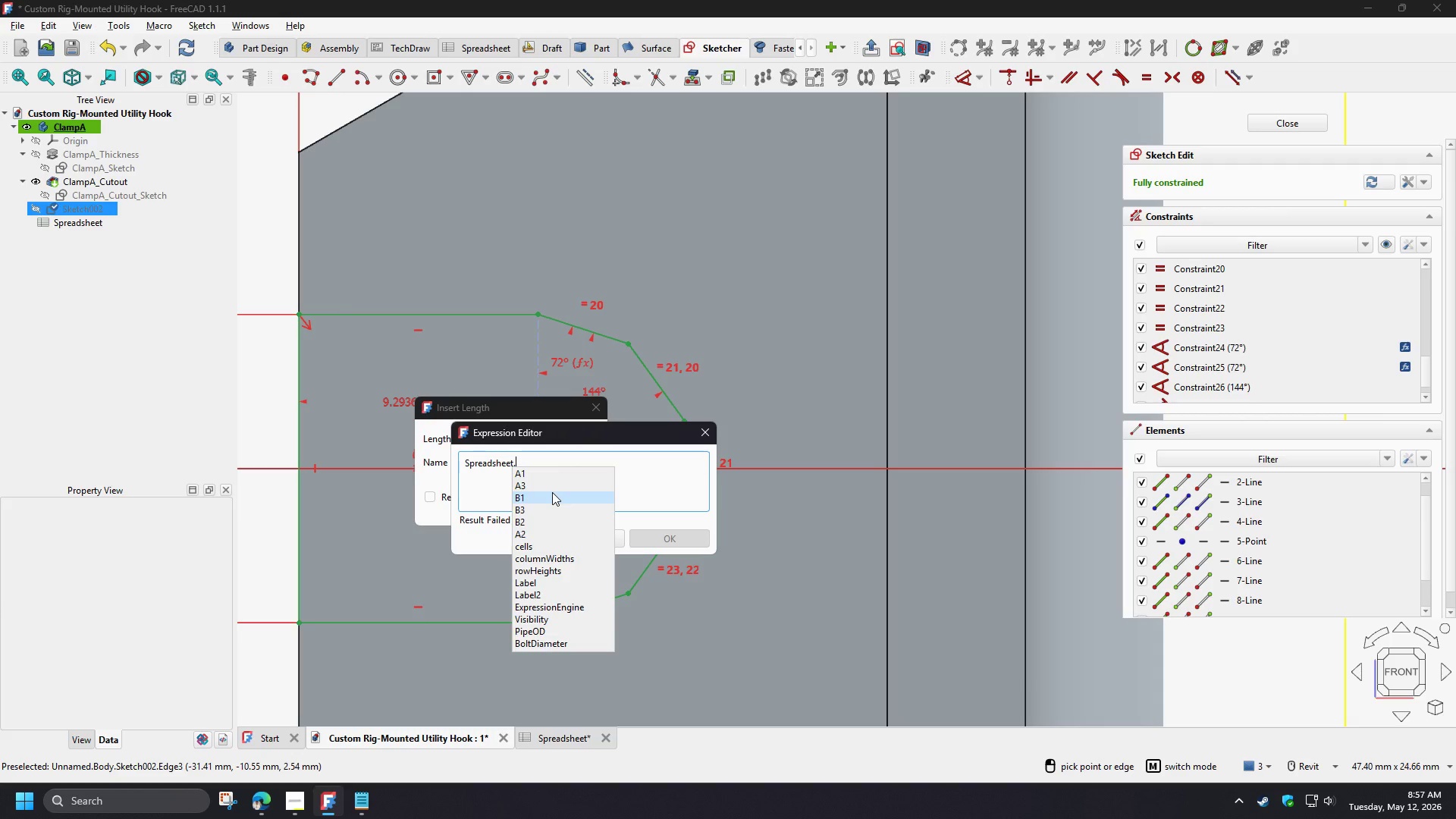 
wait(6.23)
 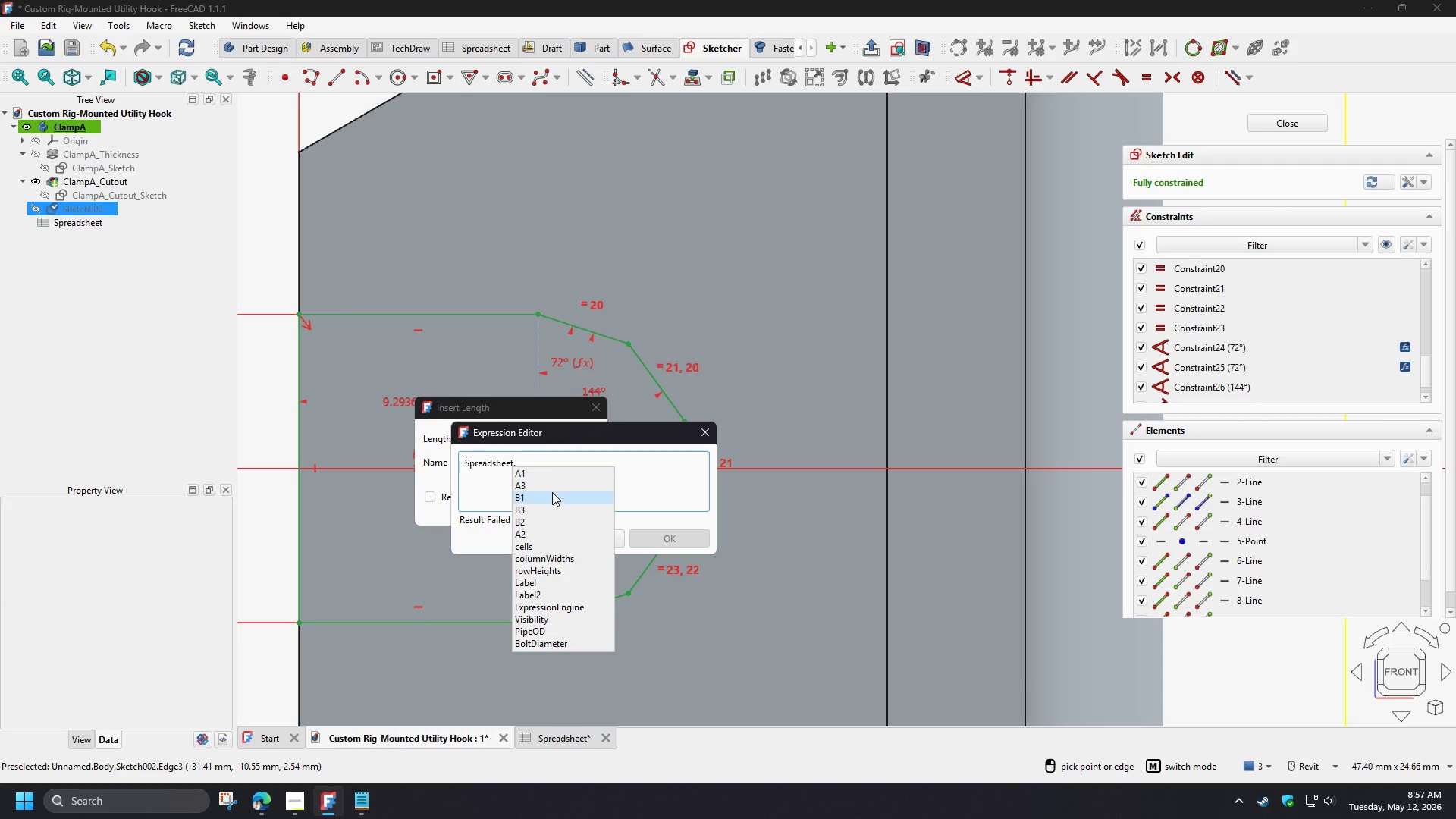 
type(bol)
 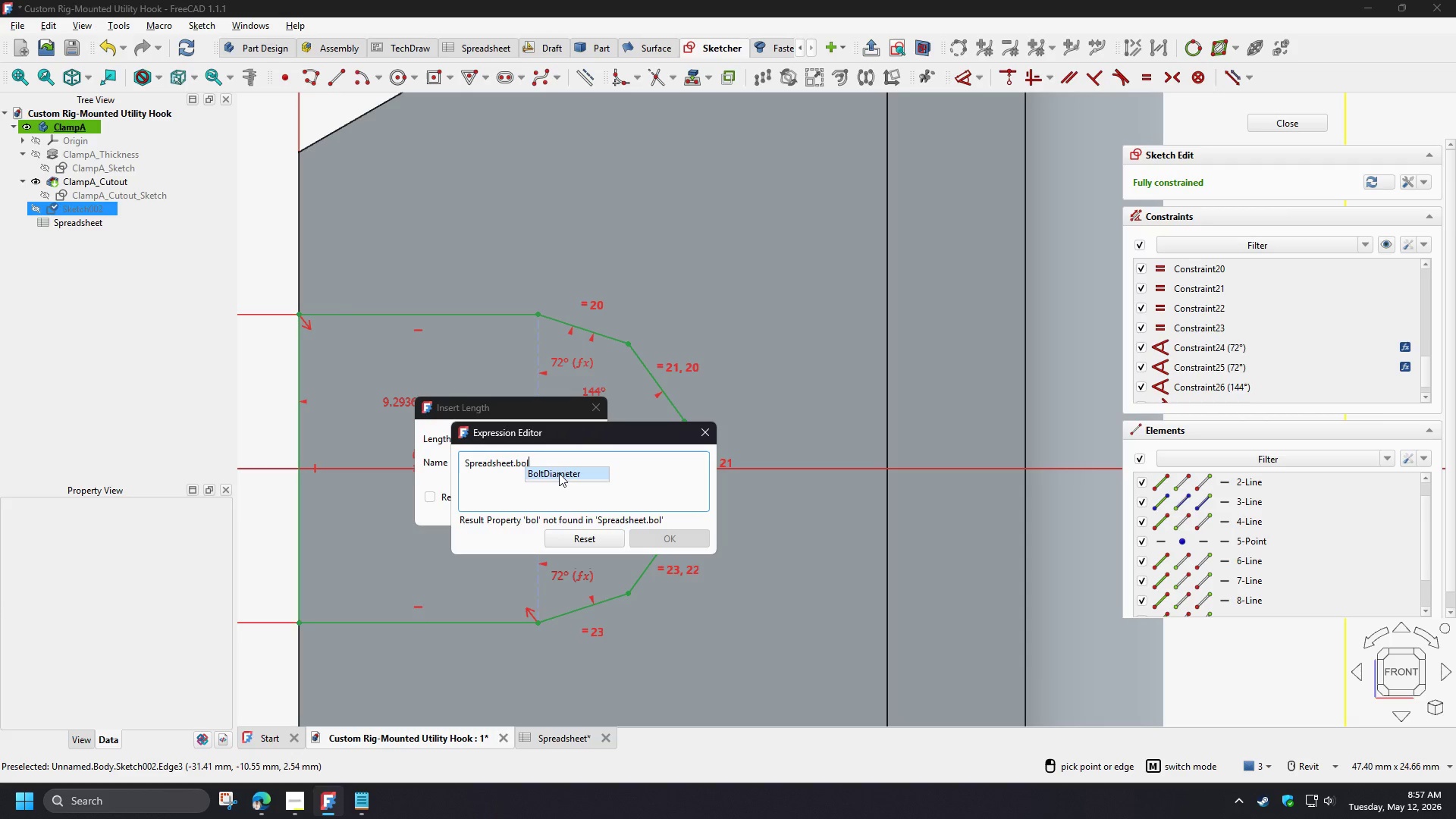 
left_click([559, 473])
 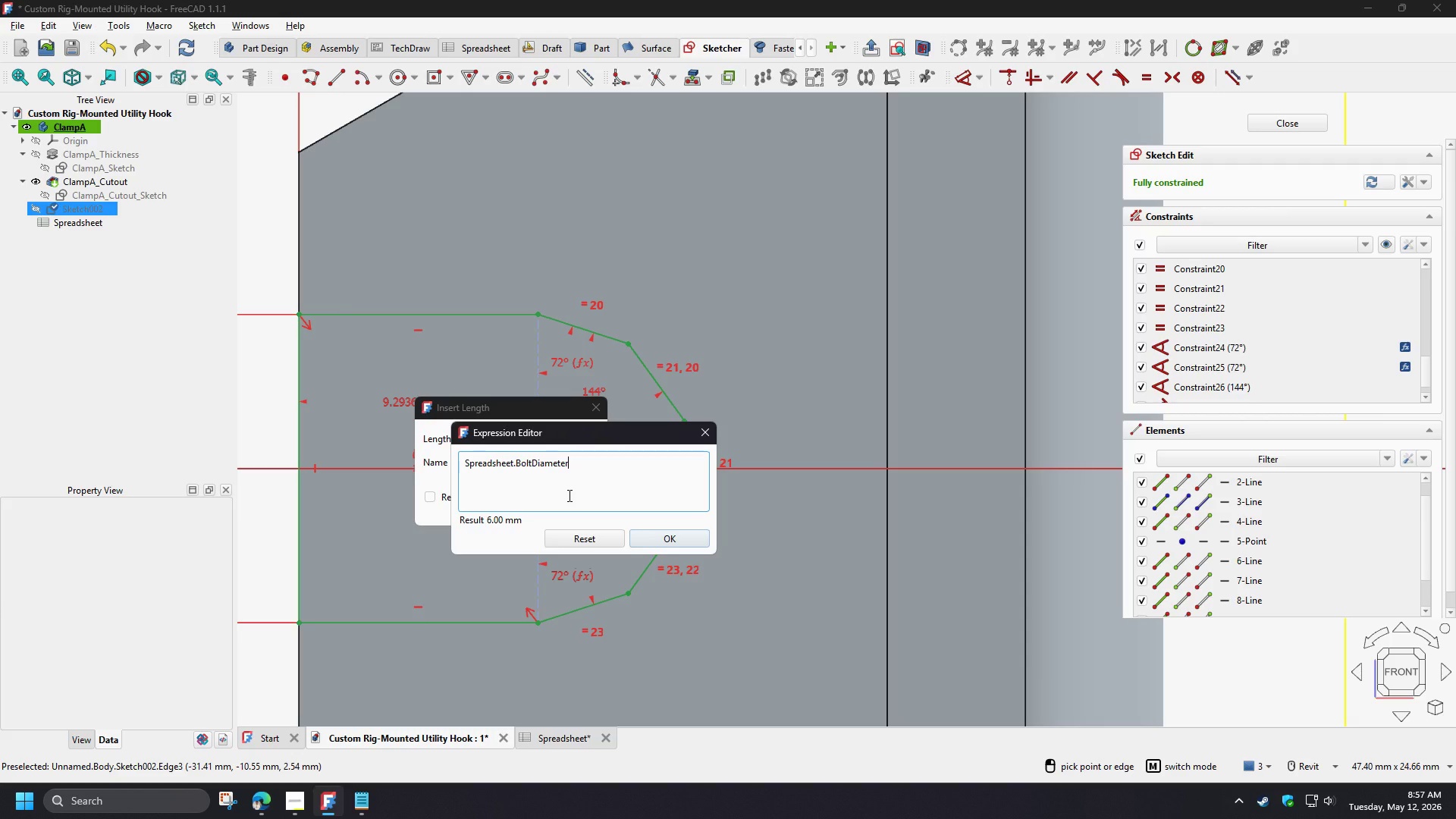 
key(NumpadMultiply)
 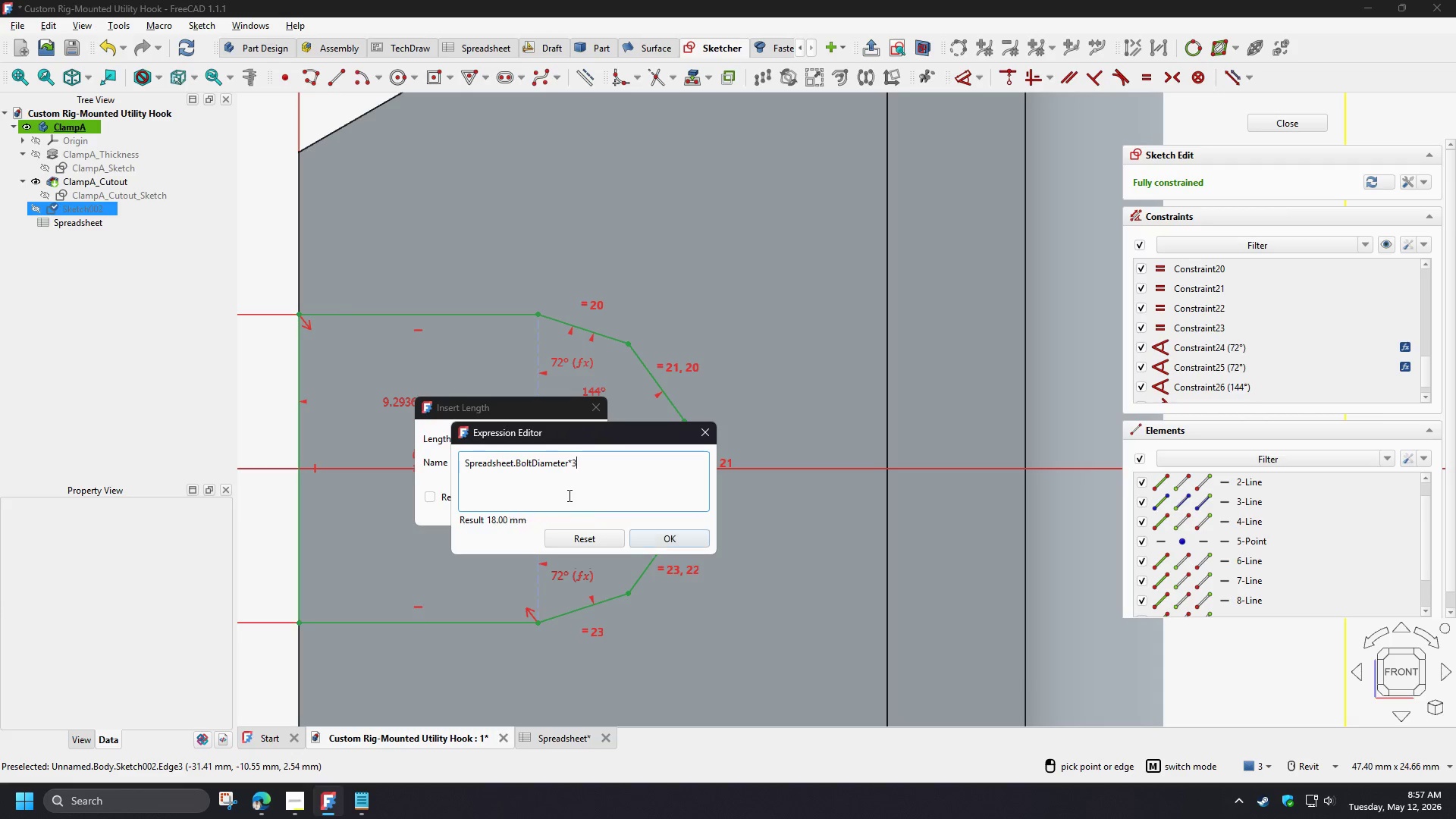 
key(Numpad3)
 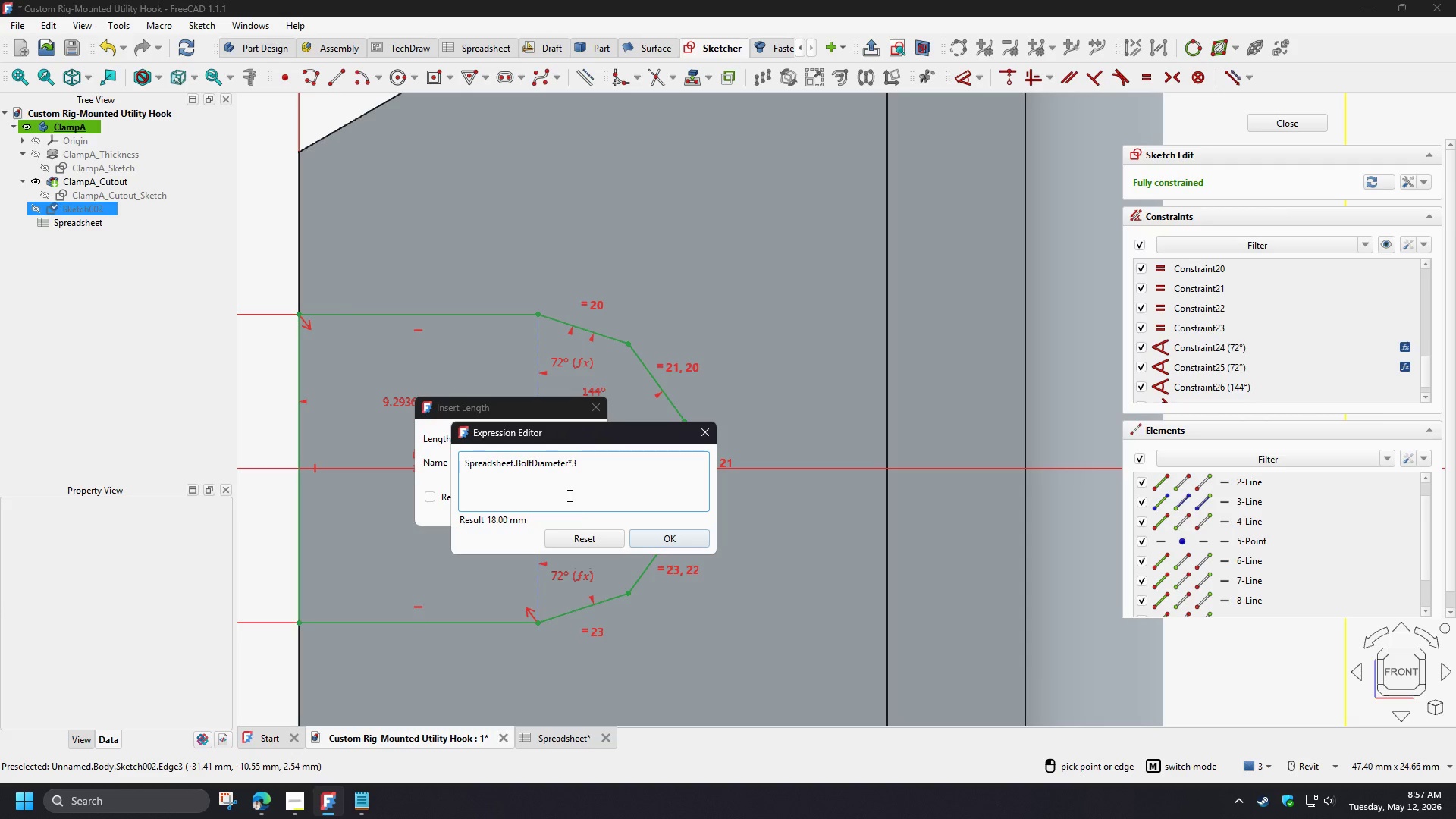 
key(NumpadDivide)
 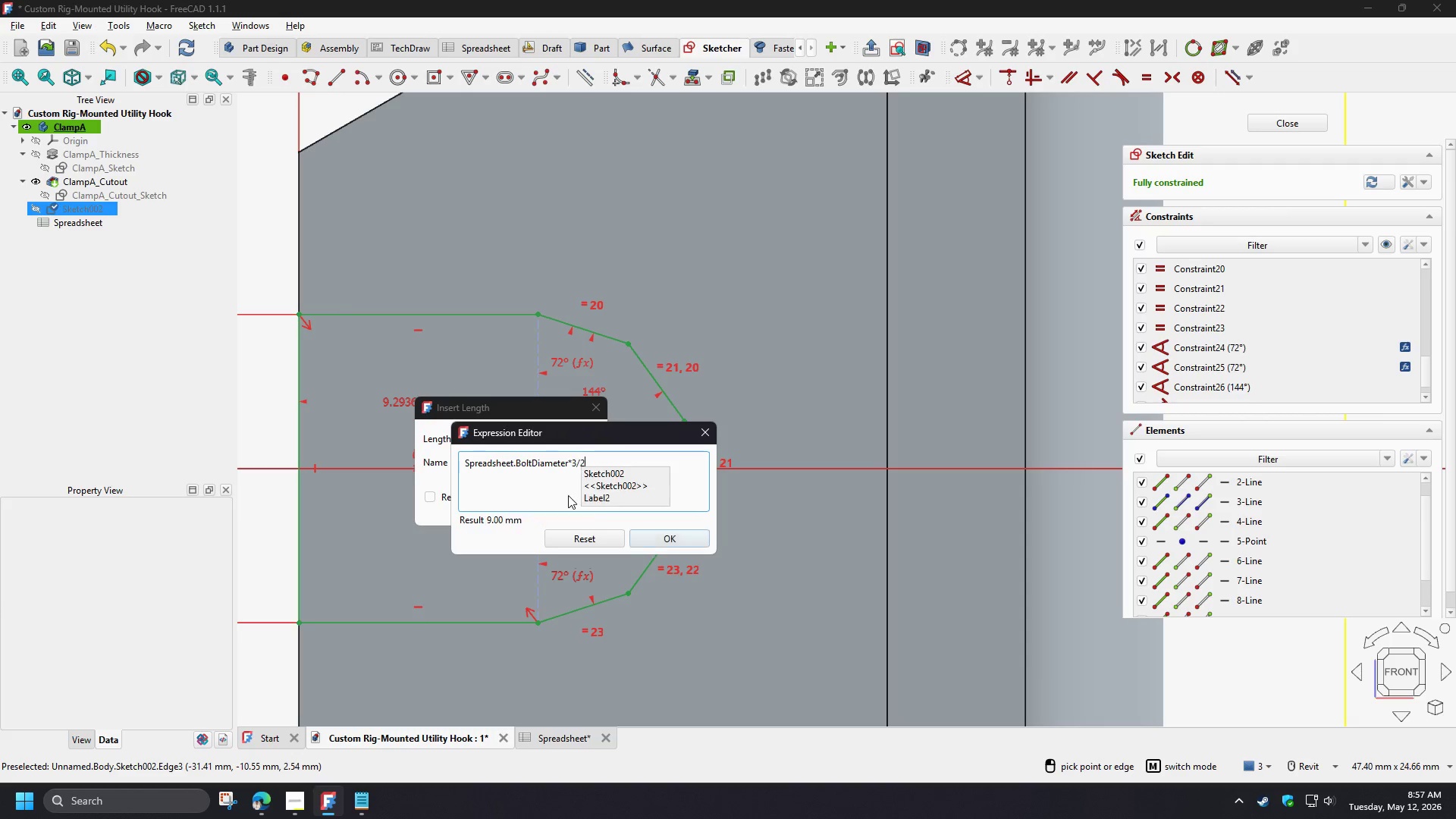 
key(Numpad2)
 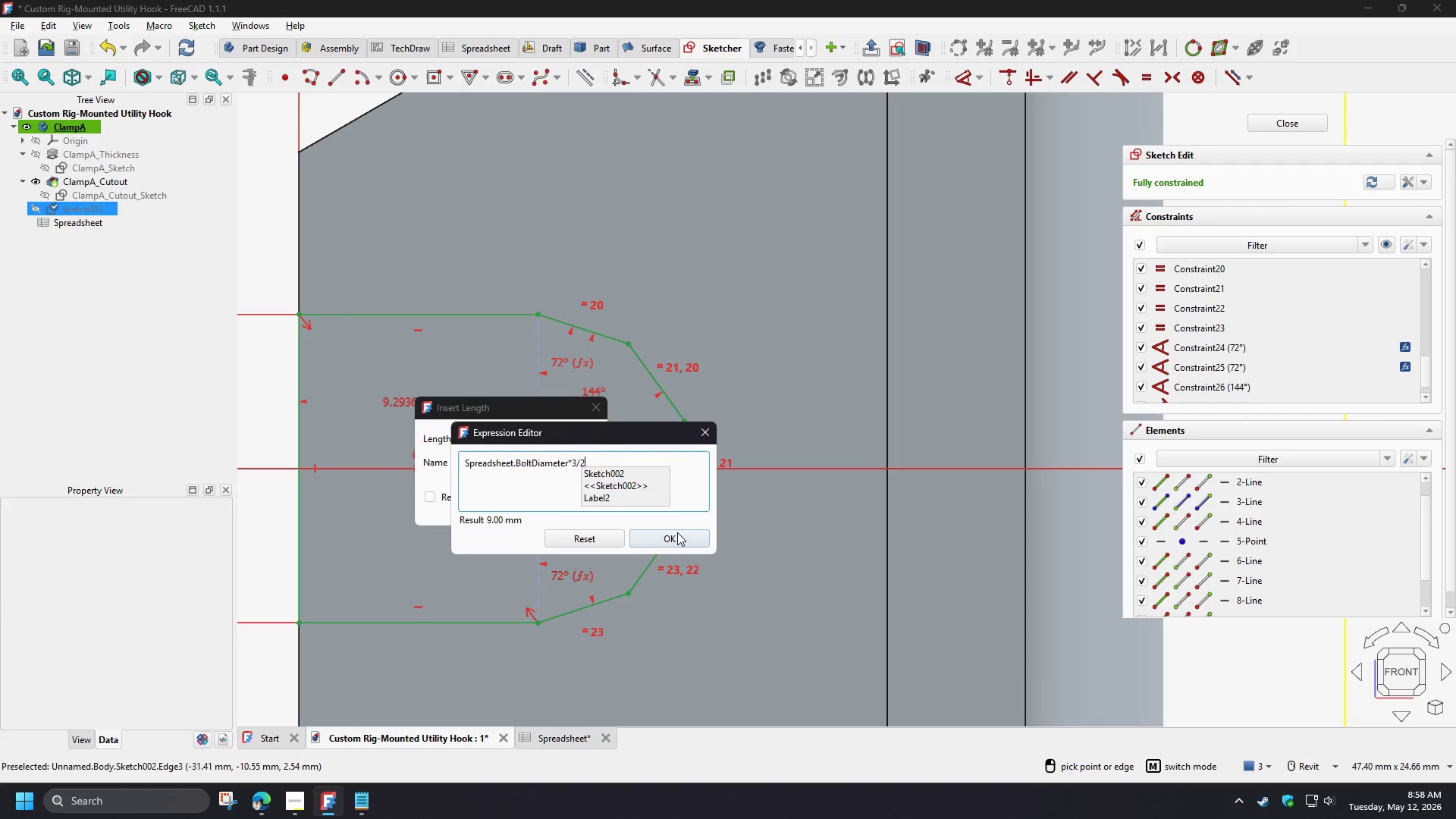 
left_click([677, 532])
 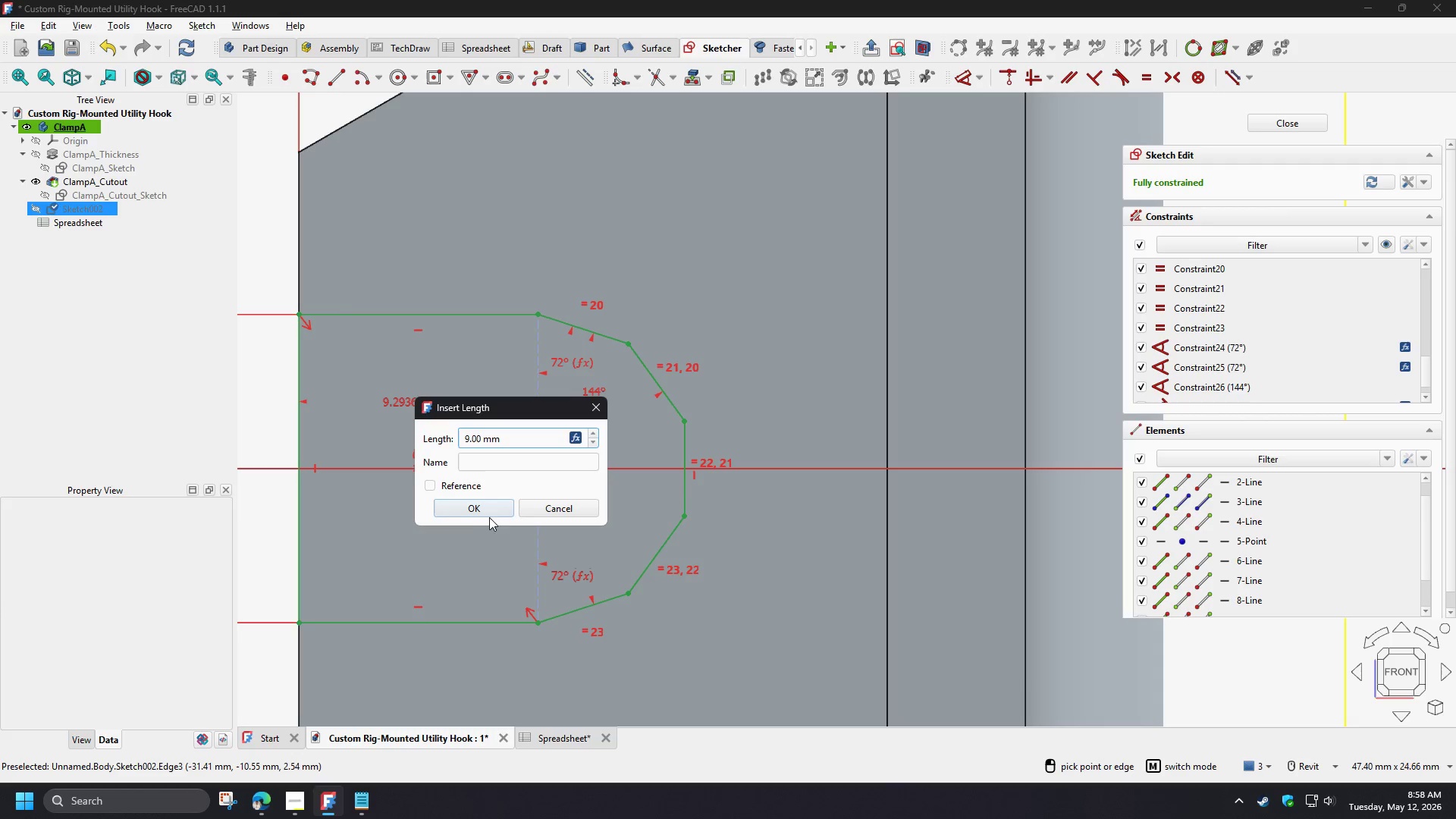 
left_click([481, 515])
 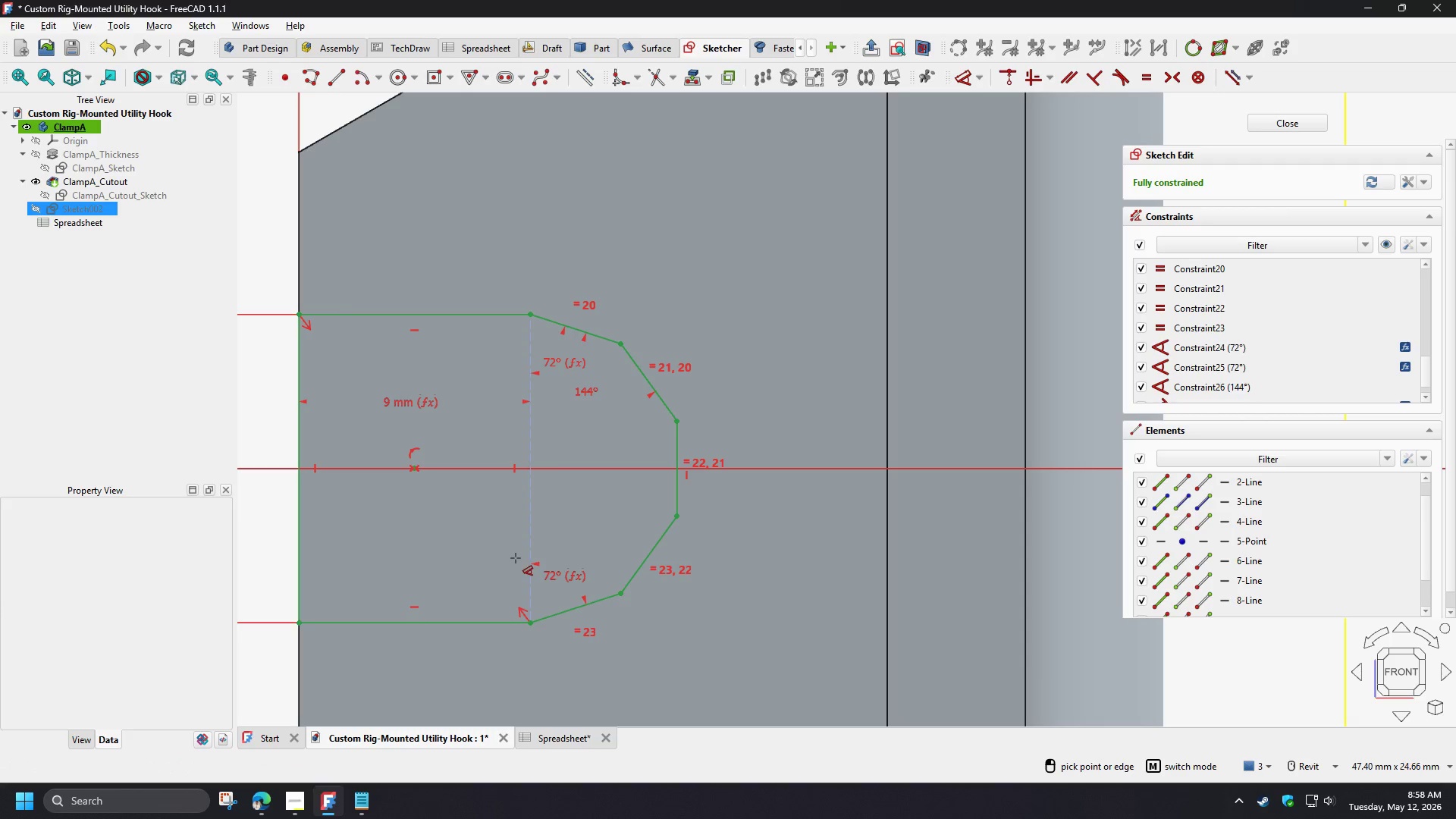 
scroll: coordinate [516, 559], scroll_direction: down, amount: 1.0
 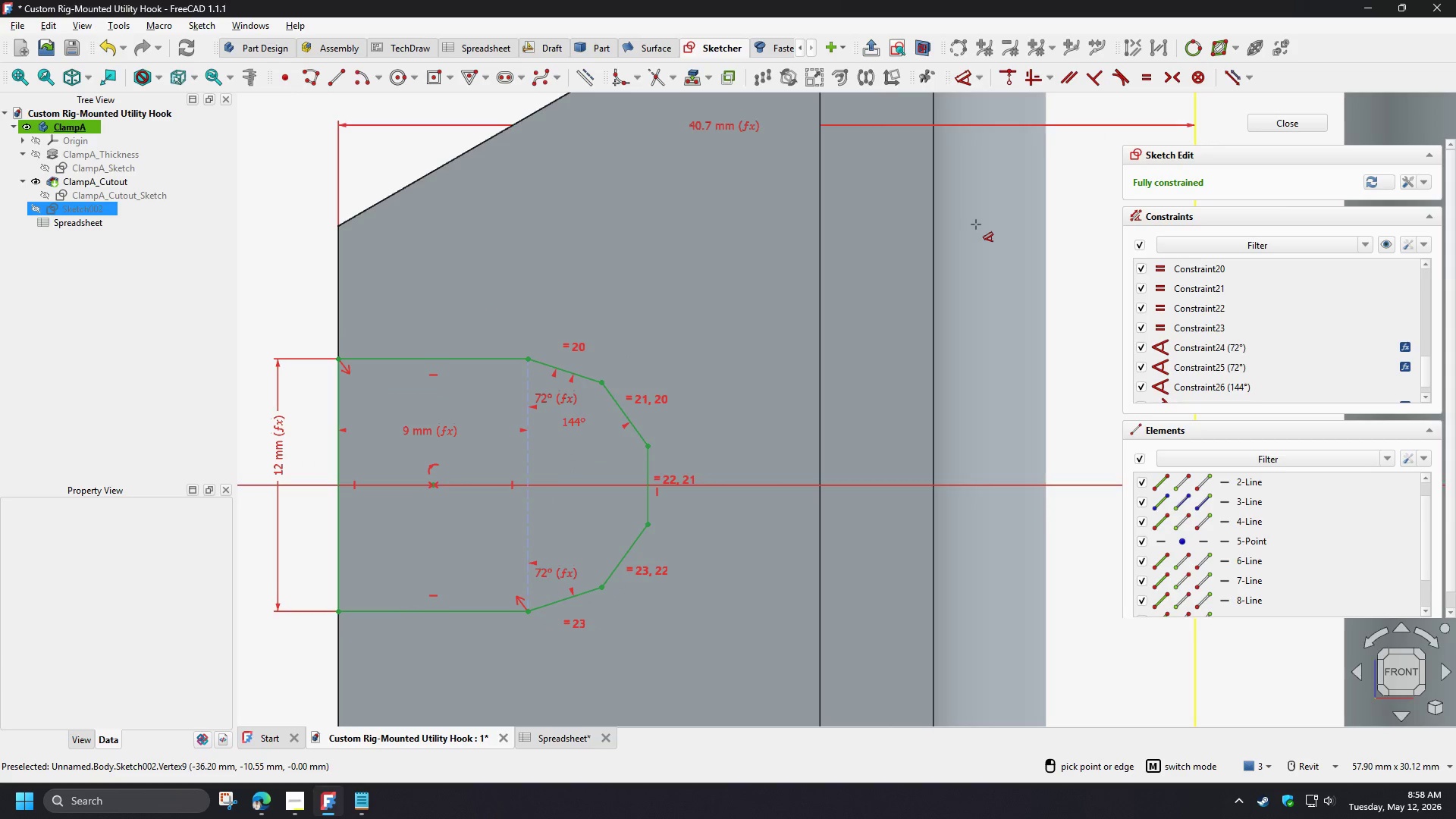 
right_click([962, 213])
 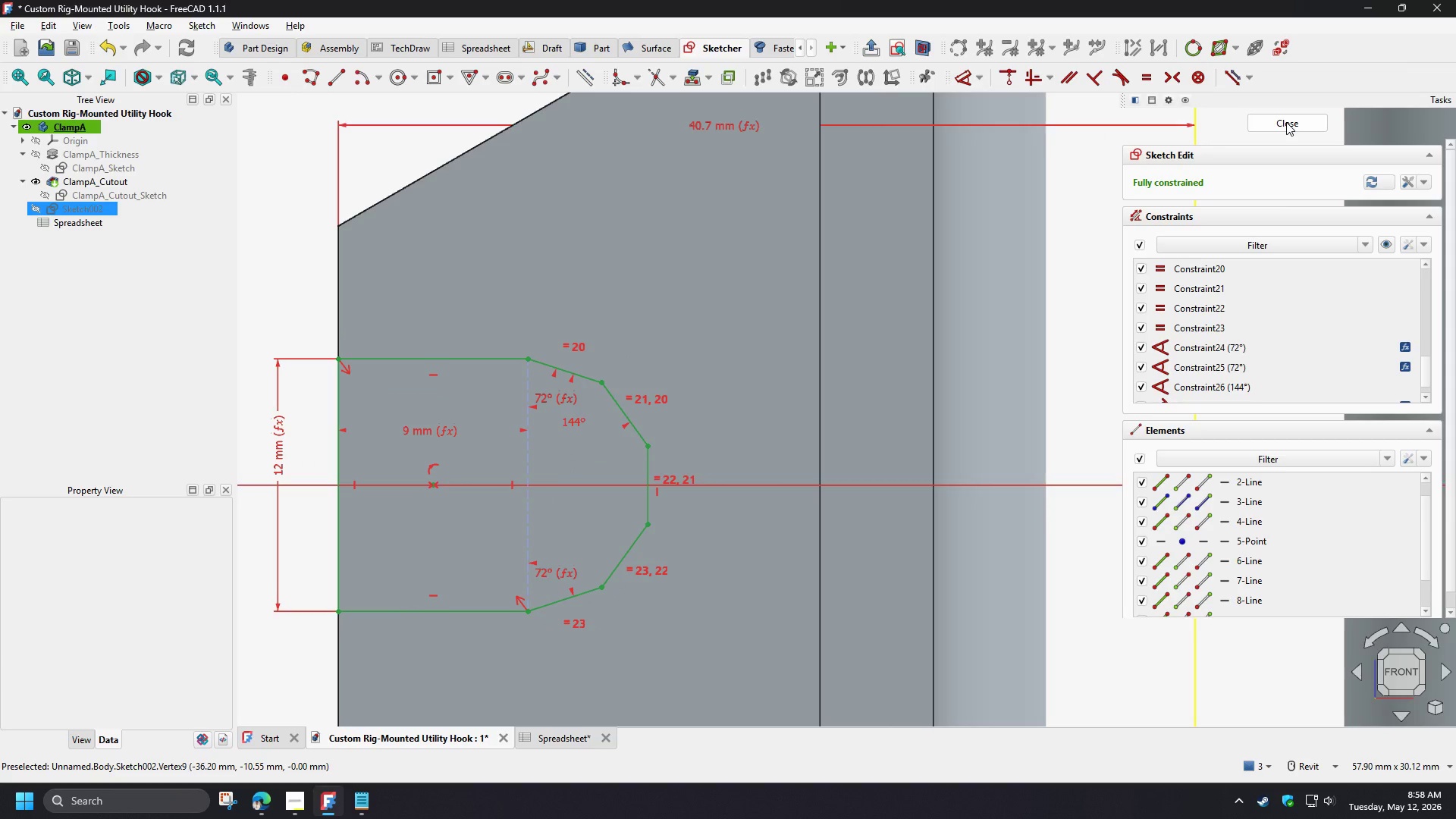 
left_click([1286, 122])
 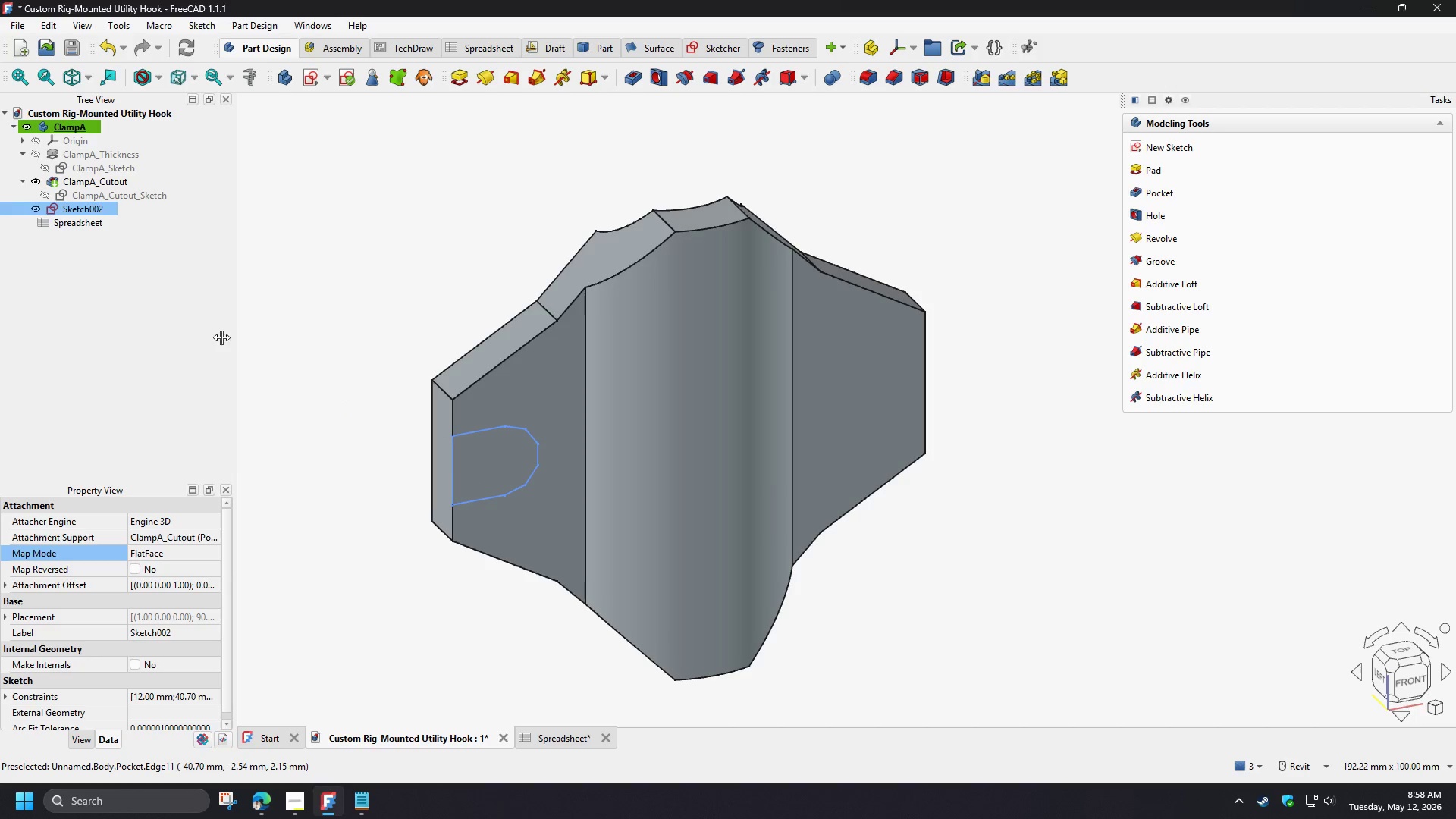 
left_click([80, 209])
 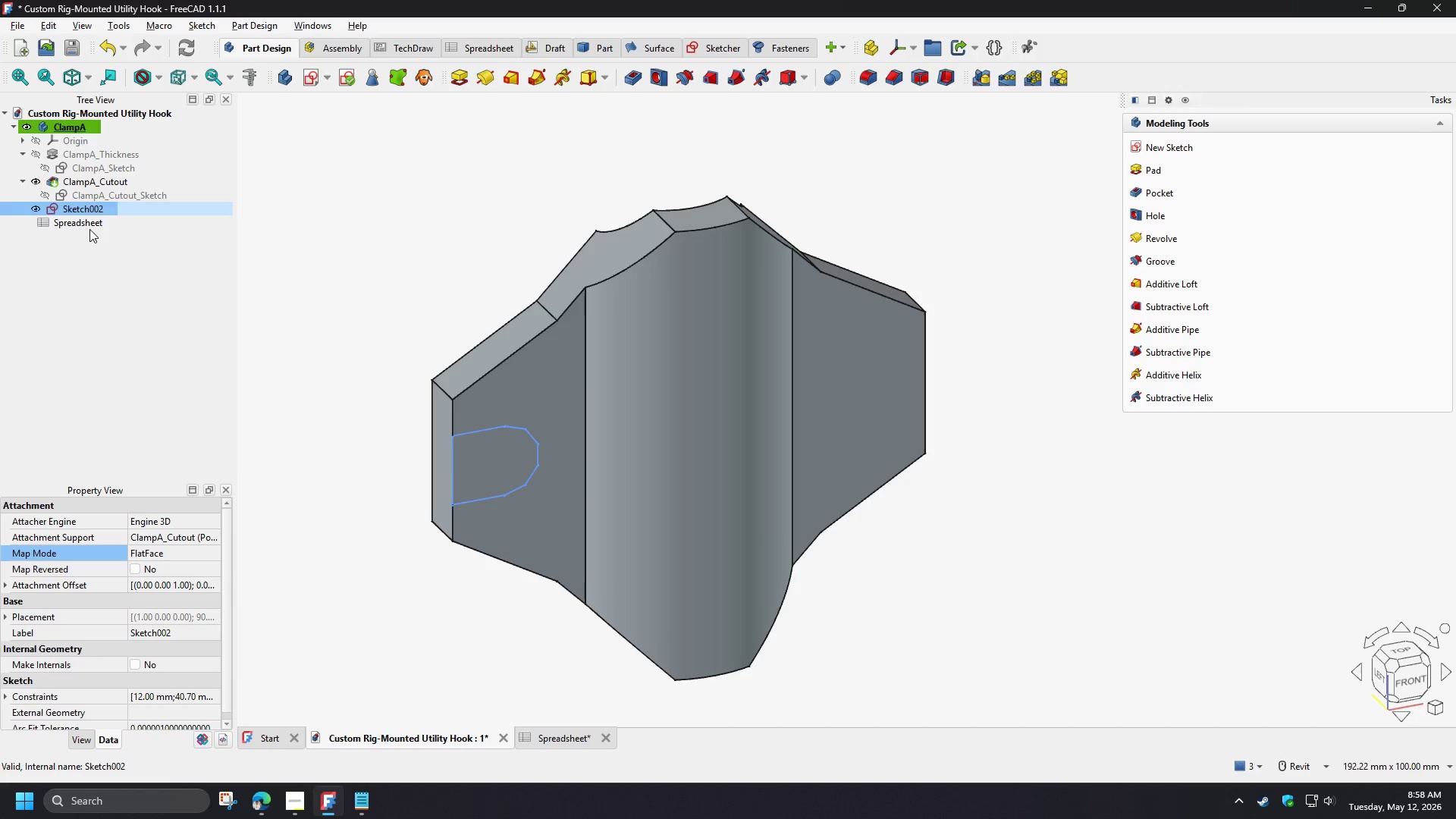 
key(F2)
 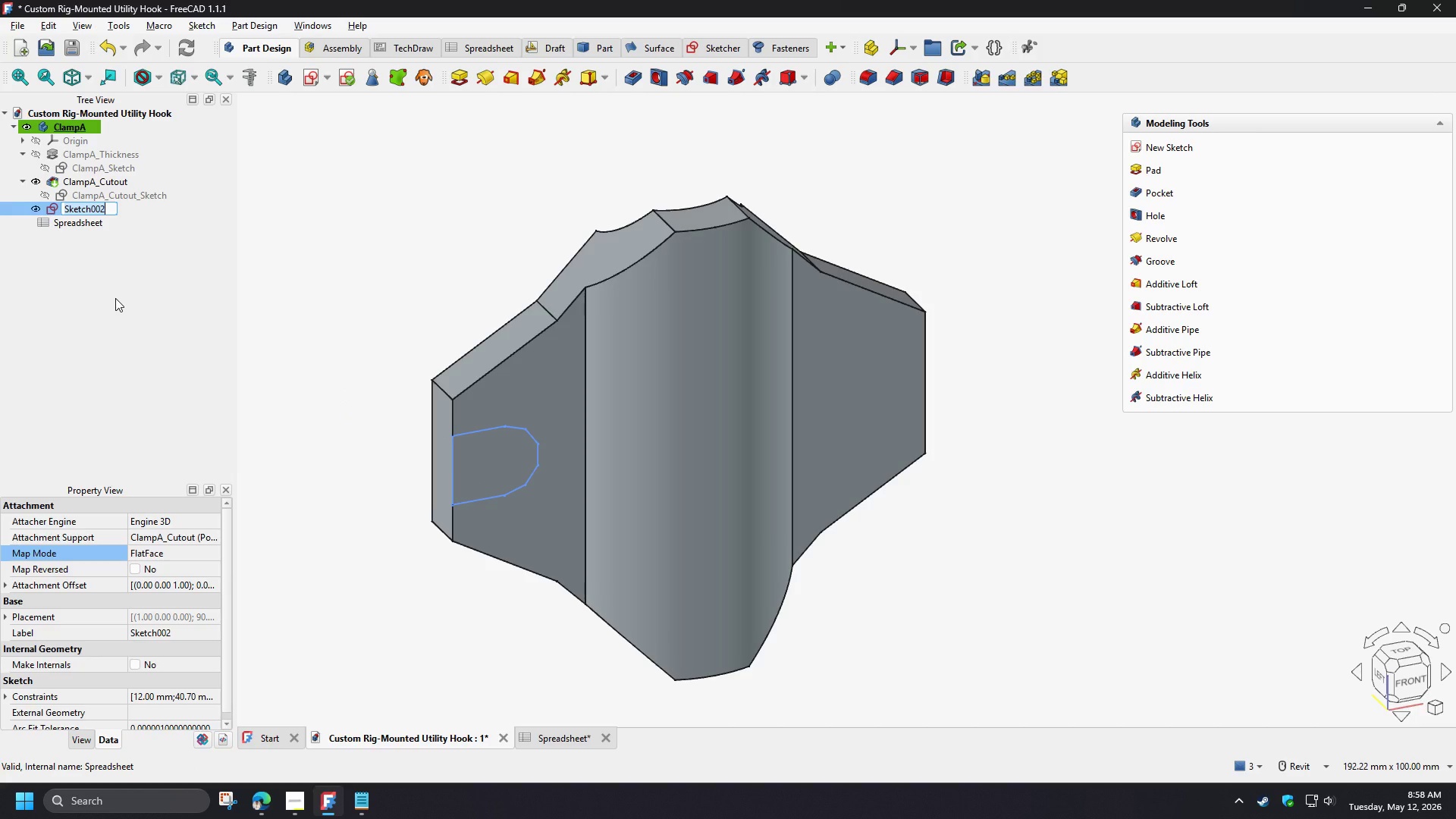 
type(Recessed_Area)
 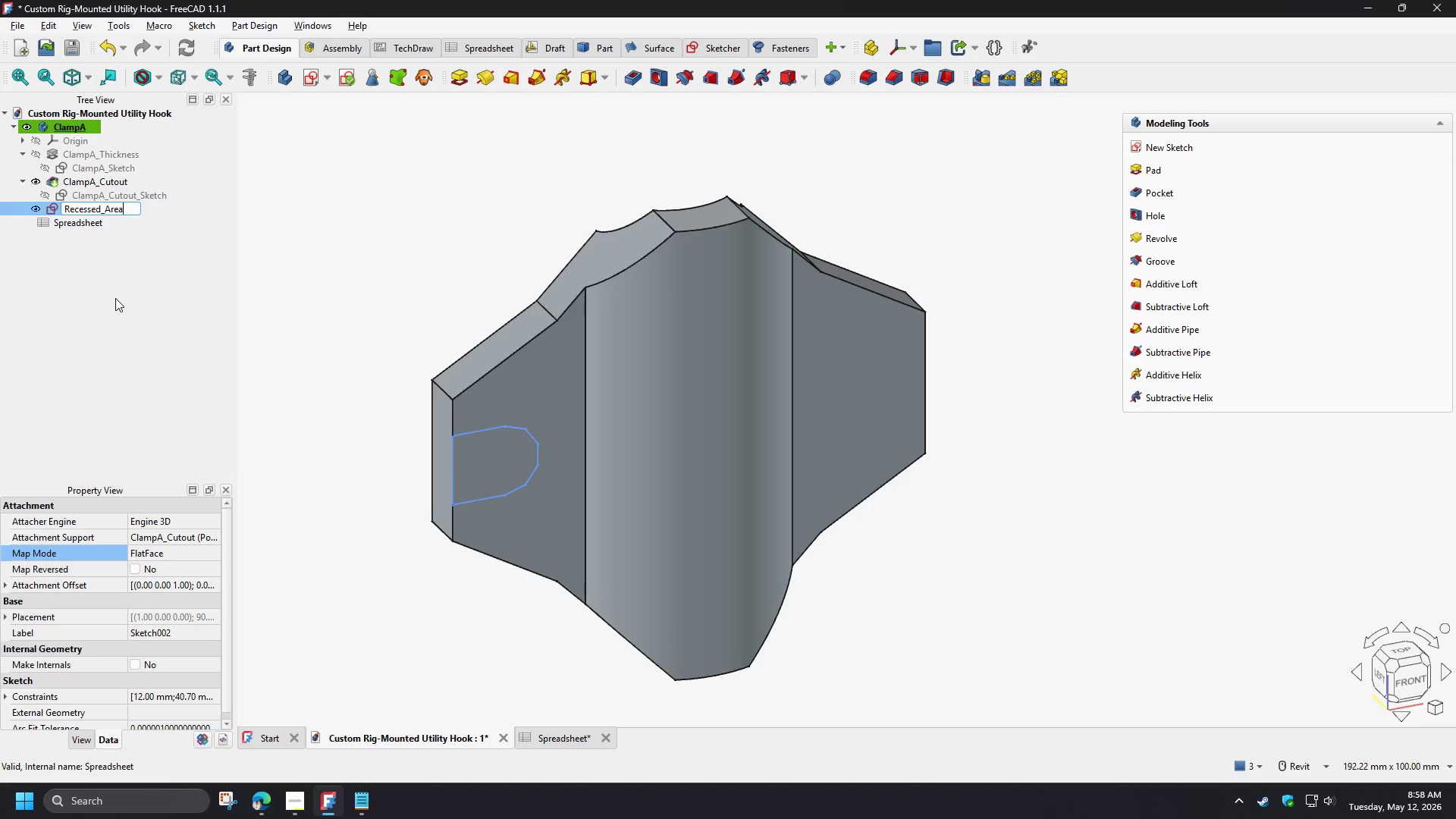 
key(Enter)
 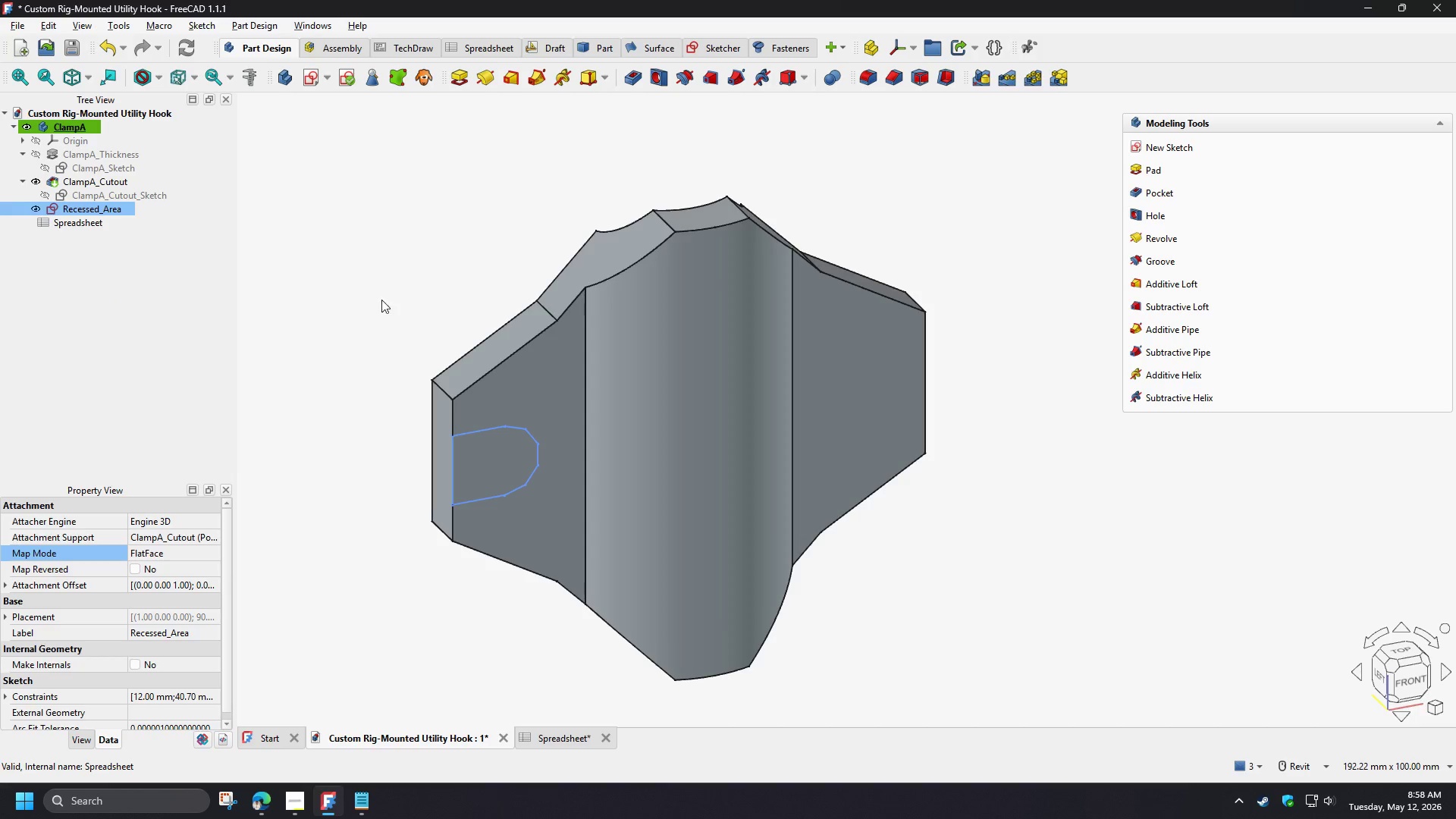 
left_click([631, 79])
 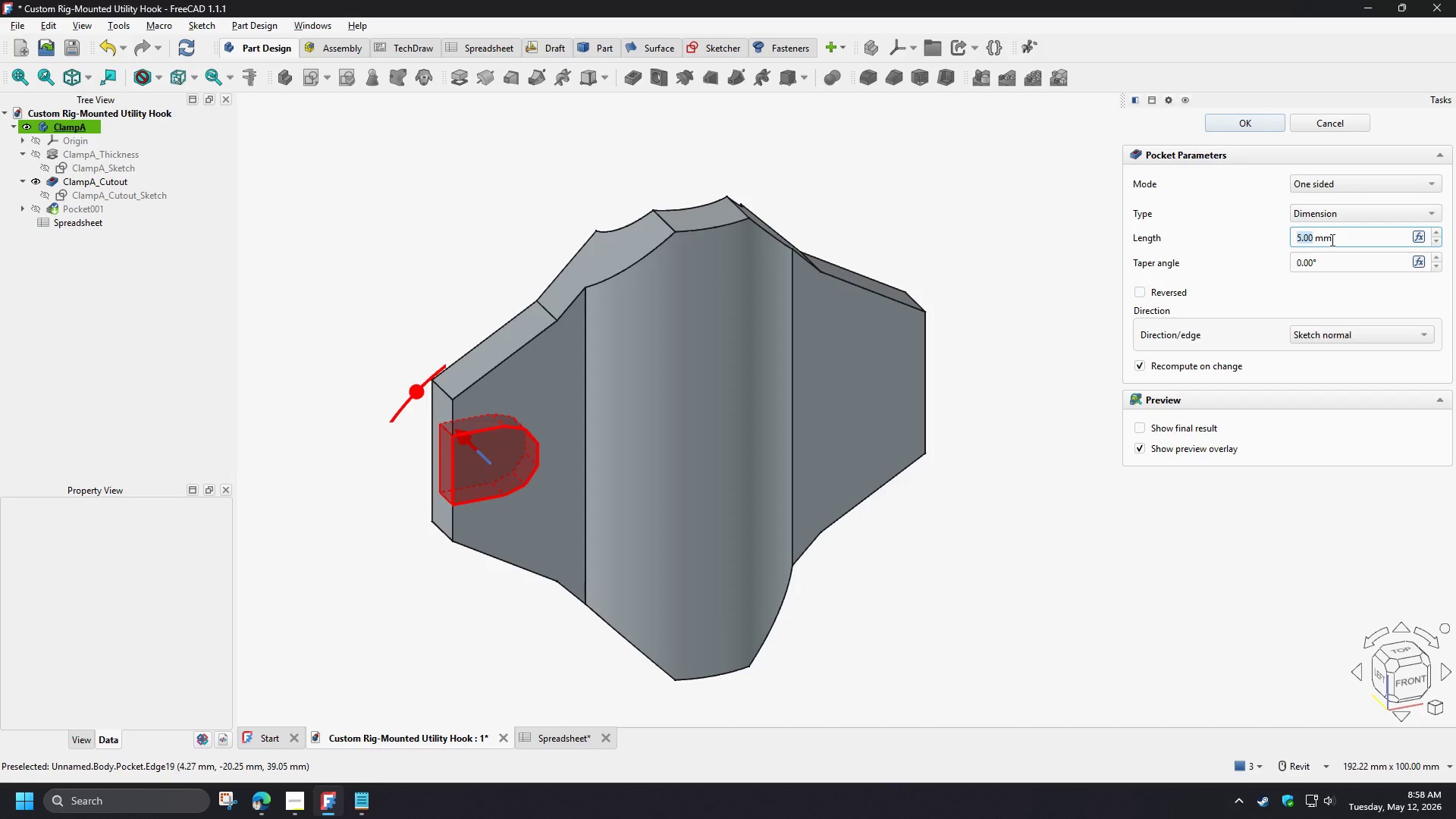 
left_click([1309, 234])
 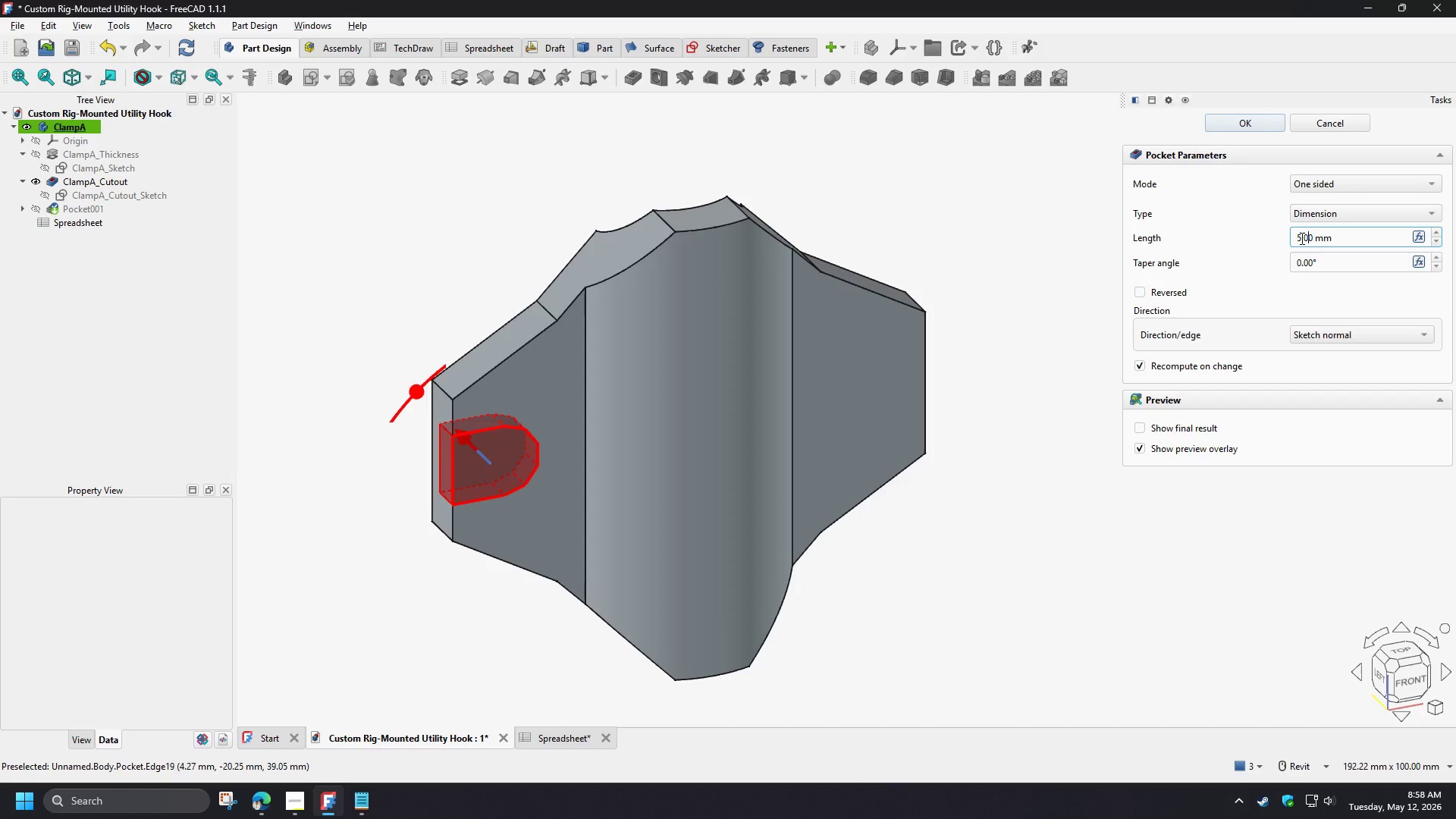 
left_click_drag(start_coordinate=[1301, 238], to_coordinate=[1285, 237])
 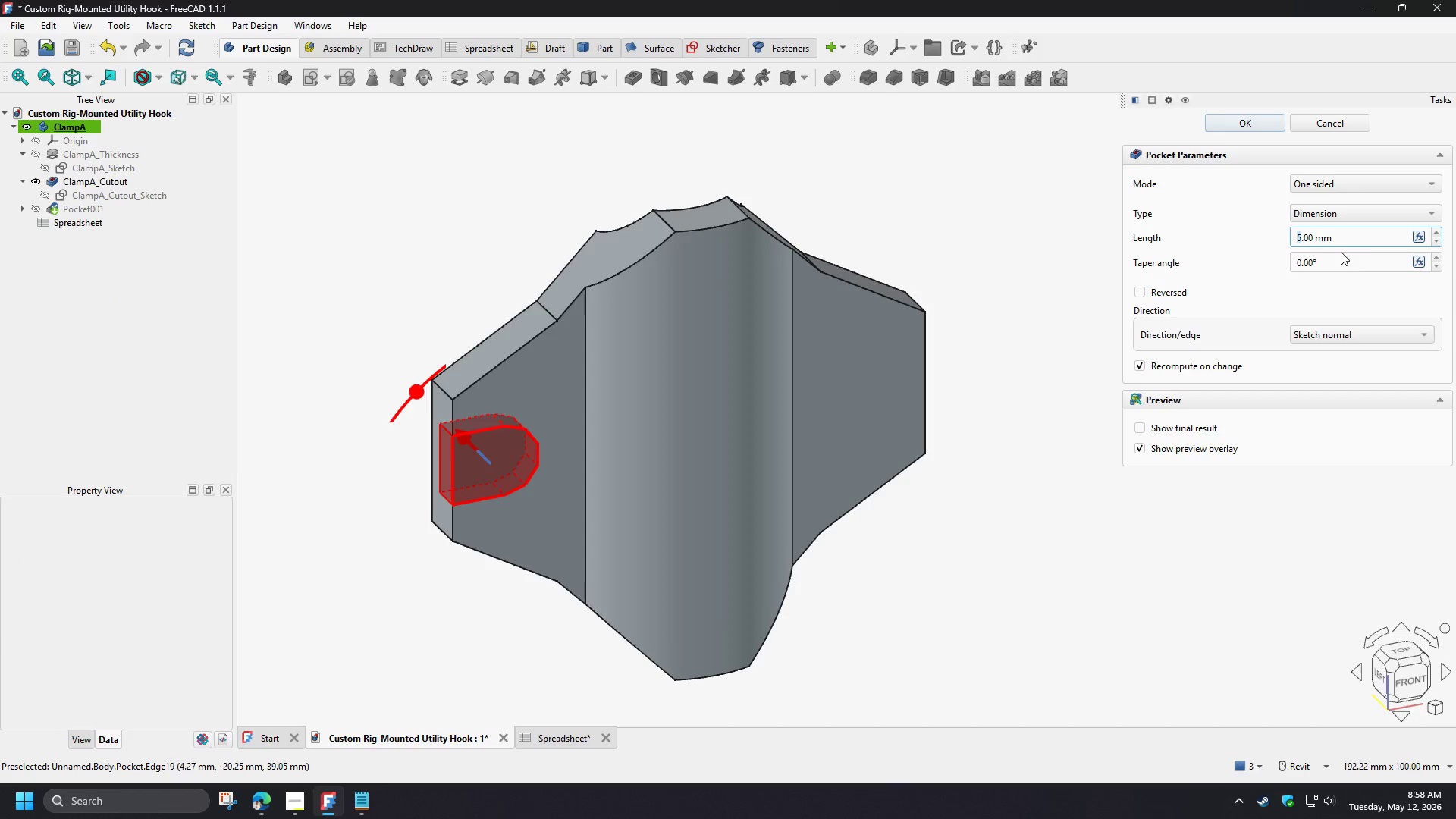 
key(F2)
 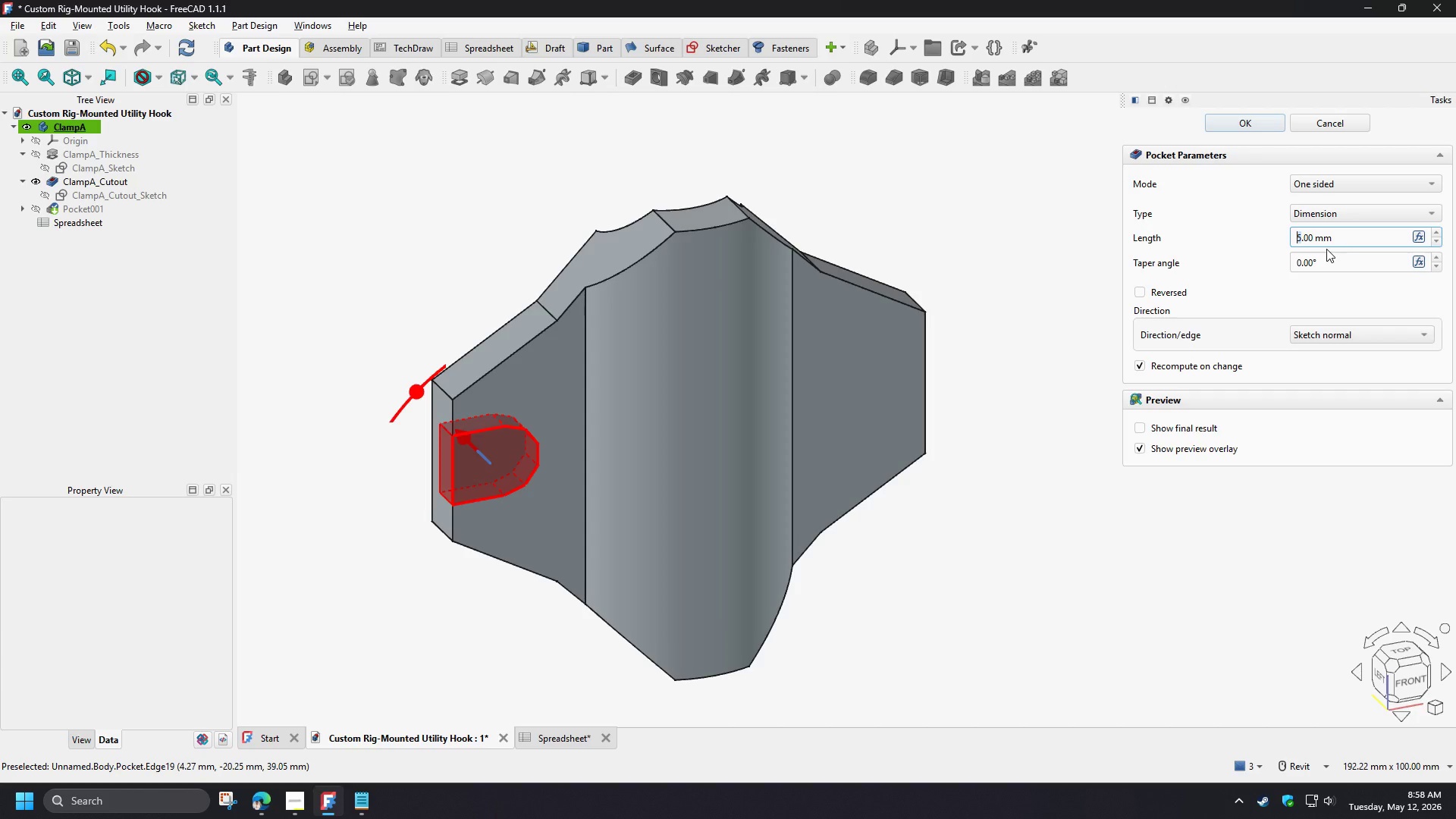 
key(2)
 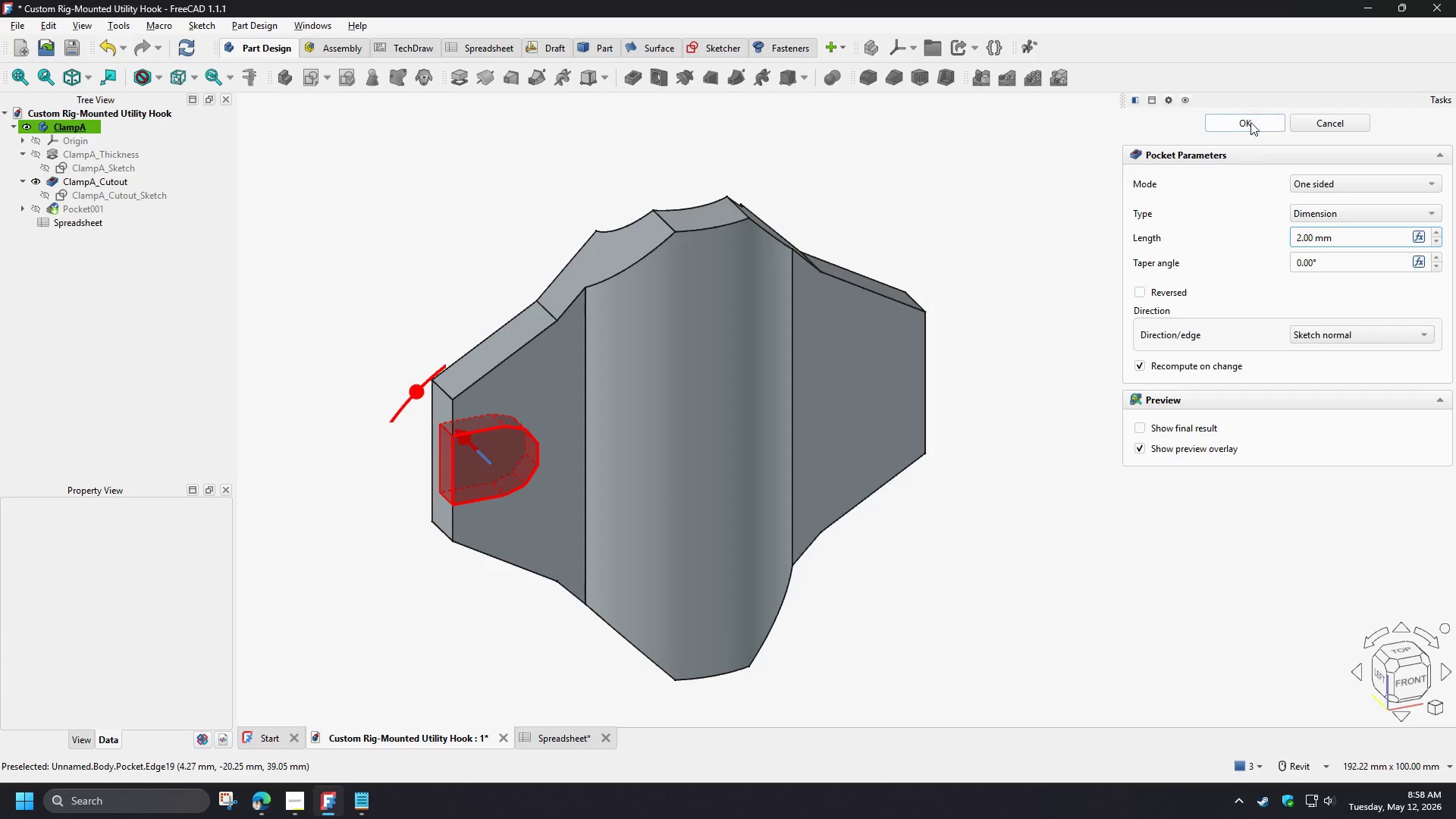 
left_click([1250, 121])
 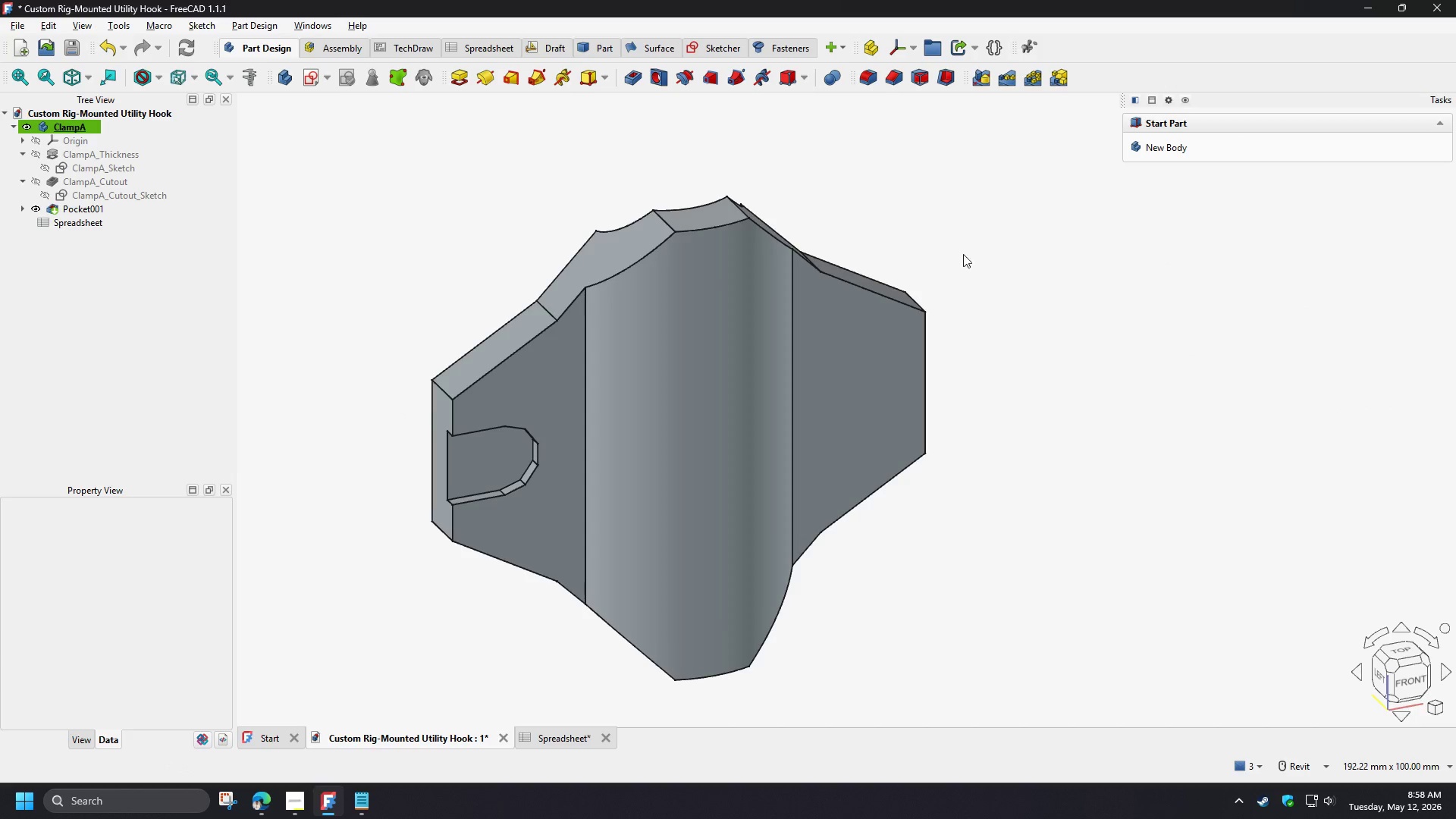 
hold_key(key=ShiftLeft, duration=1.5)
 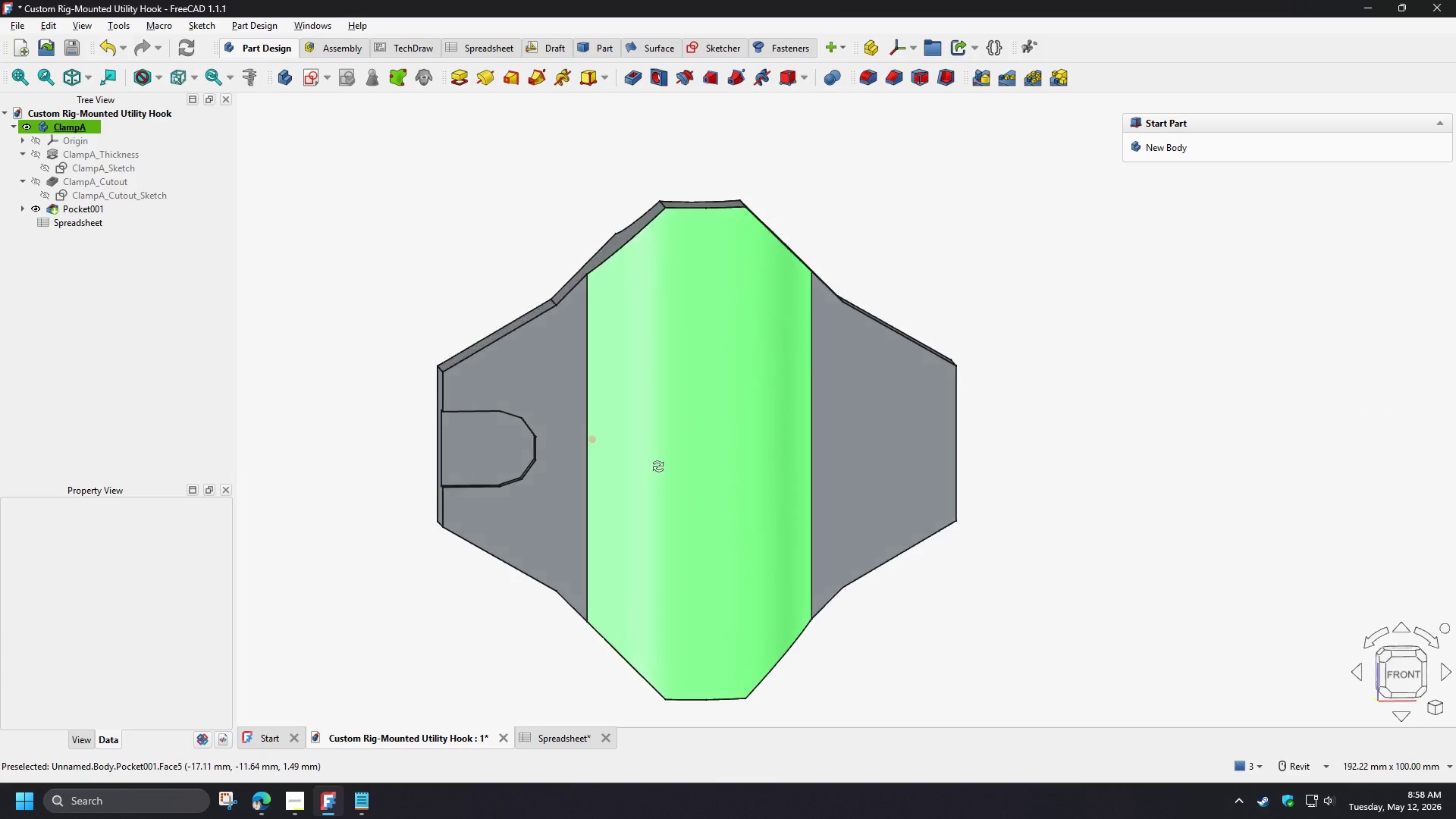 
hold_key(key=ShiftLeft, duration=1.51)
 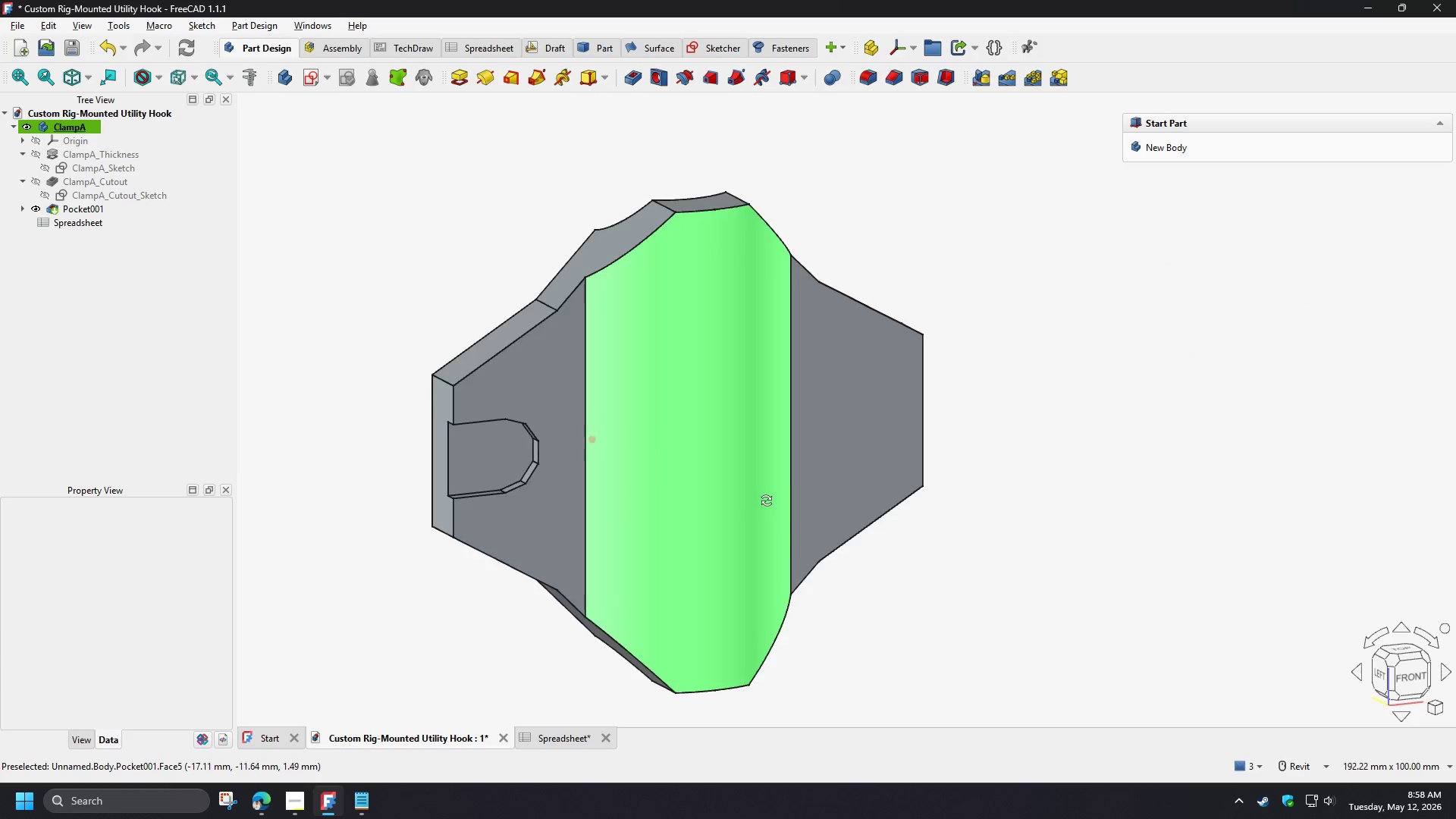 
hold_key(key=ShiftLeft, duration=1.03)
 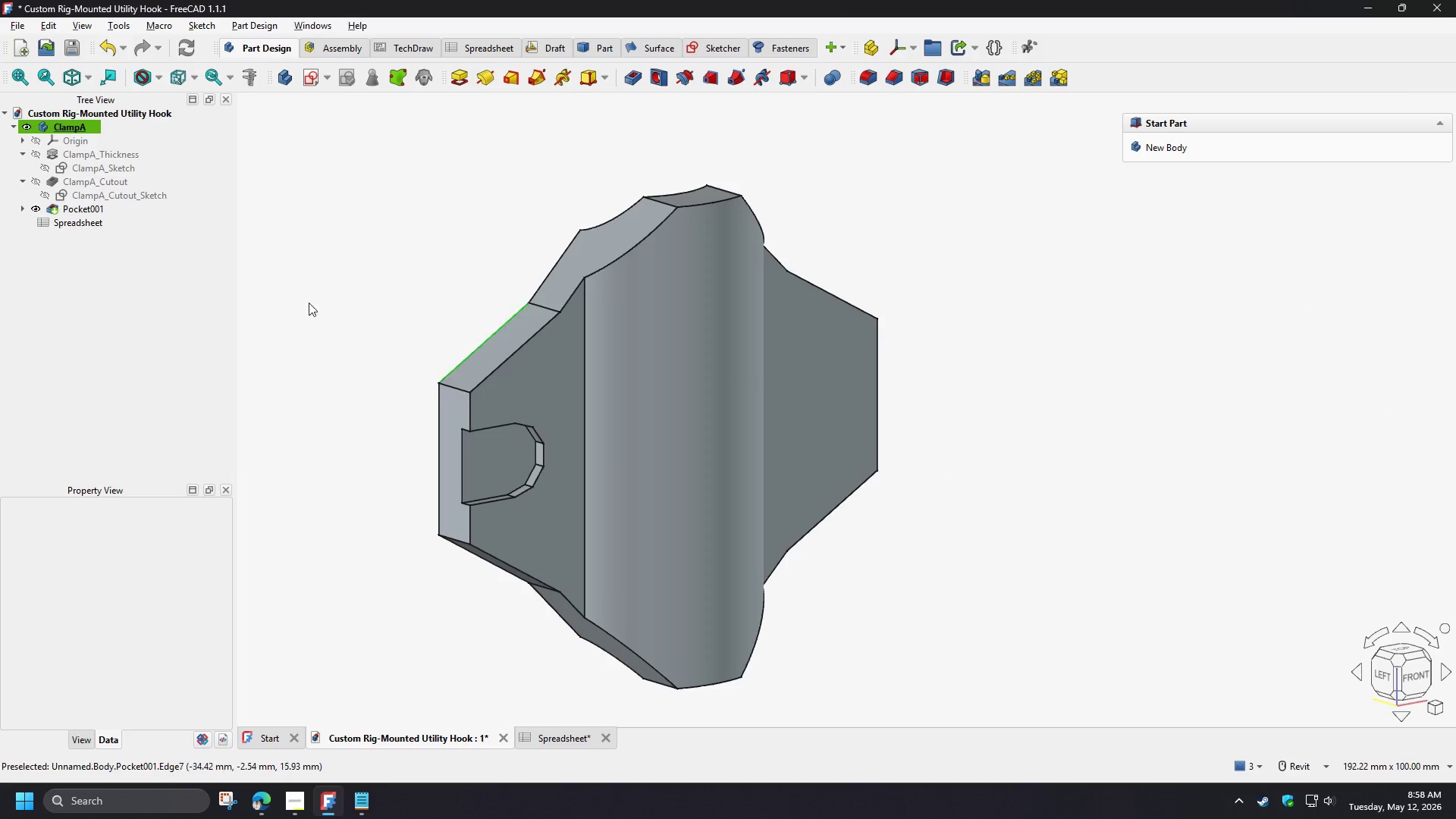 
left_click([91, 212])
 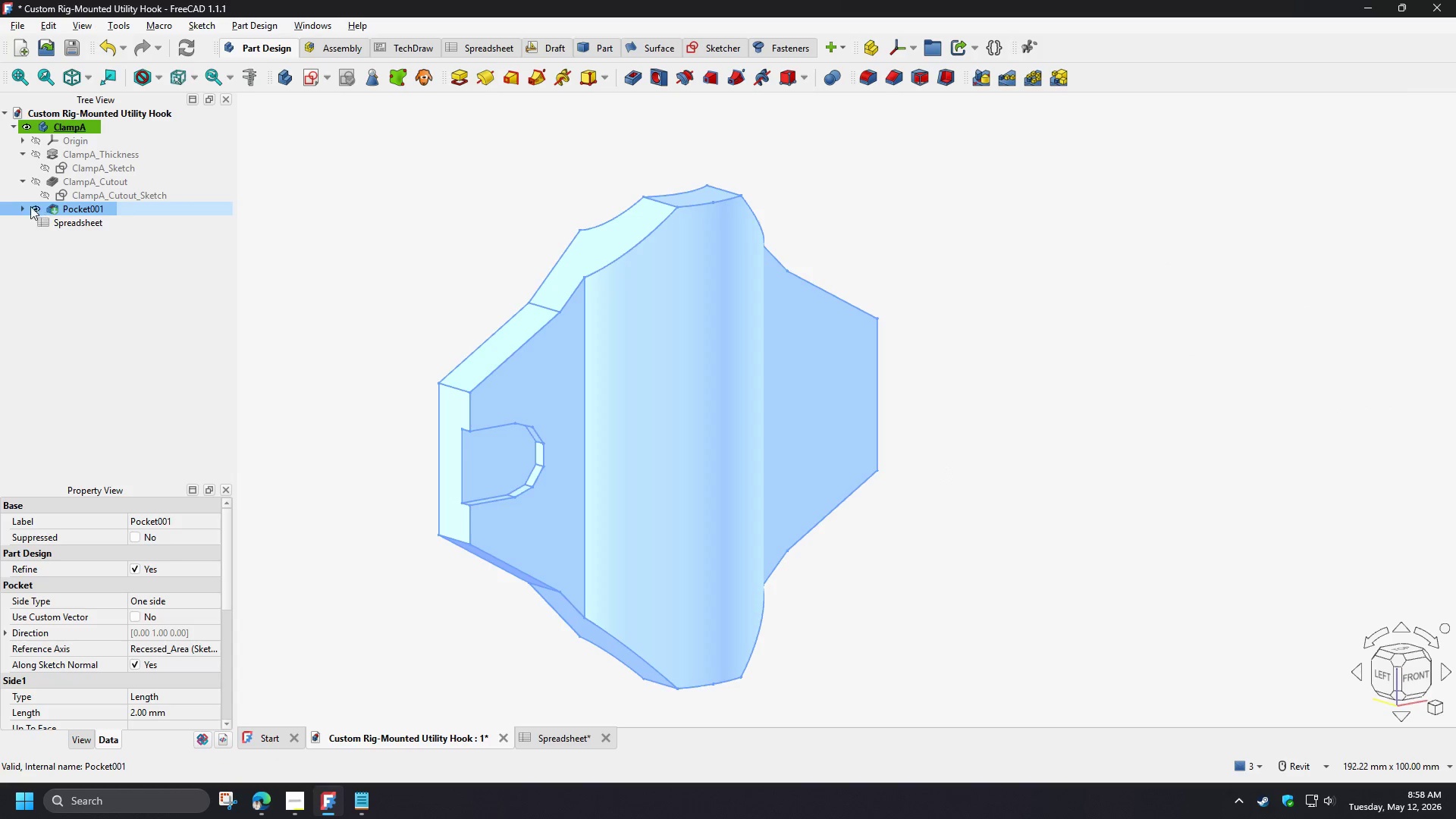 
left_click([26, 205])
 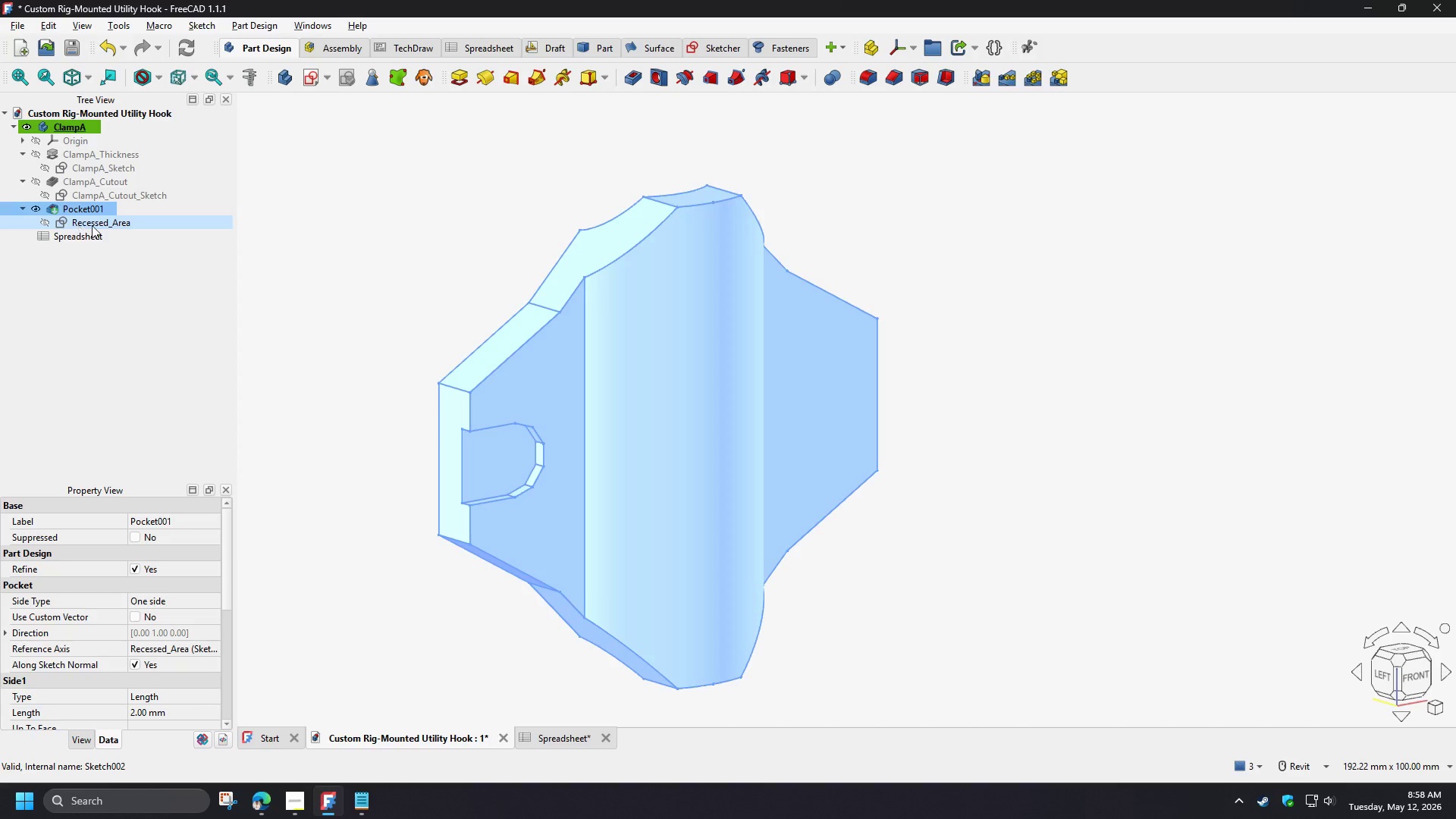 
left_click([96, 225])
 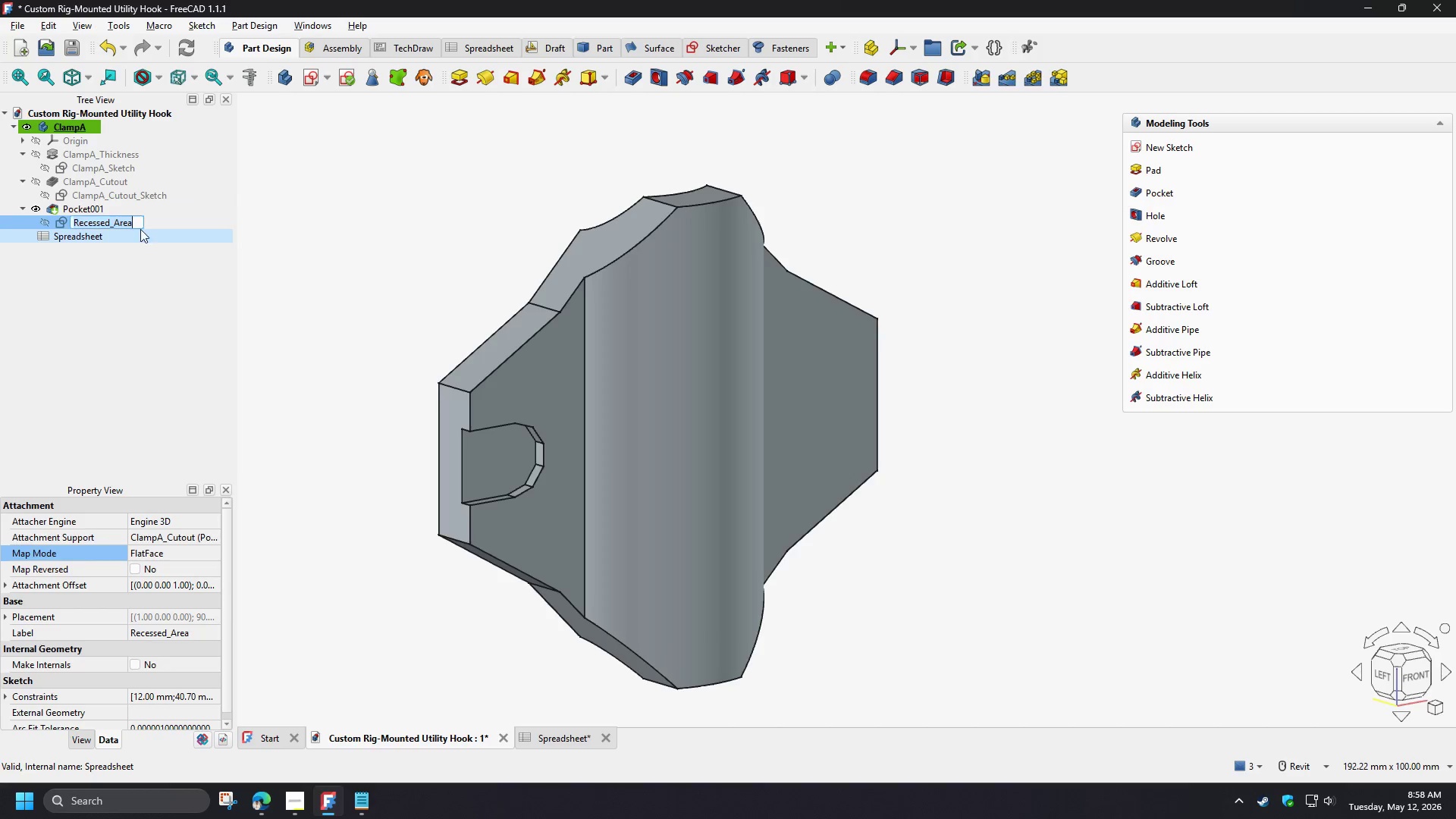 
key(F2)
 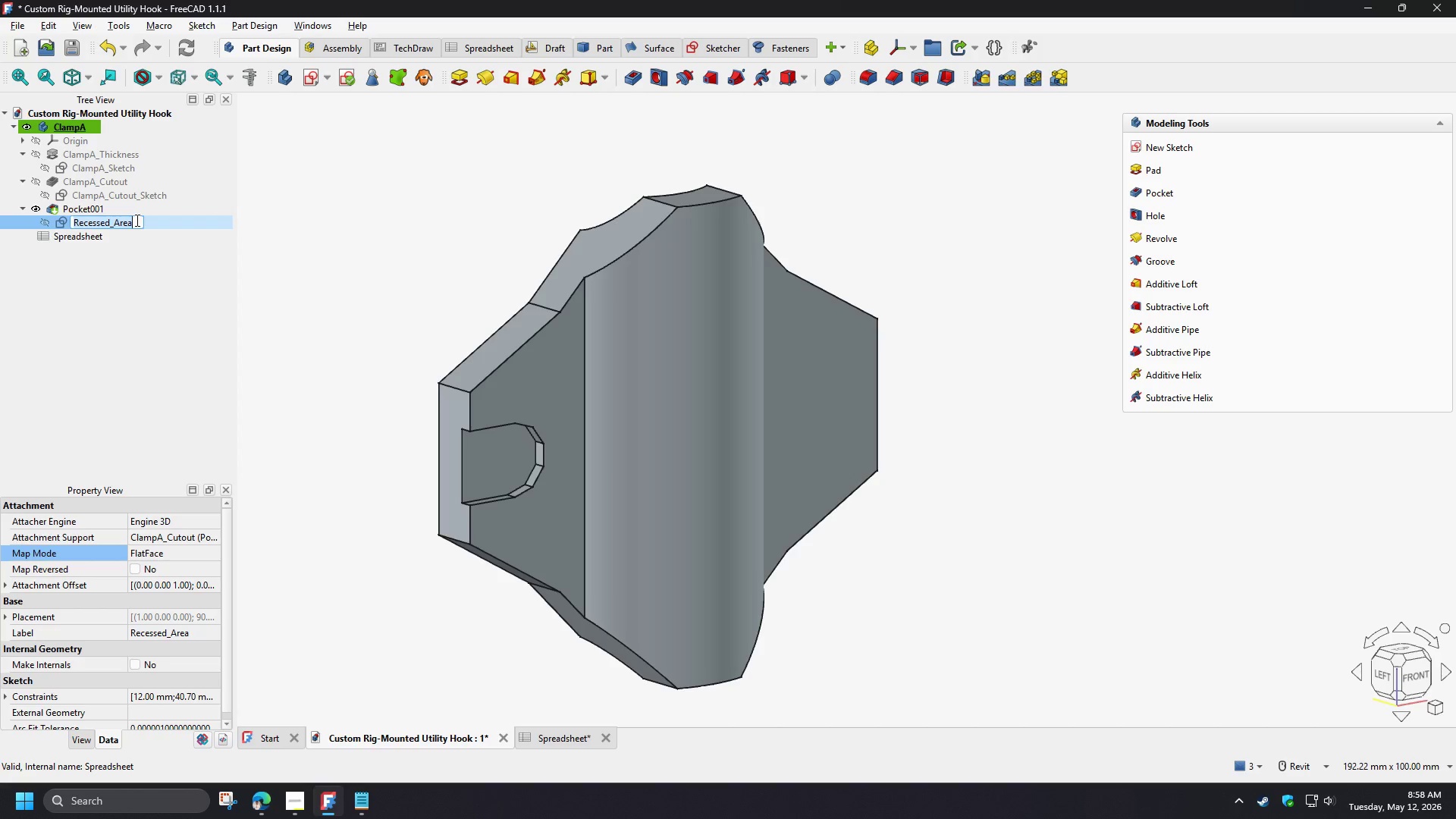 
left_click([136, 220])
 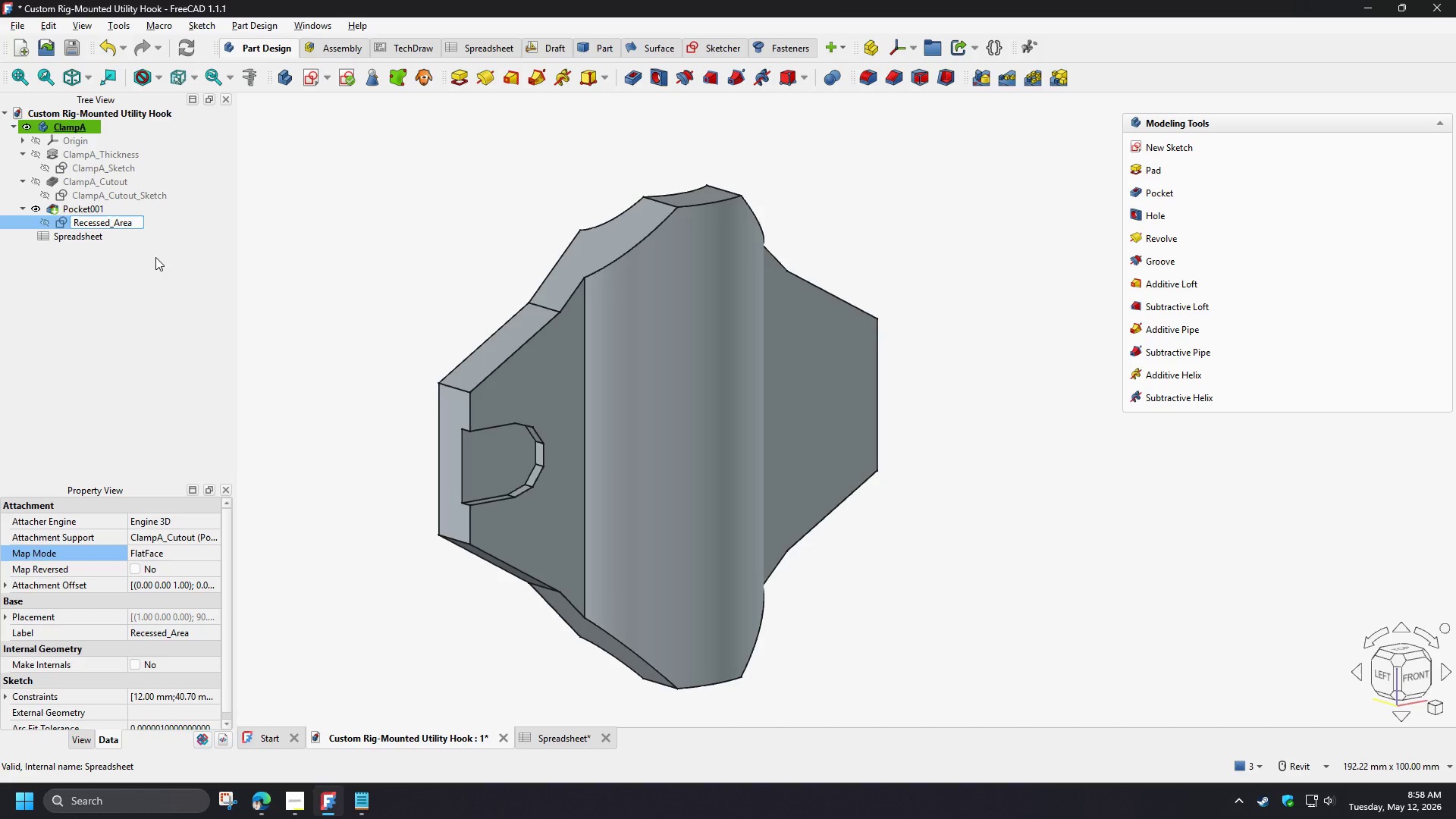 
type(_Sketch)
 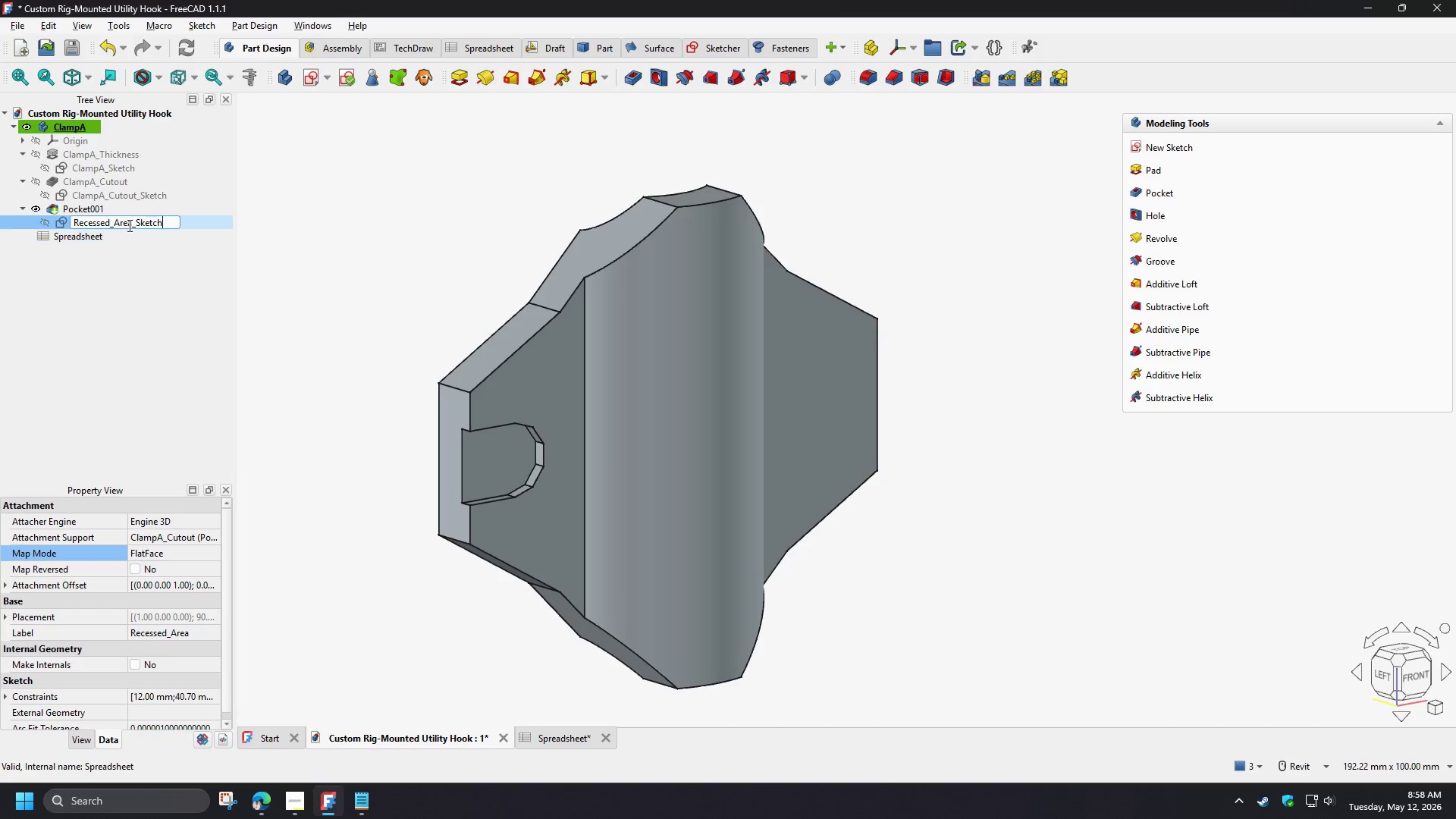 
left_click_drag(start_coordinate=[133, 220], to_coordinate=[6, 218])
 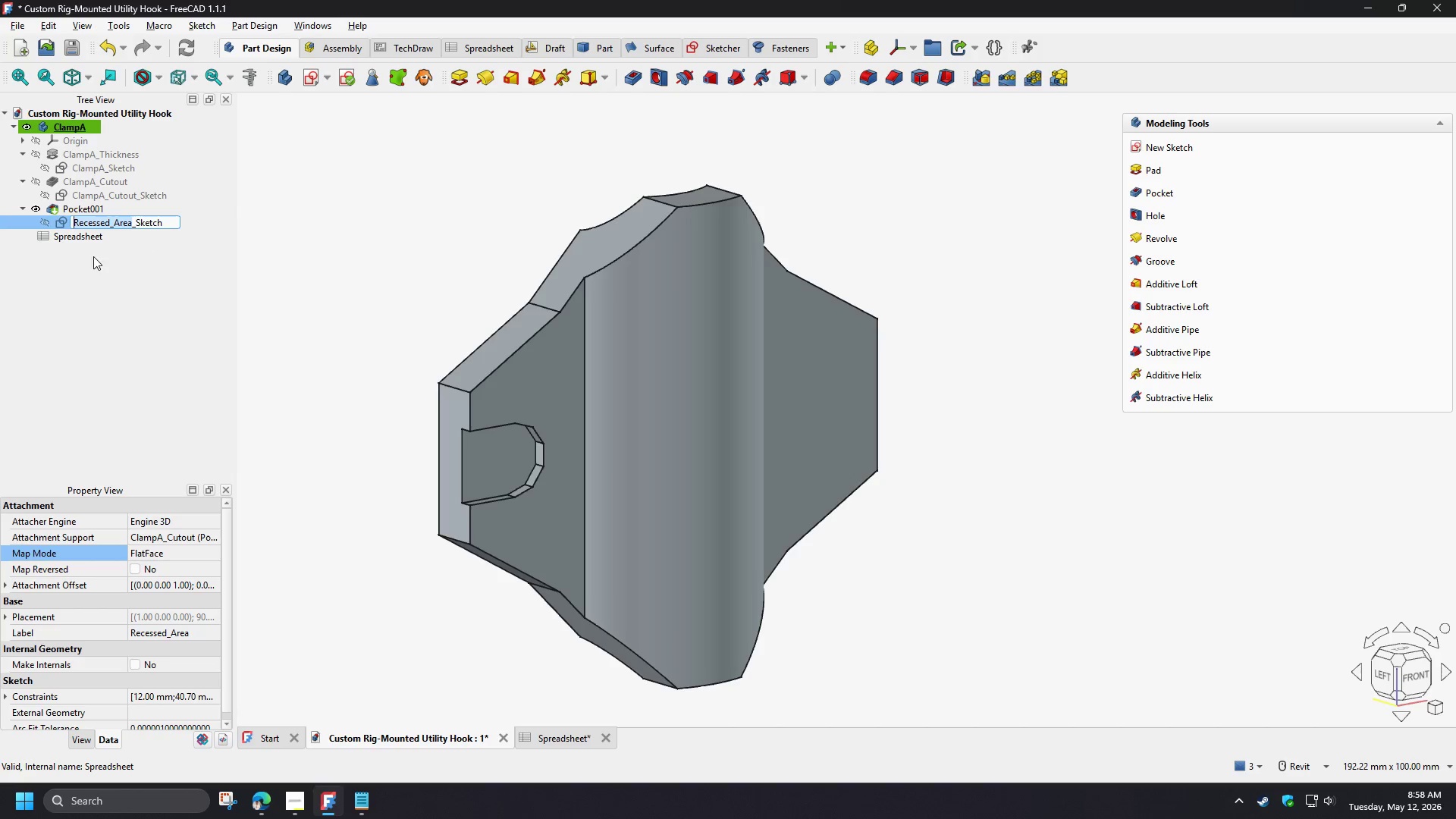 
key(Control+C)
 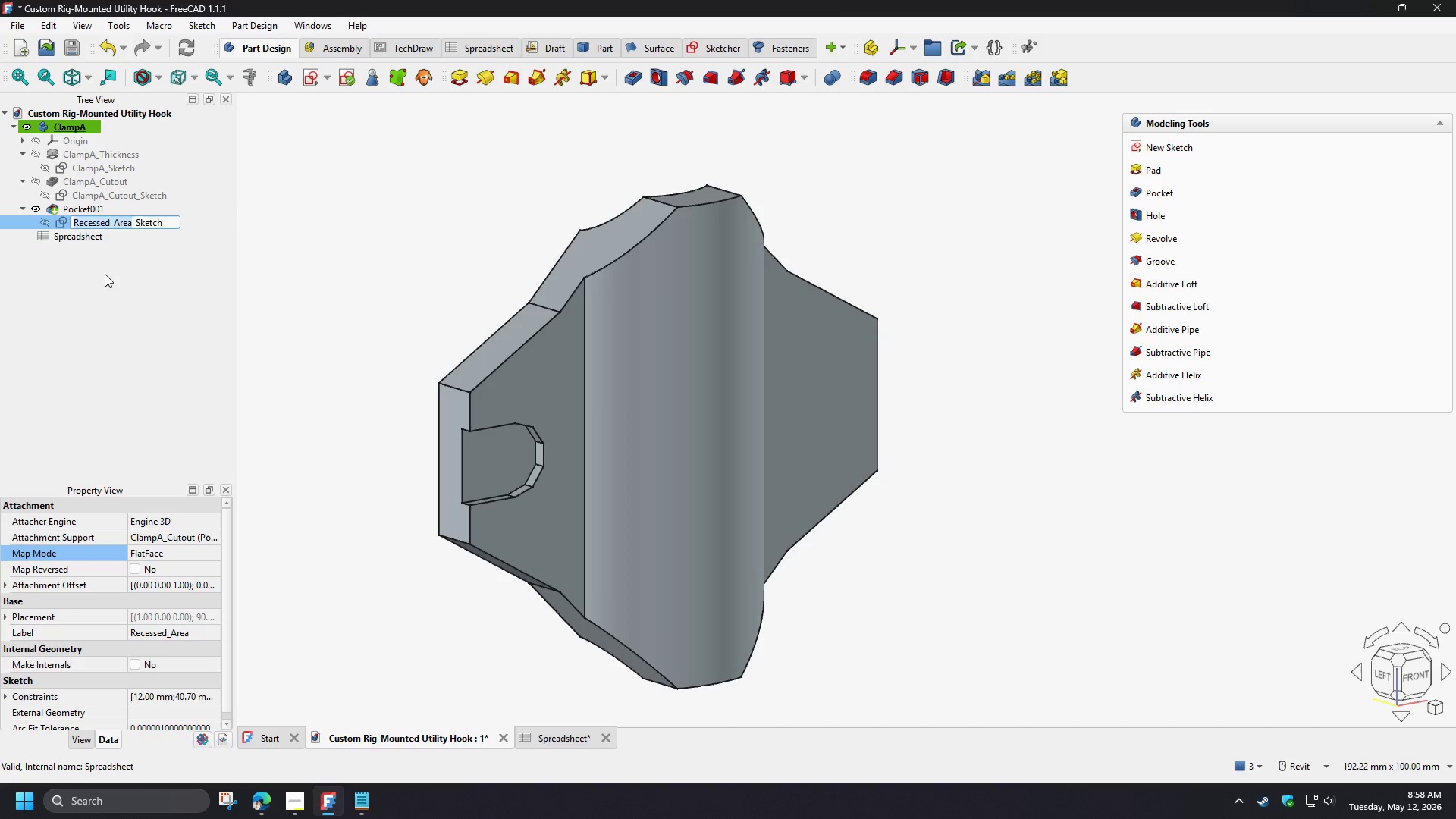 
left_click([105, 274])
 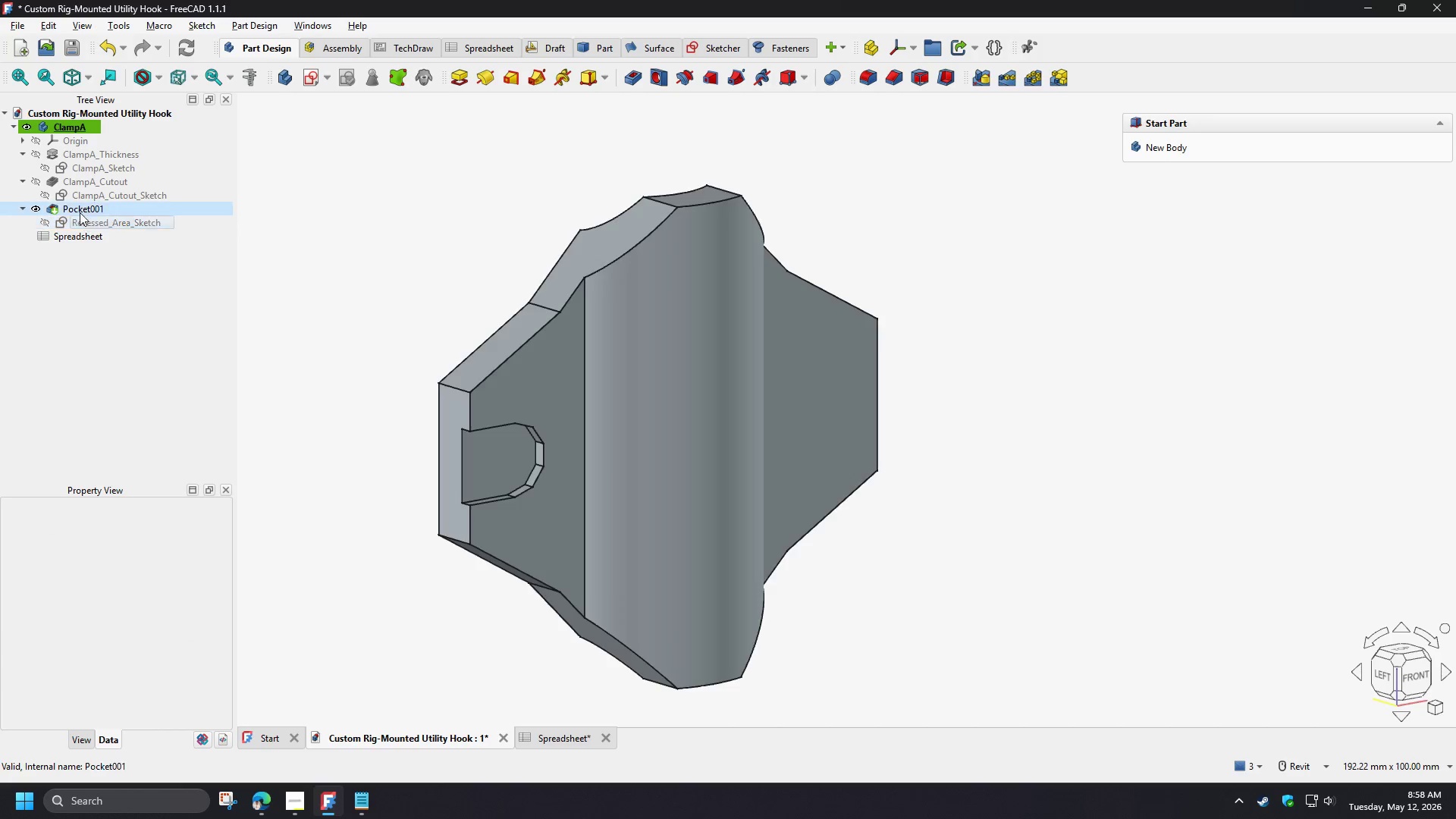 
left_click([80, 212])
 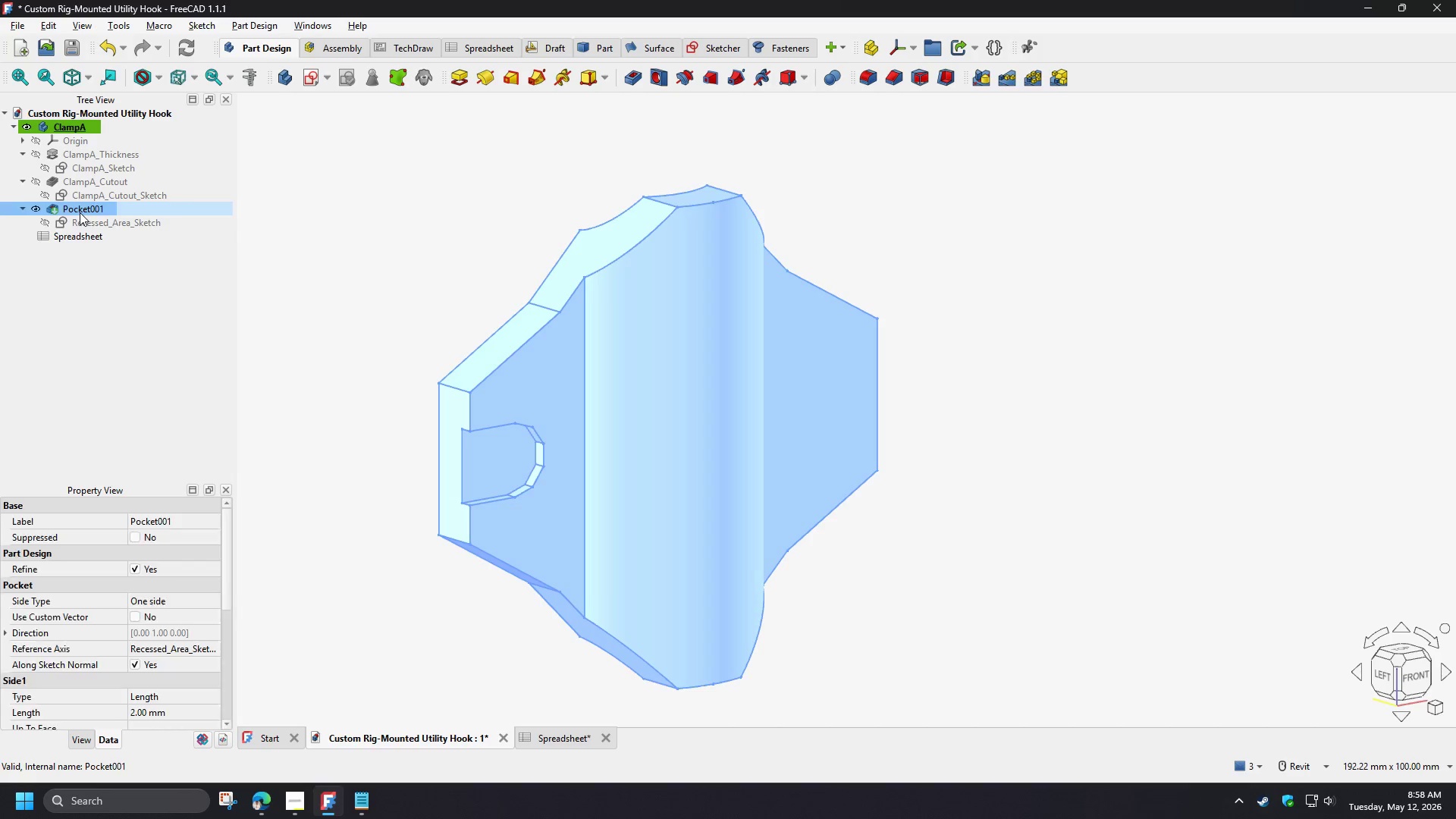 
key(F2)
 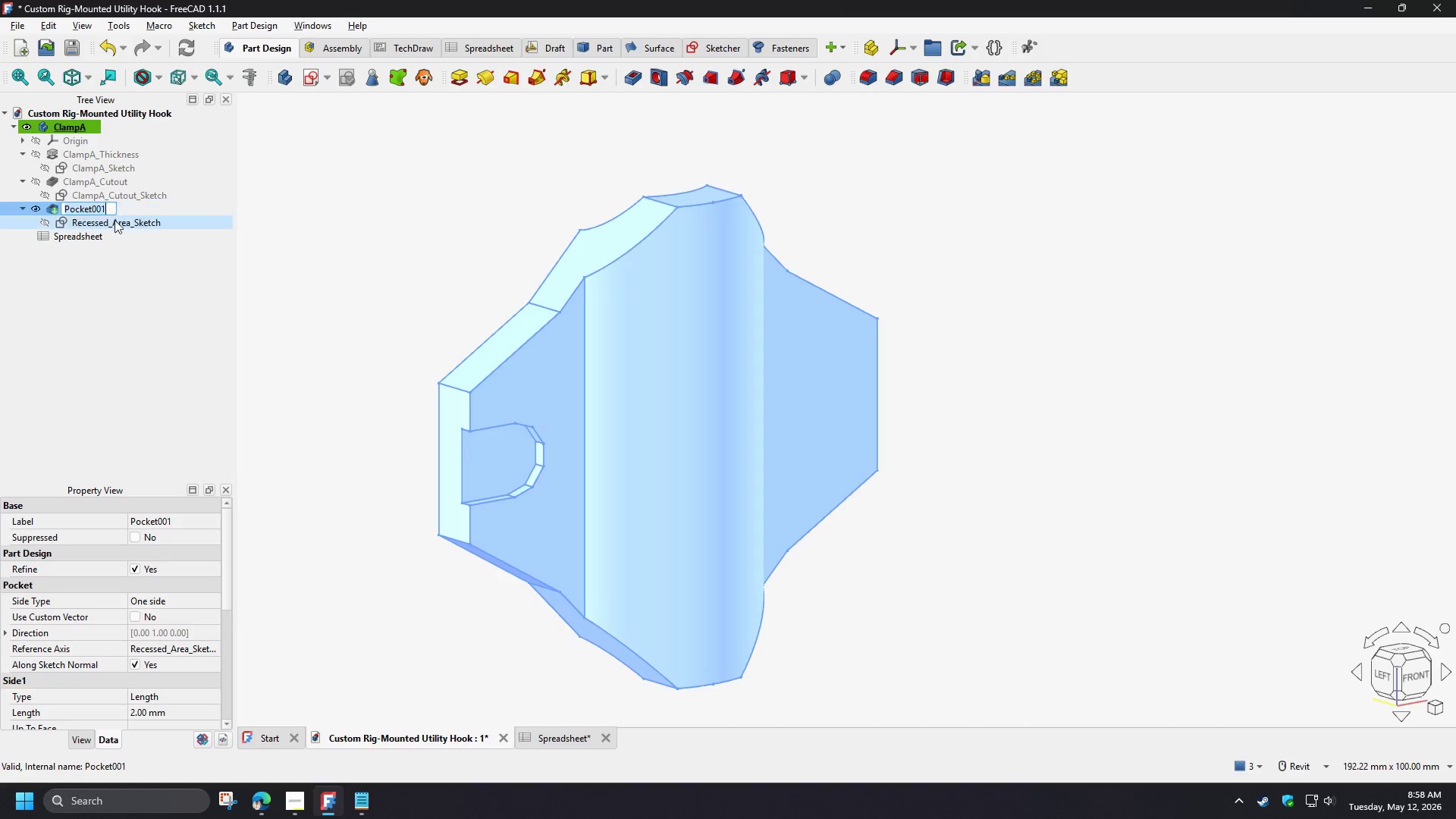 
key(Control+V)
 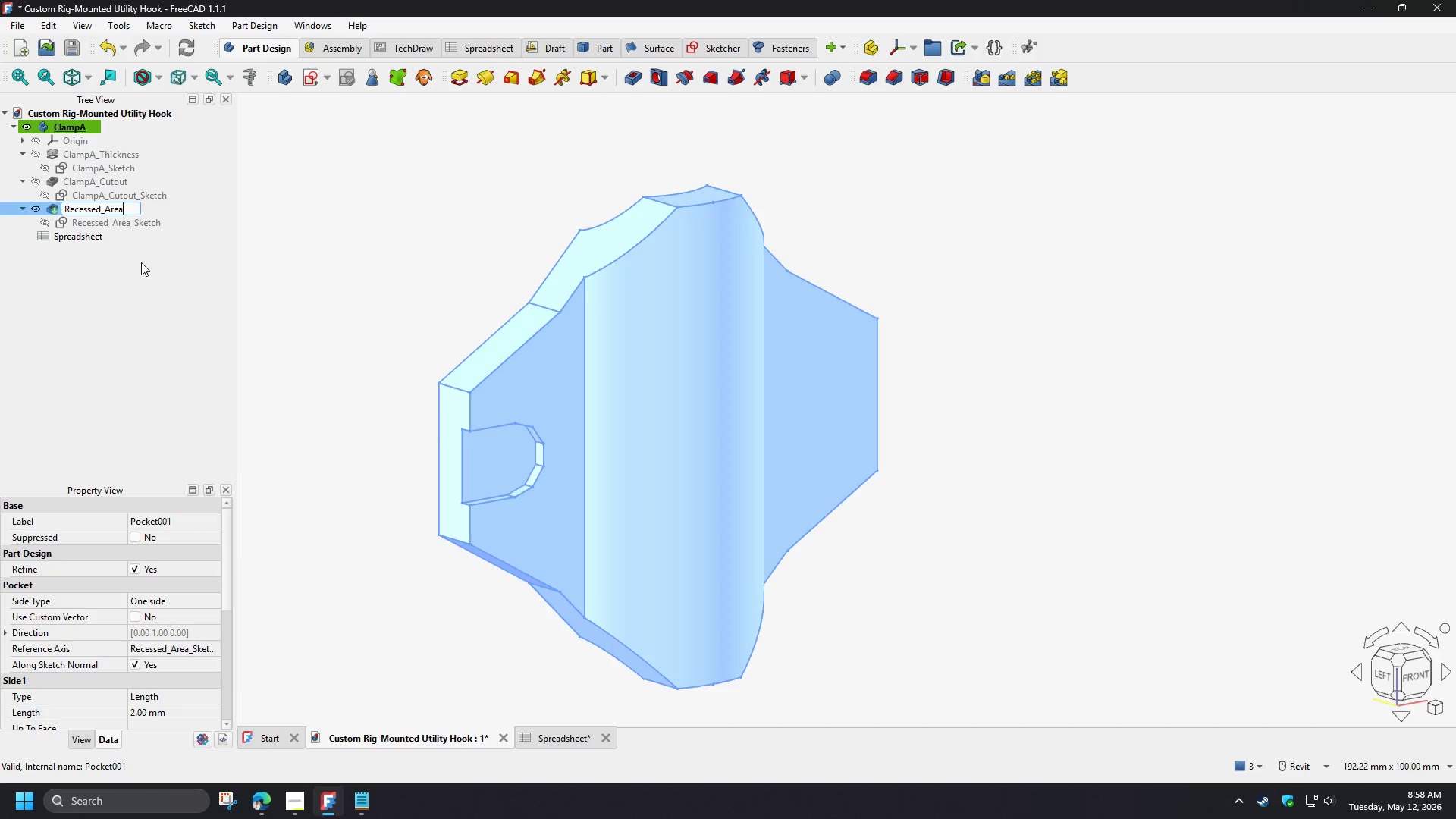 
wait(6.0)
 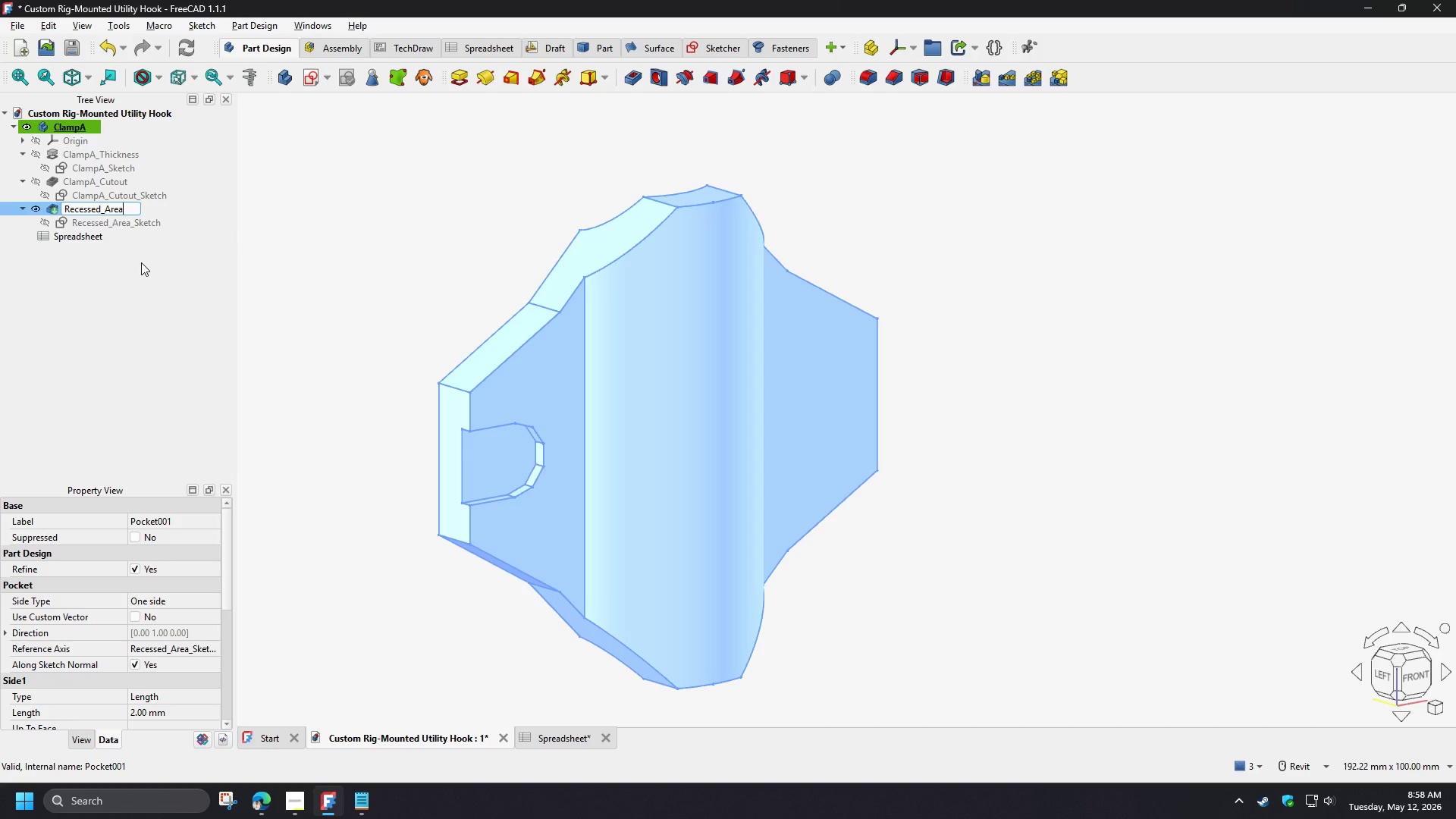 
key(Shift+Minus)
 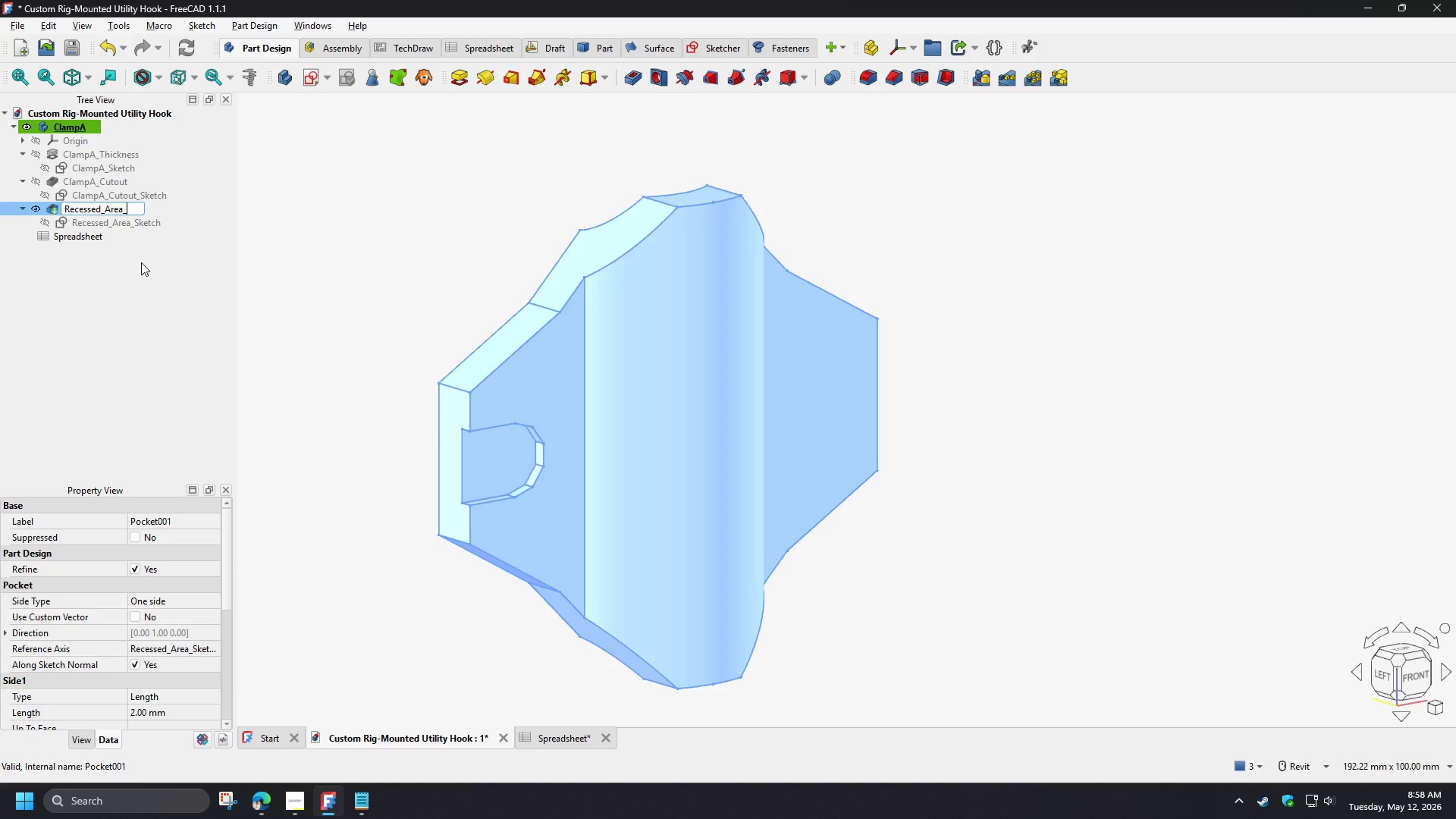 
type(Height)
key(Backspace)
key(Backspace)
key(Backspace)
key(Backspace)
key(Backspace)
key(Backspace)
type(Lengtyh)
key(Backspace)
key(Backspace)
type(h)
 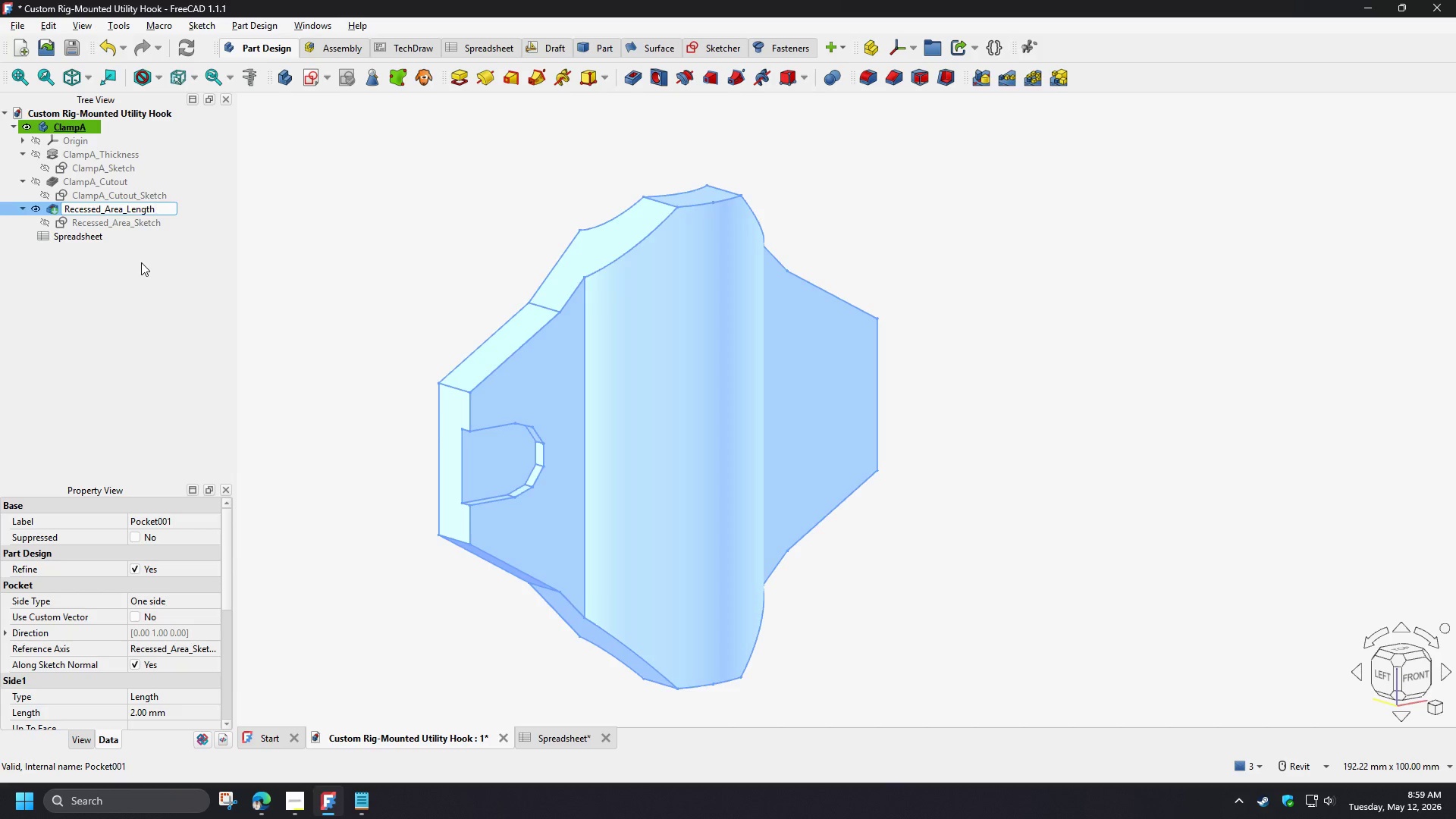 
left_click_drag(start_coordinate=[128, 205], to_coordinate=[177, 216])
 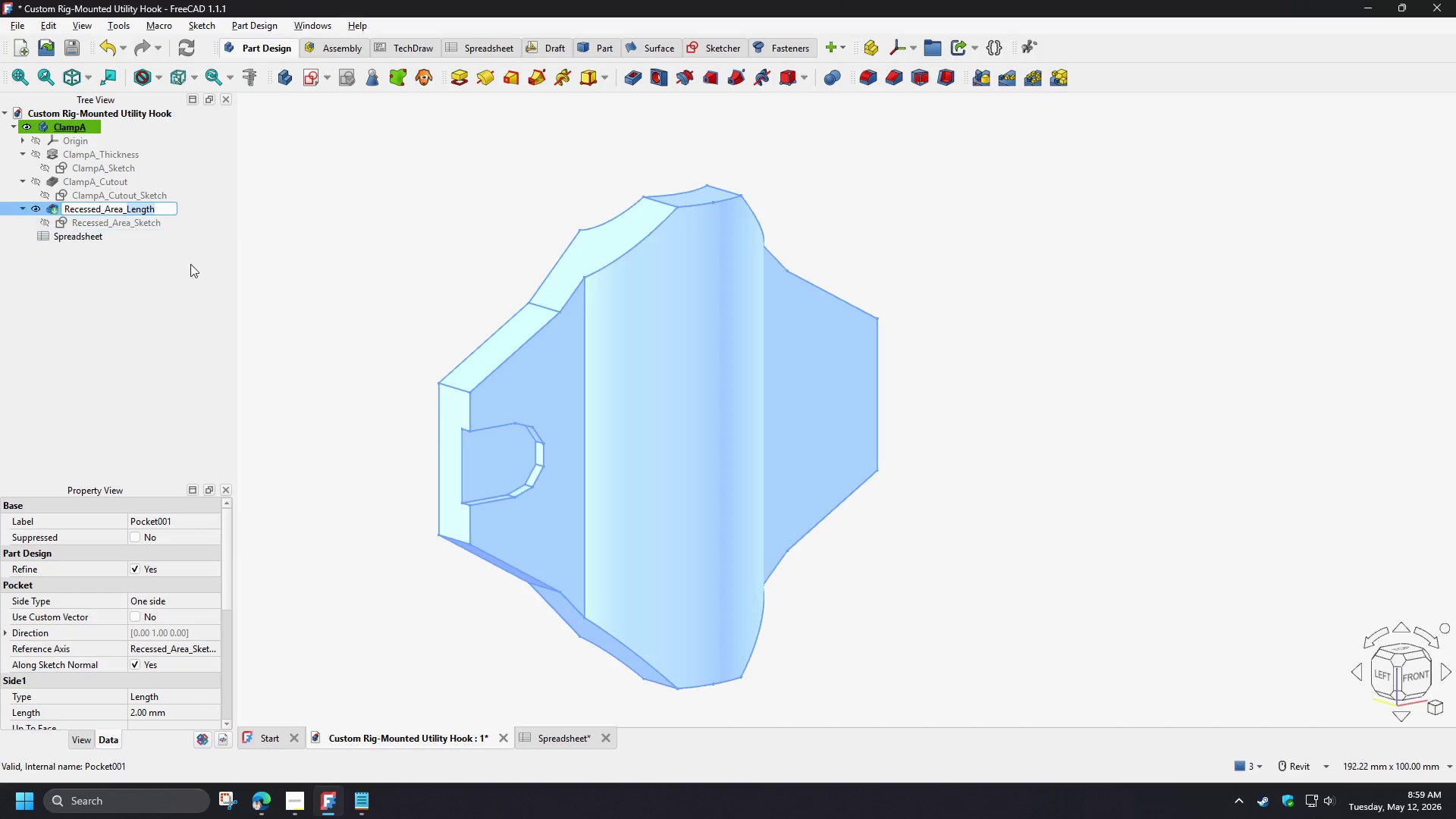 
type(Depth)
 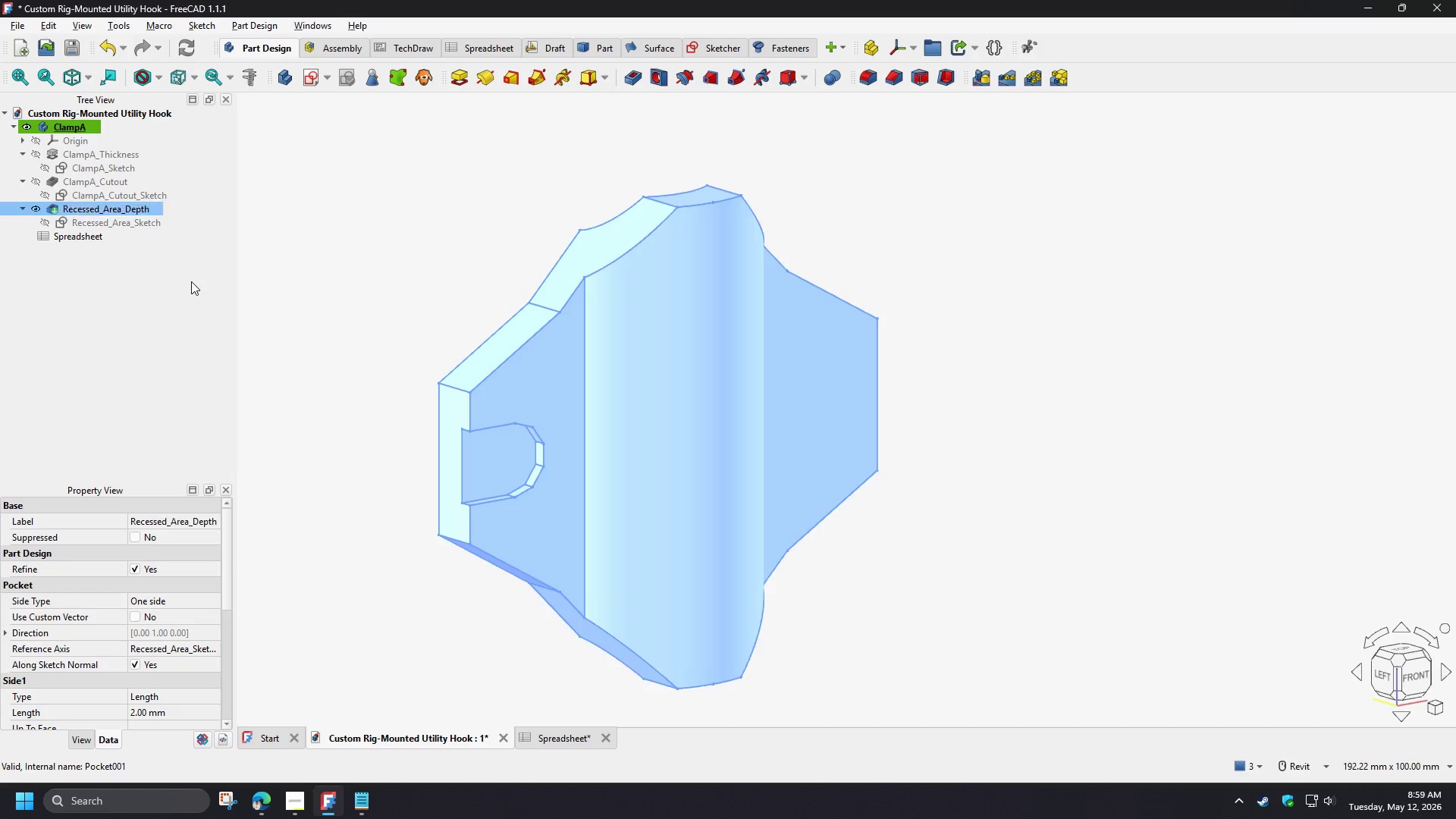 
left_click([191, 281])
 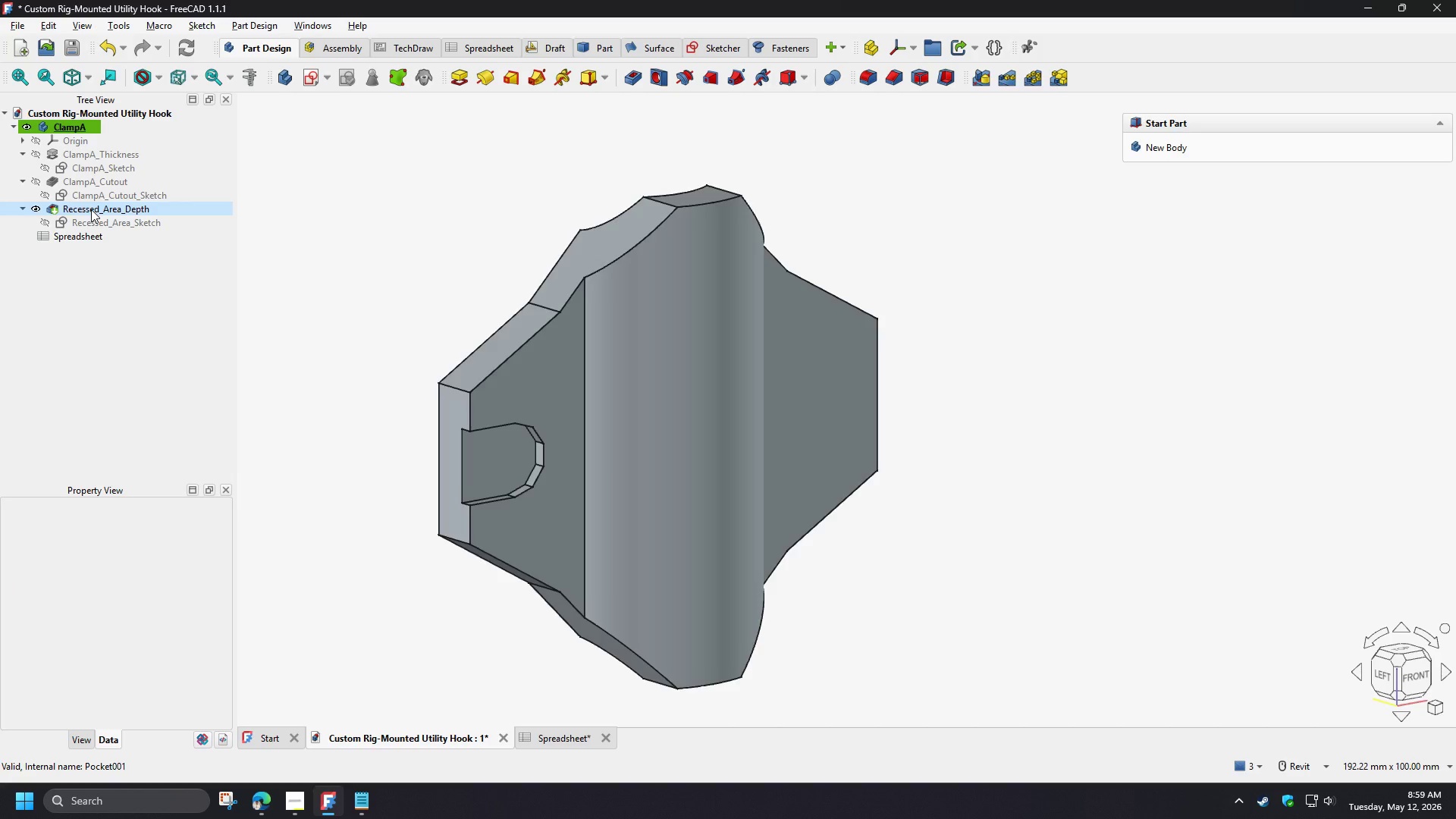 
left_click([91, 209])
 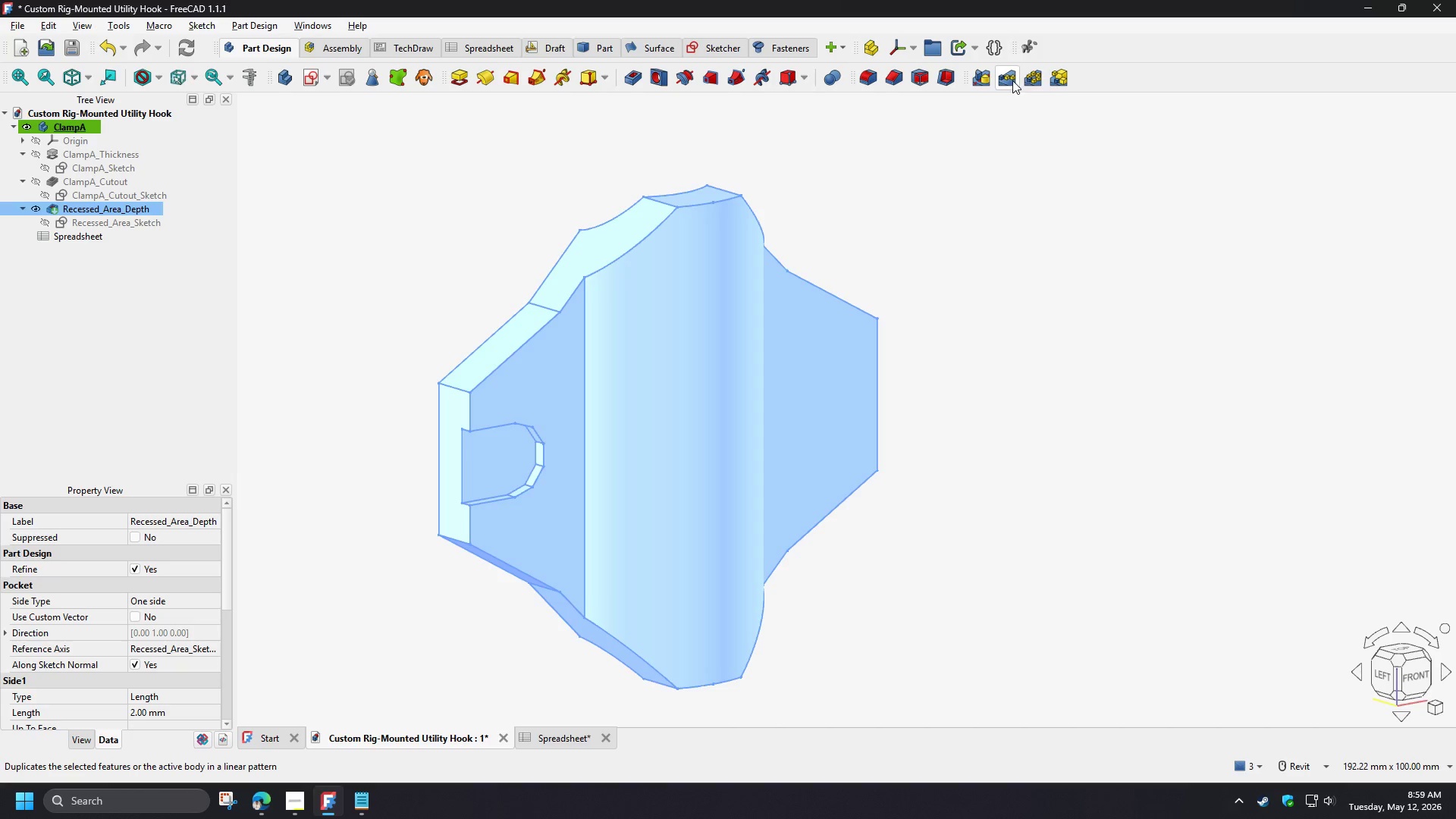 
wait(5.31)
 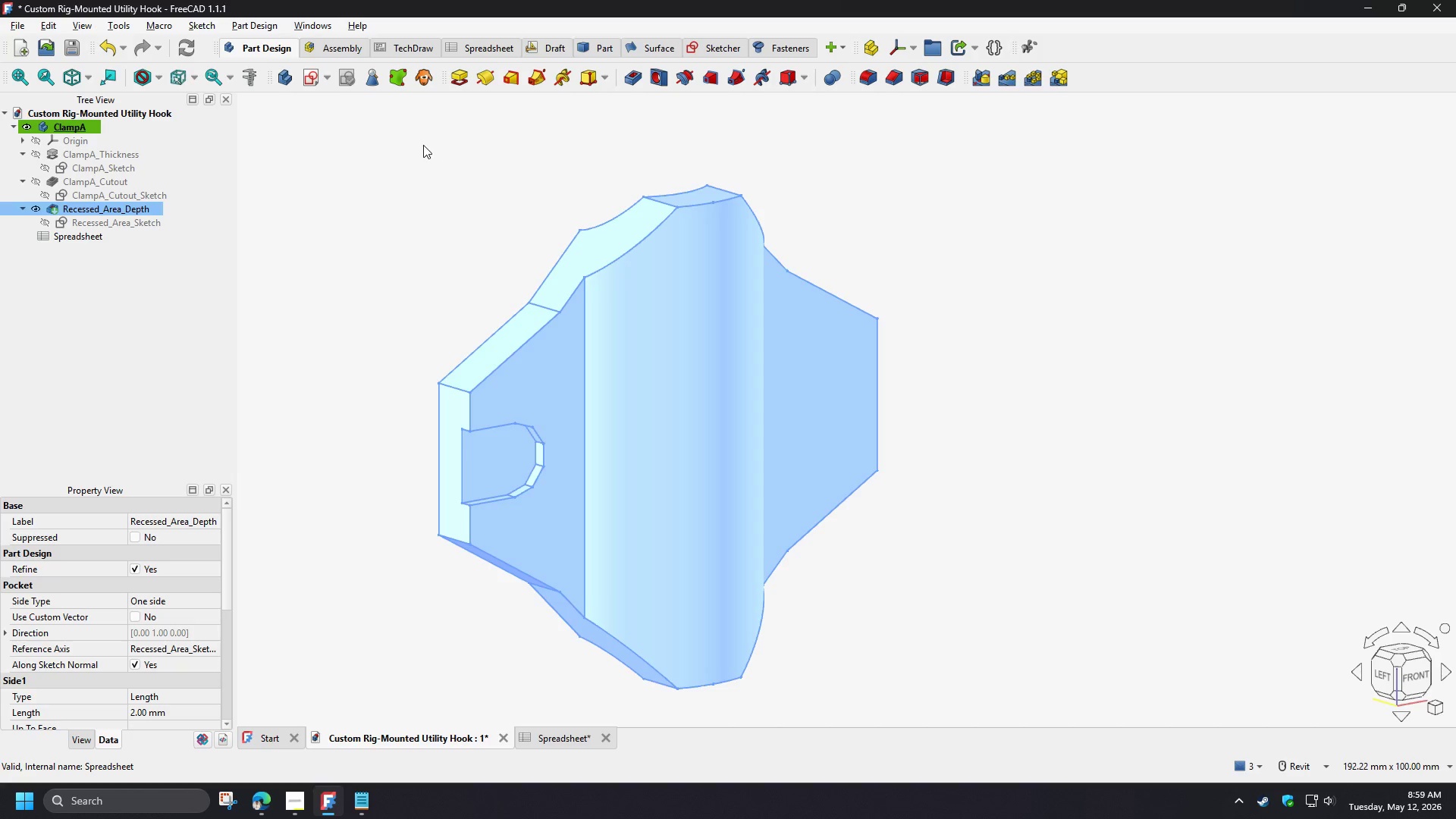 
left_click([1012, 80])
 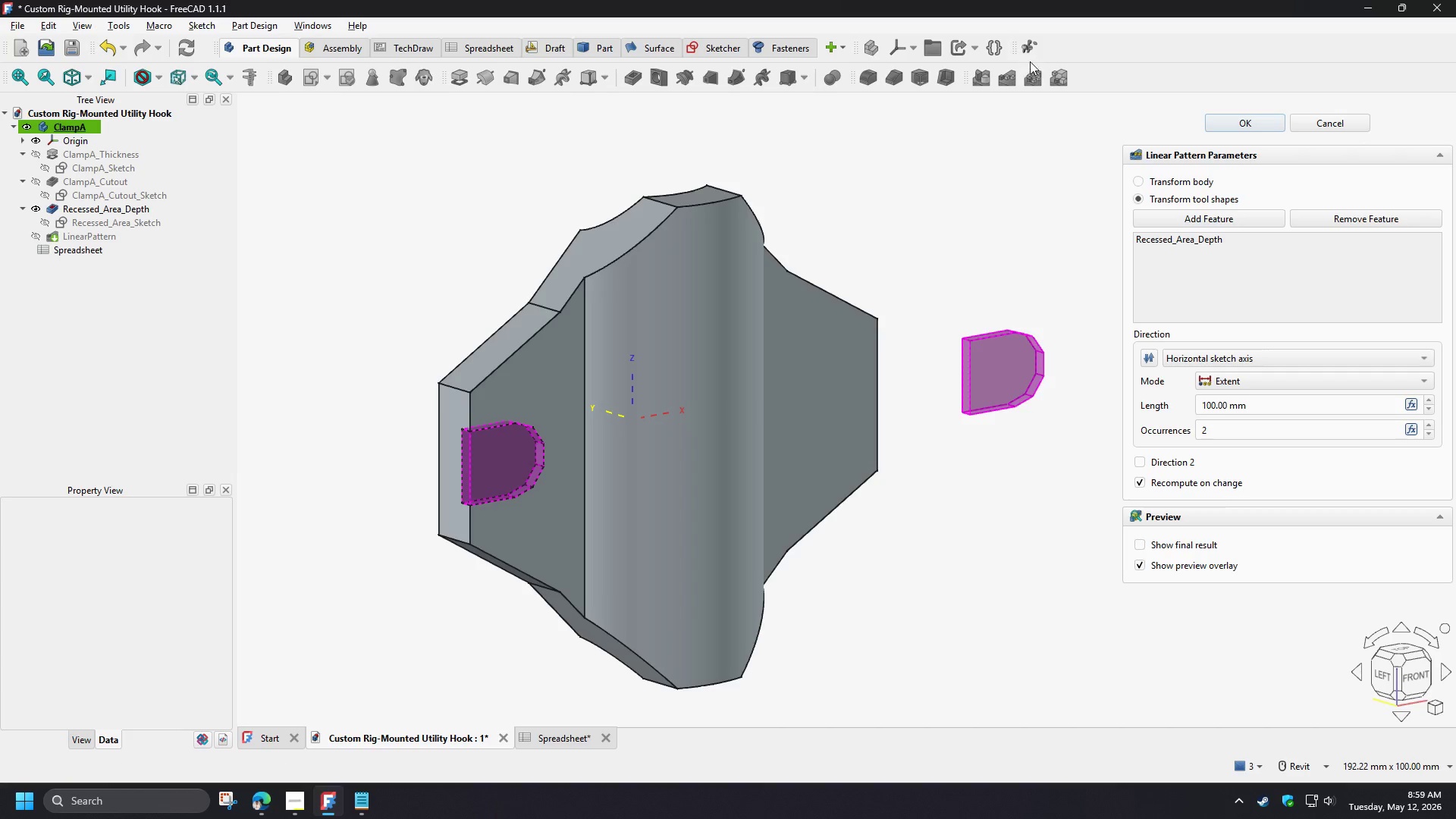 
left_click([1327, 127])
 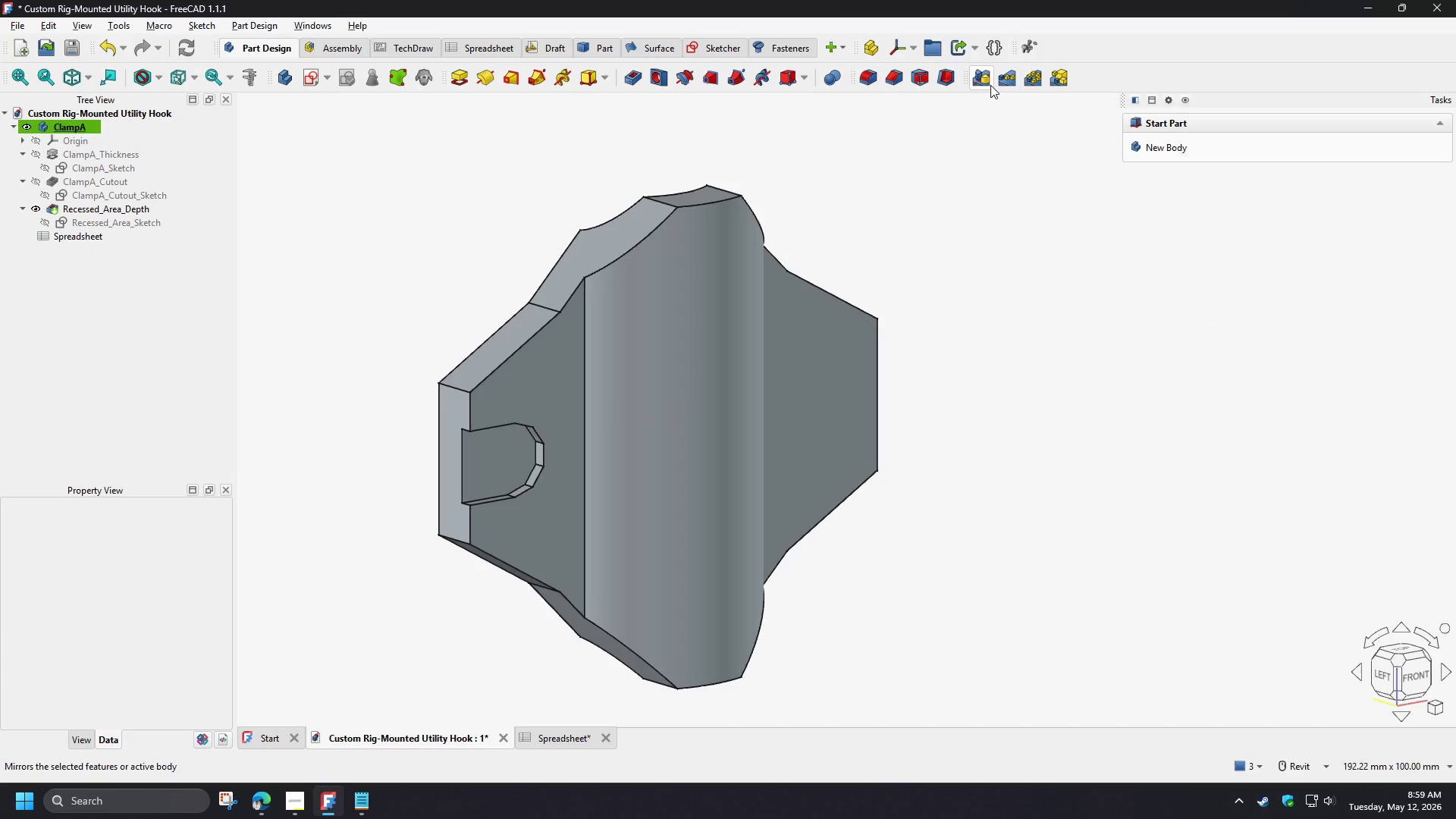 
left_click([987, 84])
 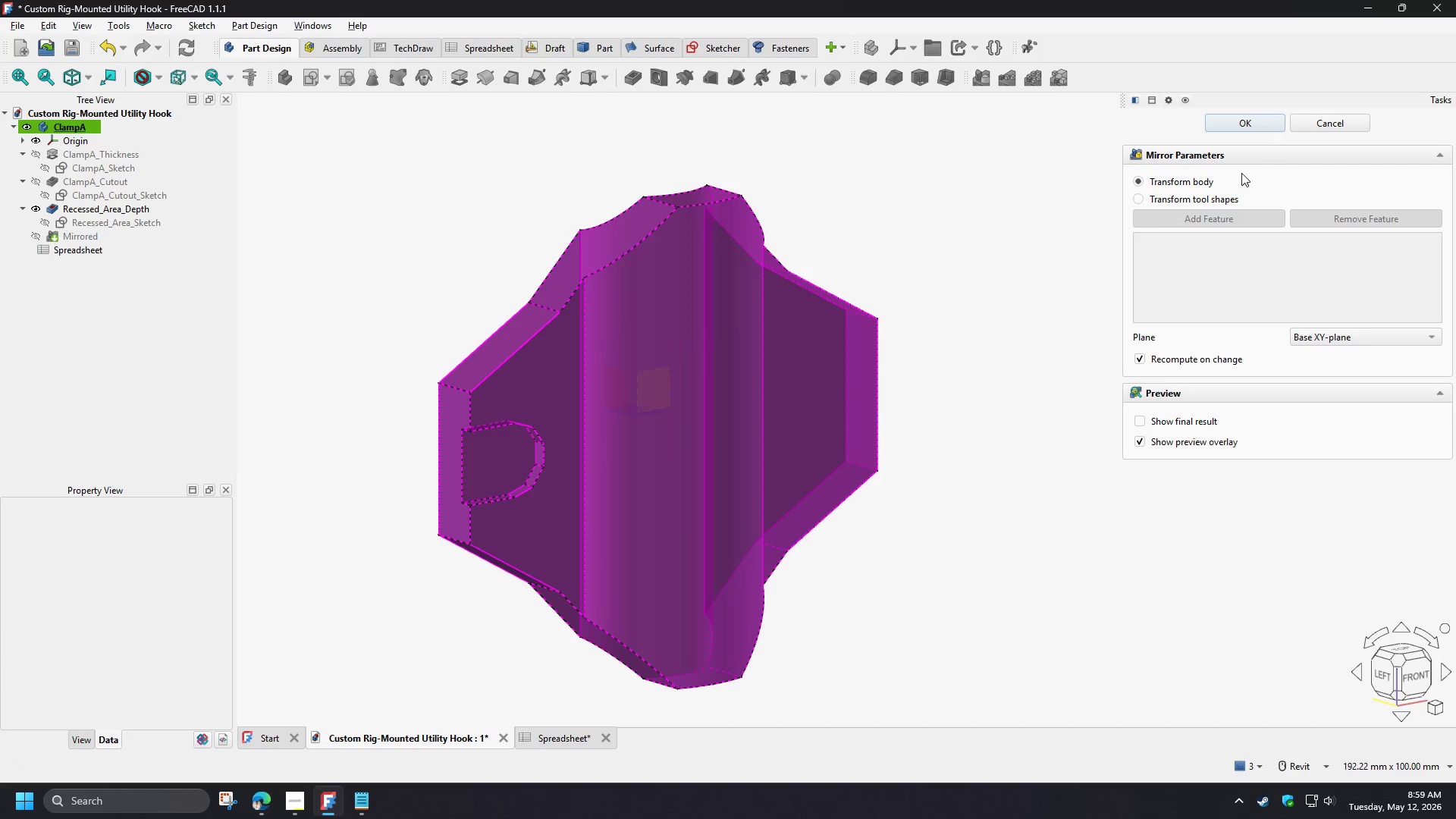 
double_click([1194, 221])
 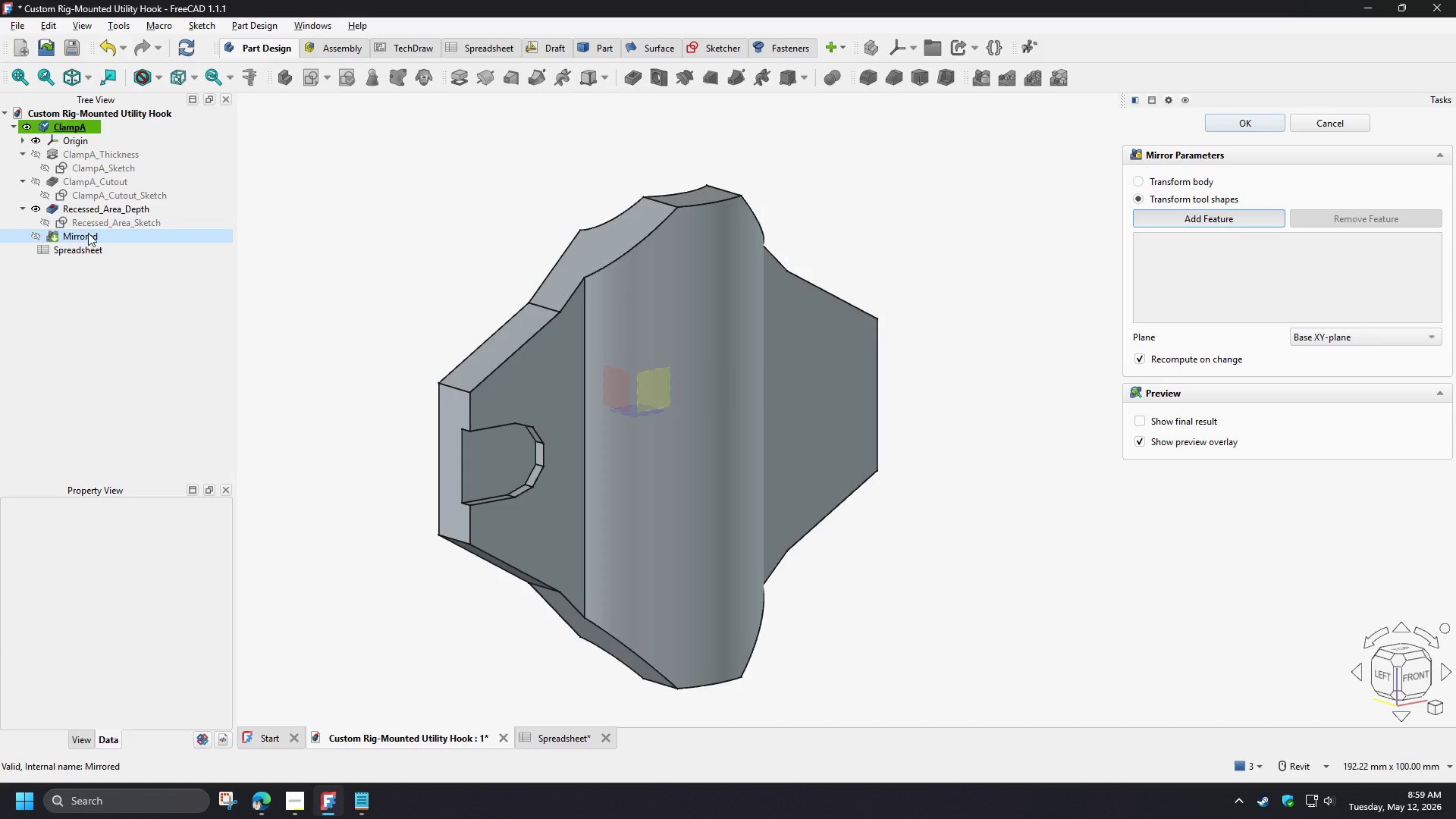 
left_click([89, 213])
 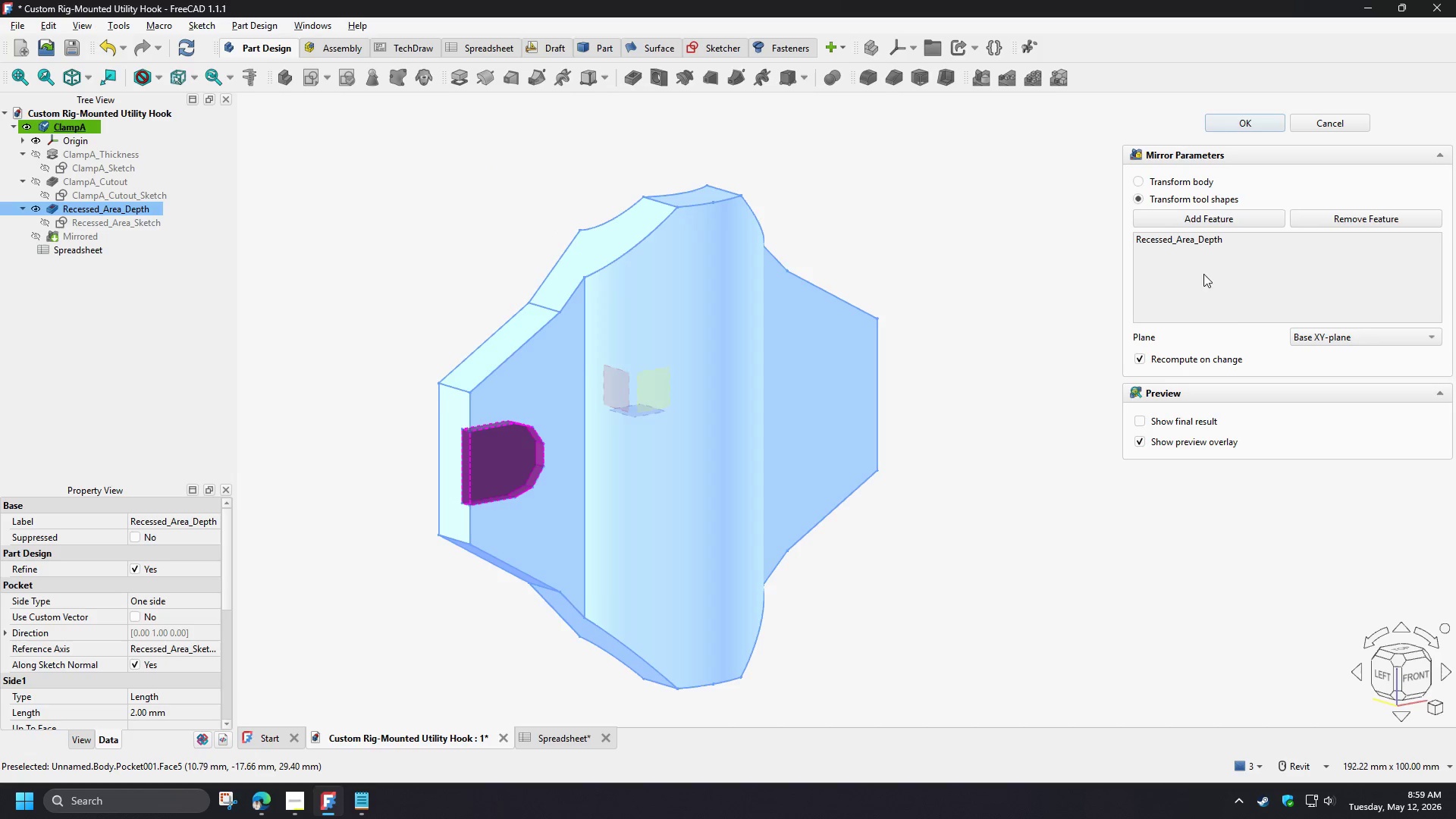 
left_click([1316, 337])
 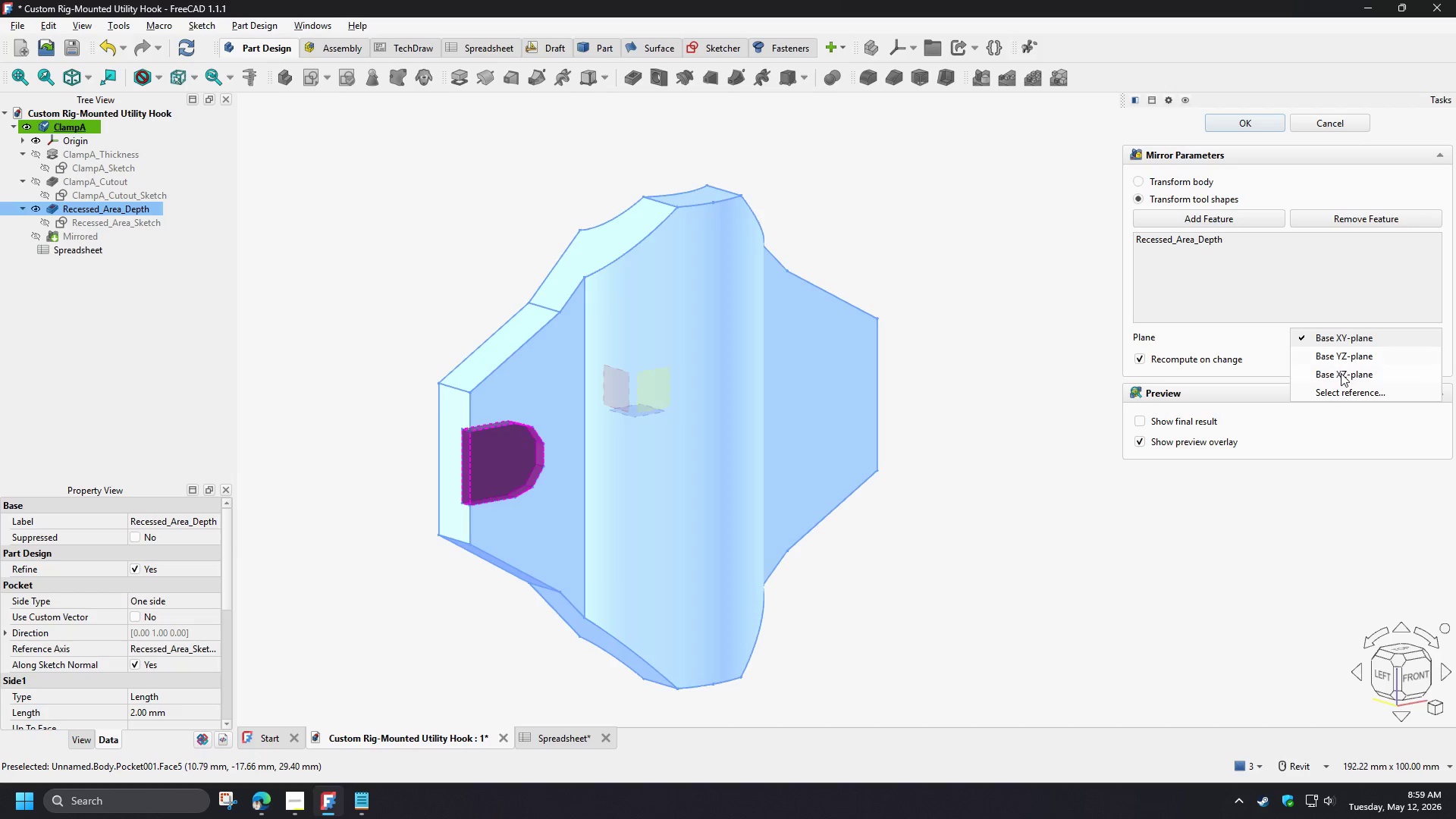 
left_click([1343, 359])
 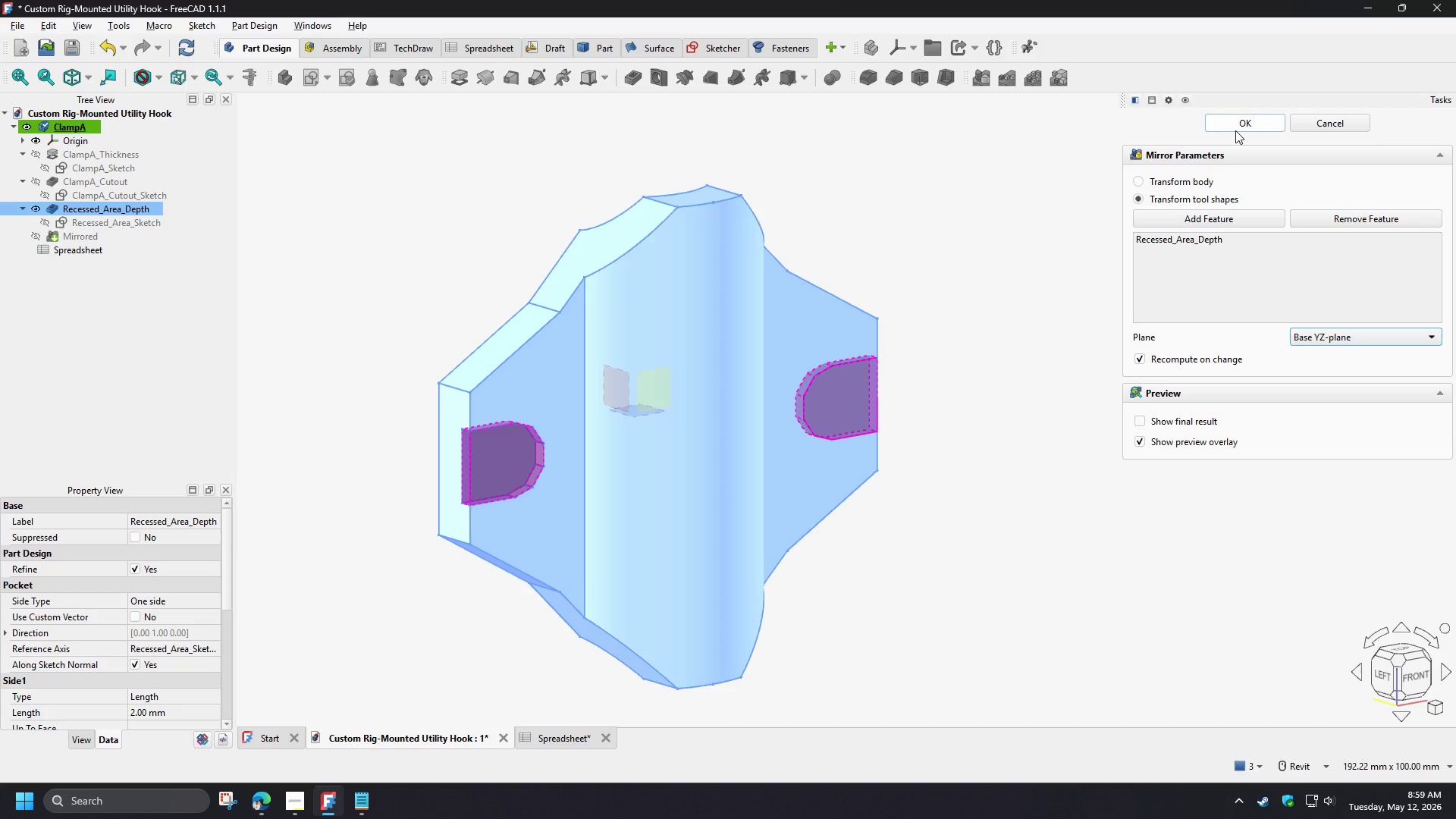 
left_click([1235, 130])
 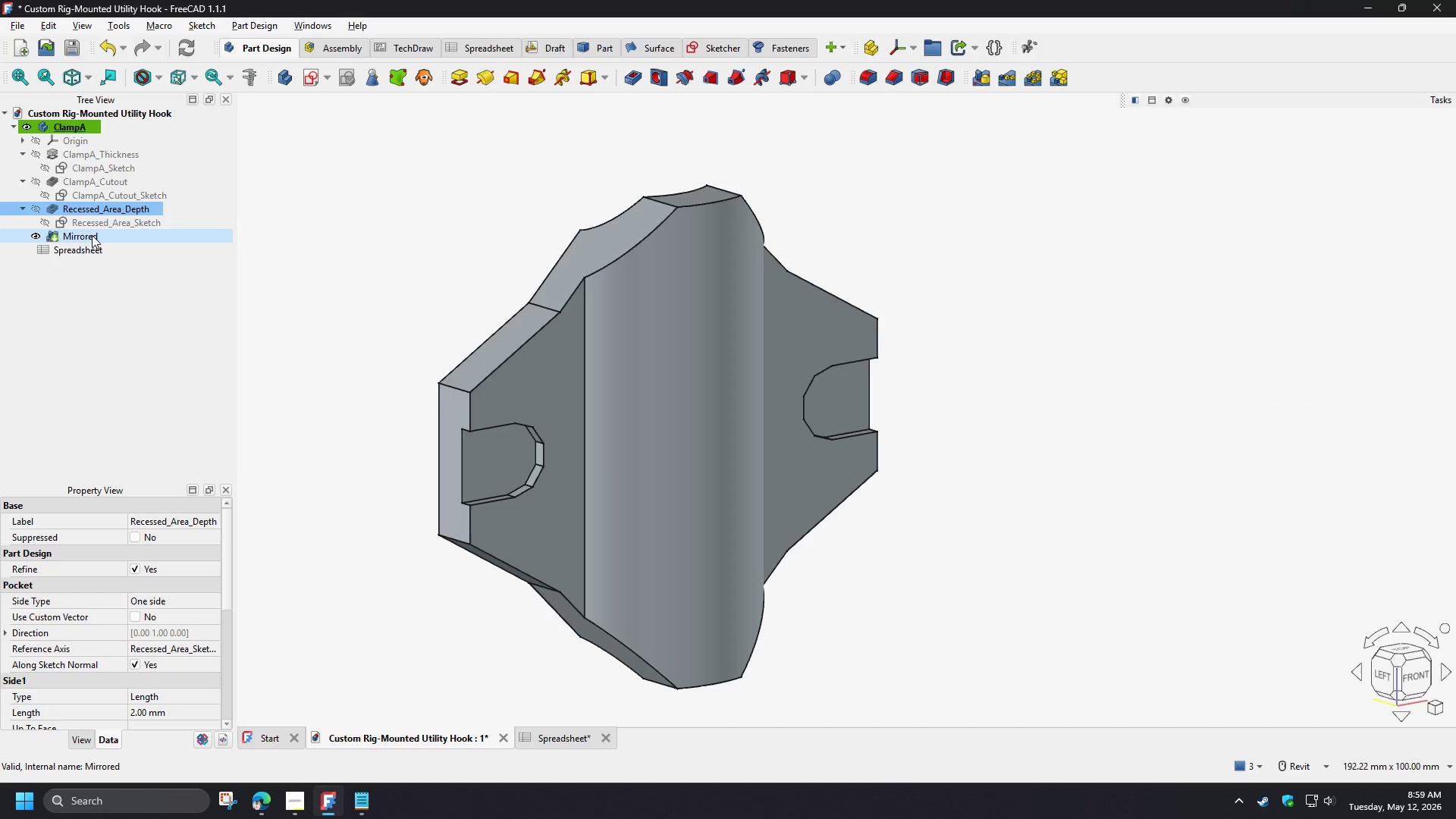 
left_click([113, 207])
 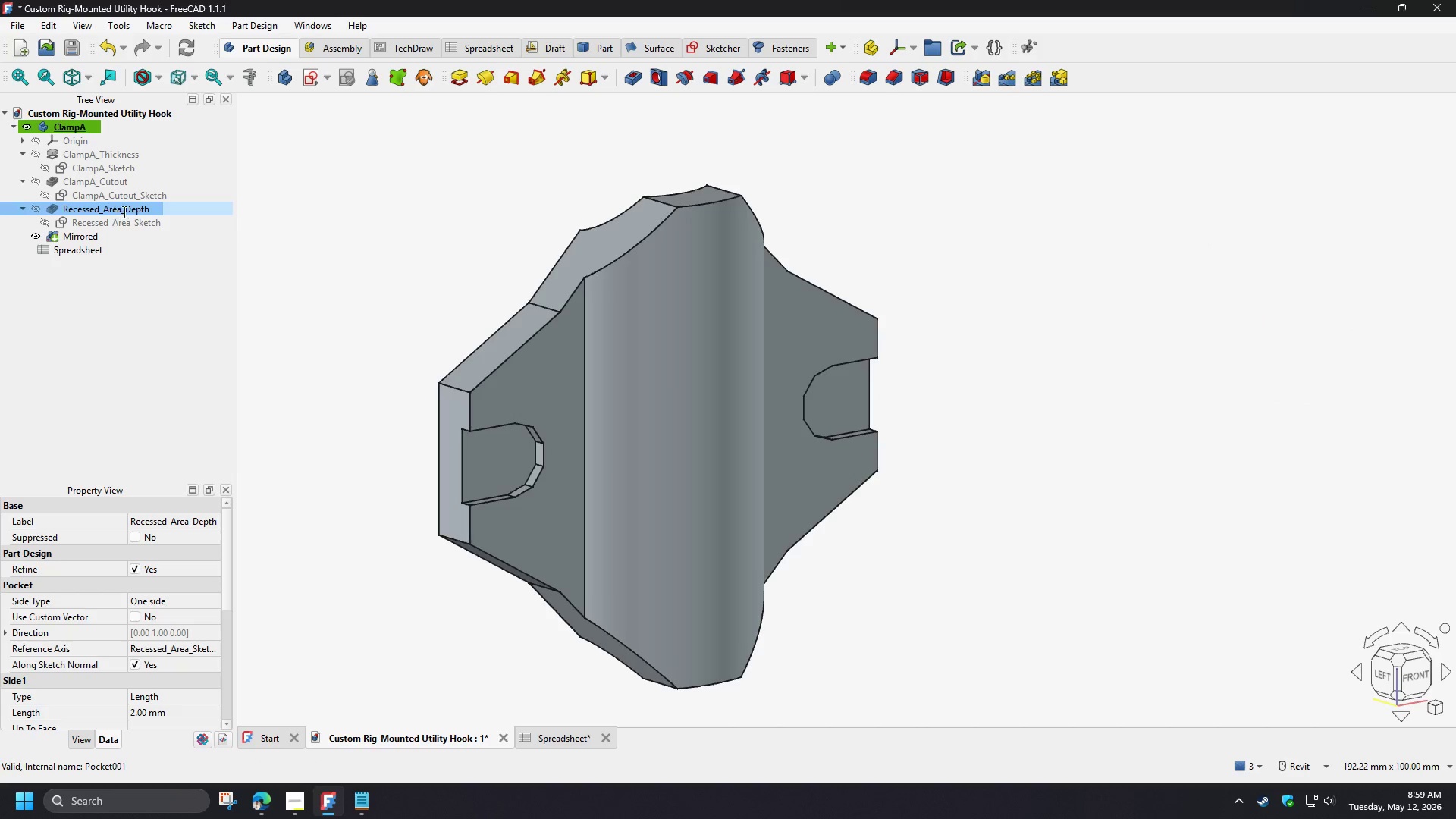 
key(F2)
 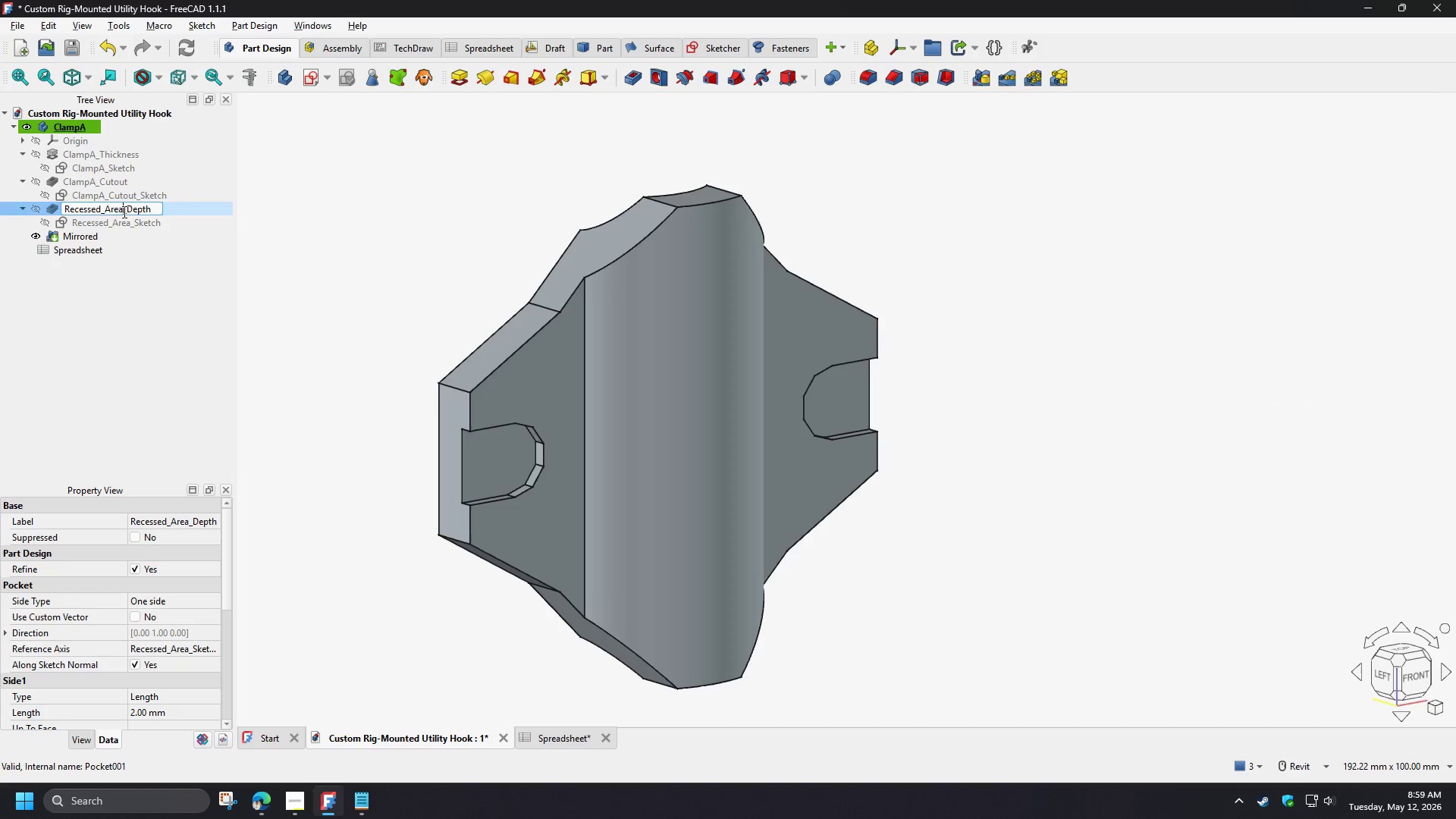 
left_click_drag(start_coordinate=[123, 212], to_coordinate=[17, 212])
 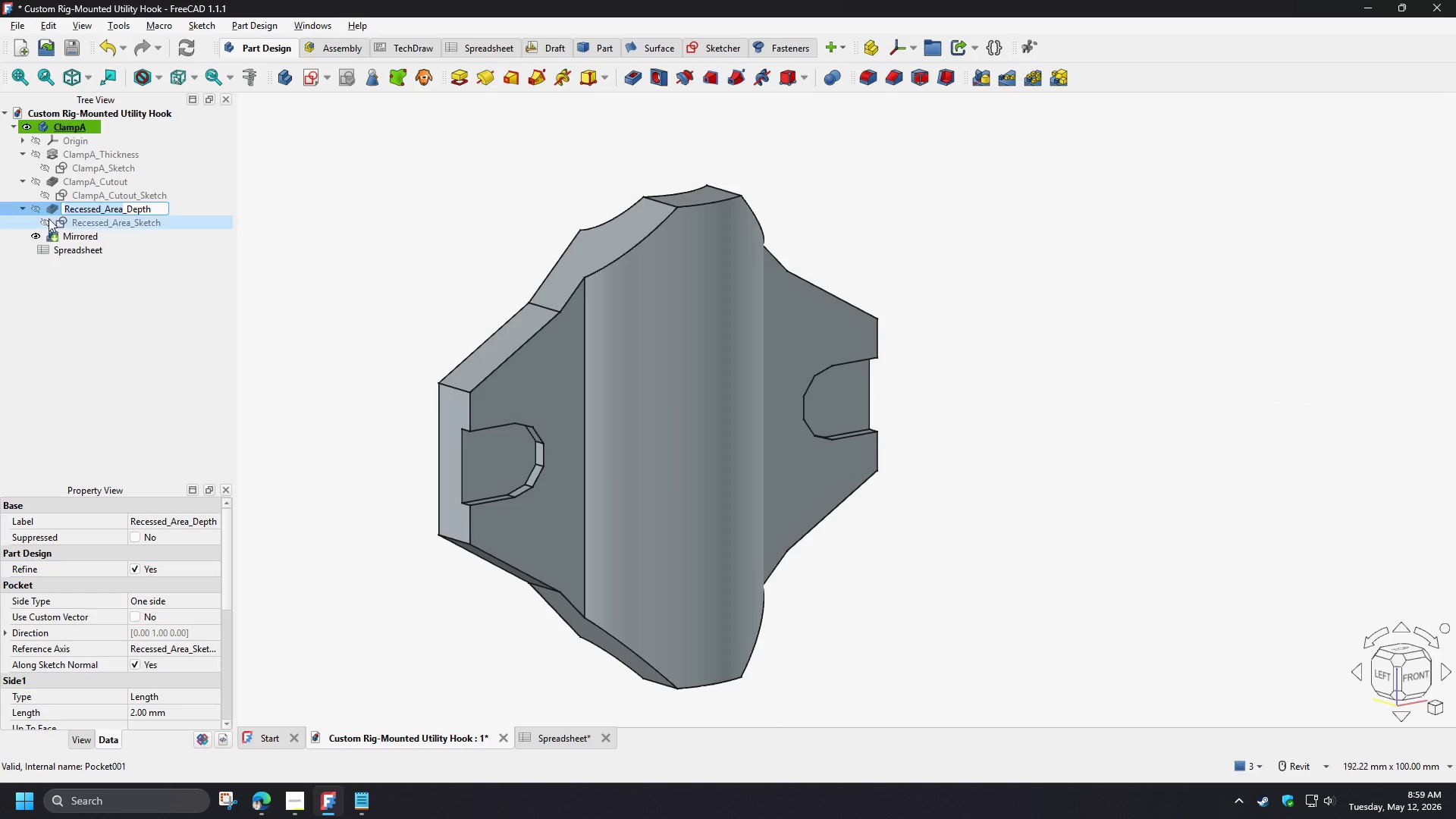 
key(Control+ControlLeft)
 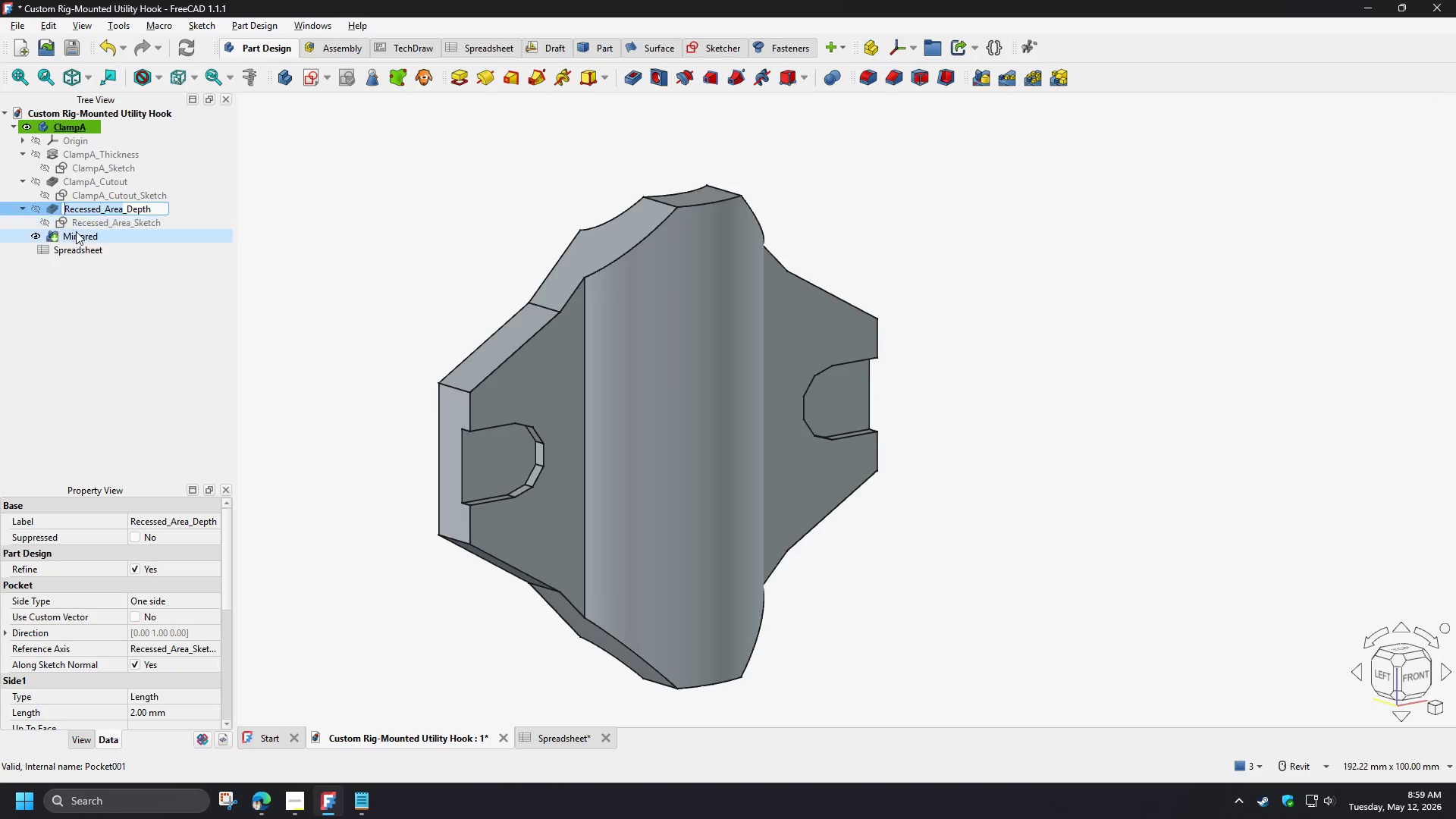 
key(Control+C)
 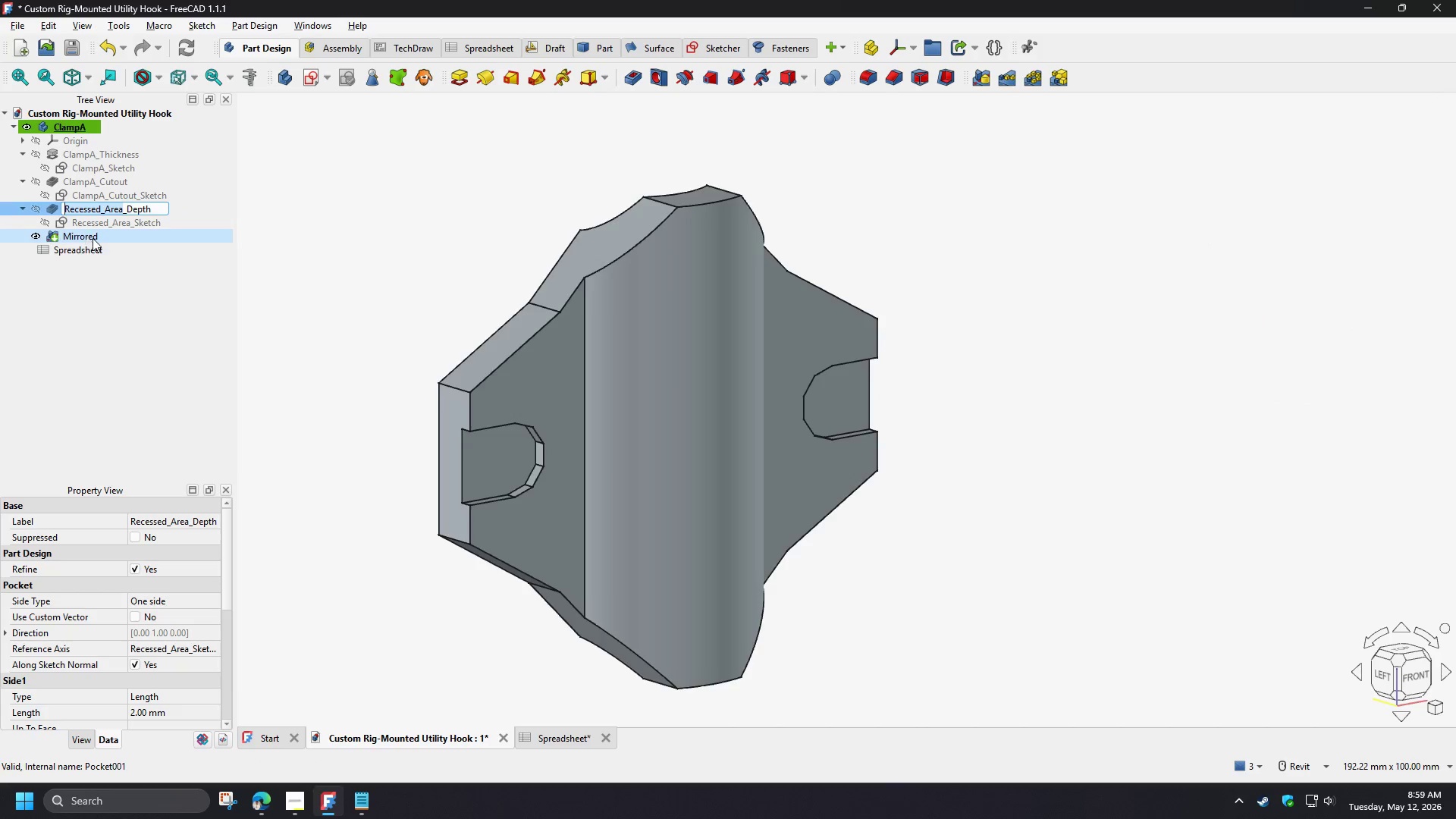 
left_click([93, 238])
 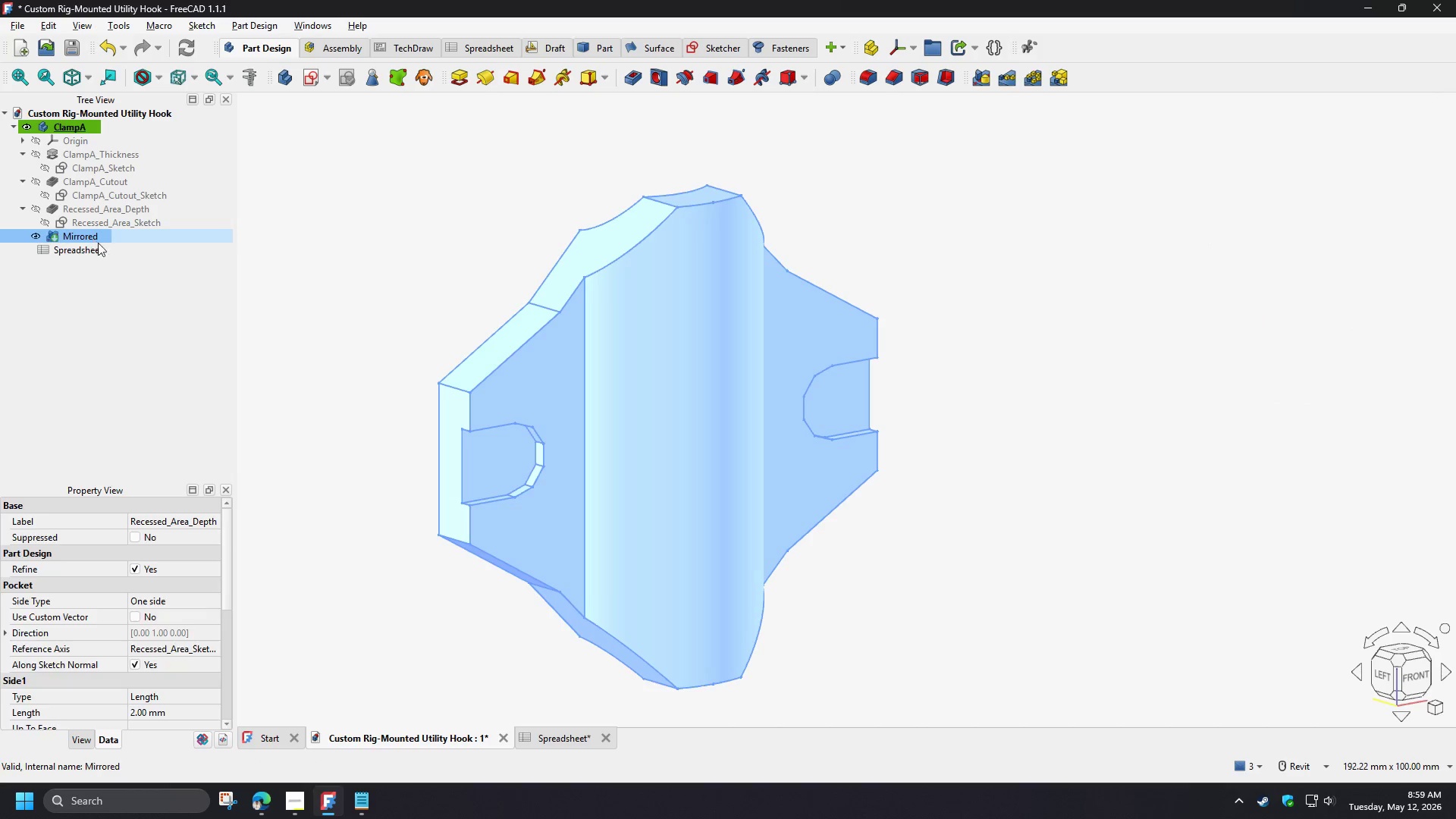 
key(F2)
 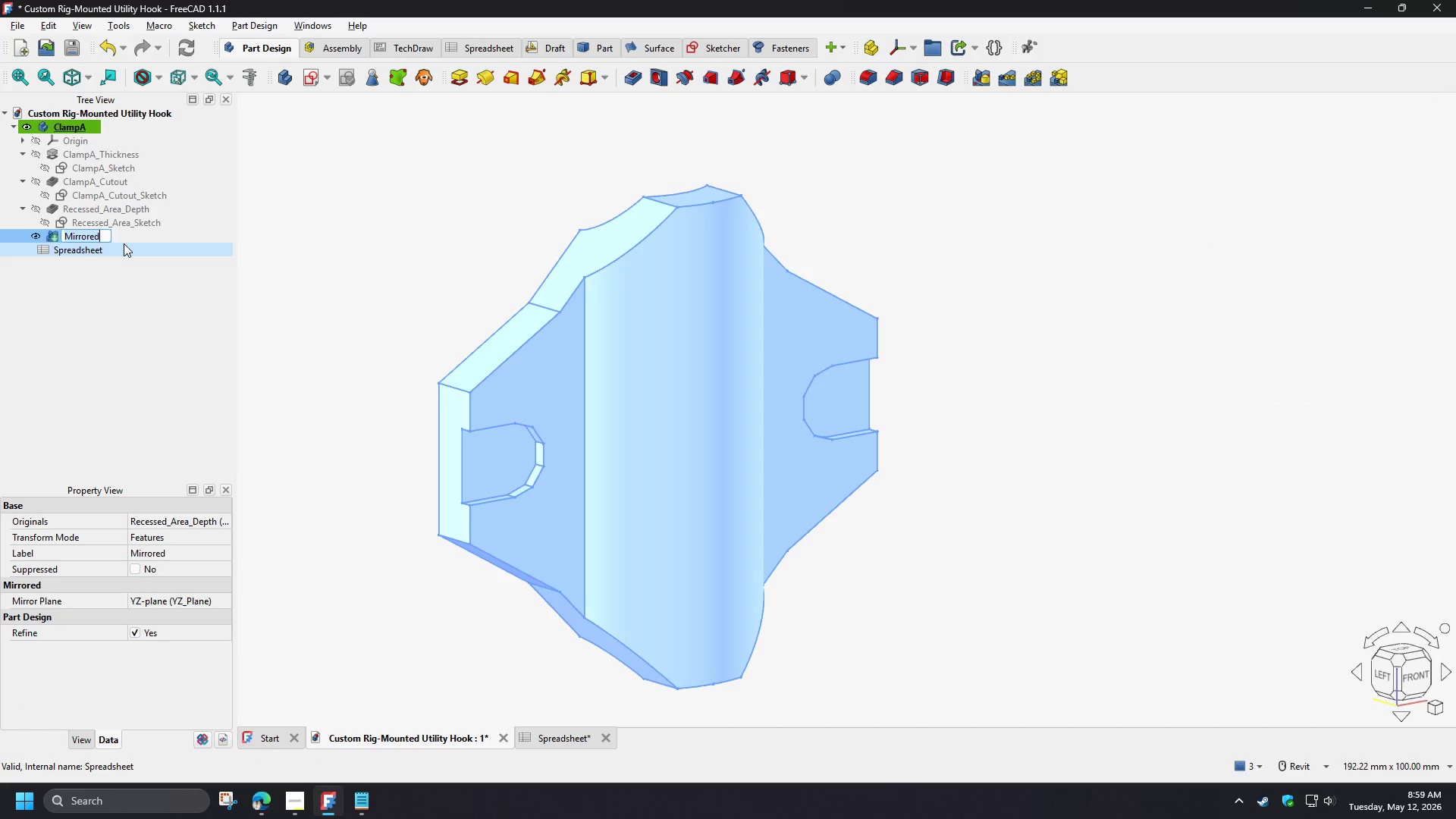 
key(Control+V)
 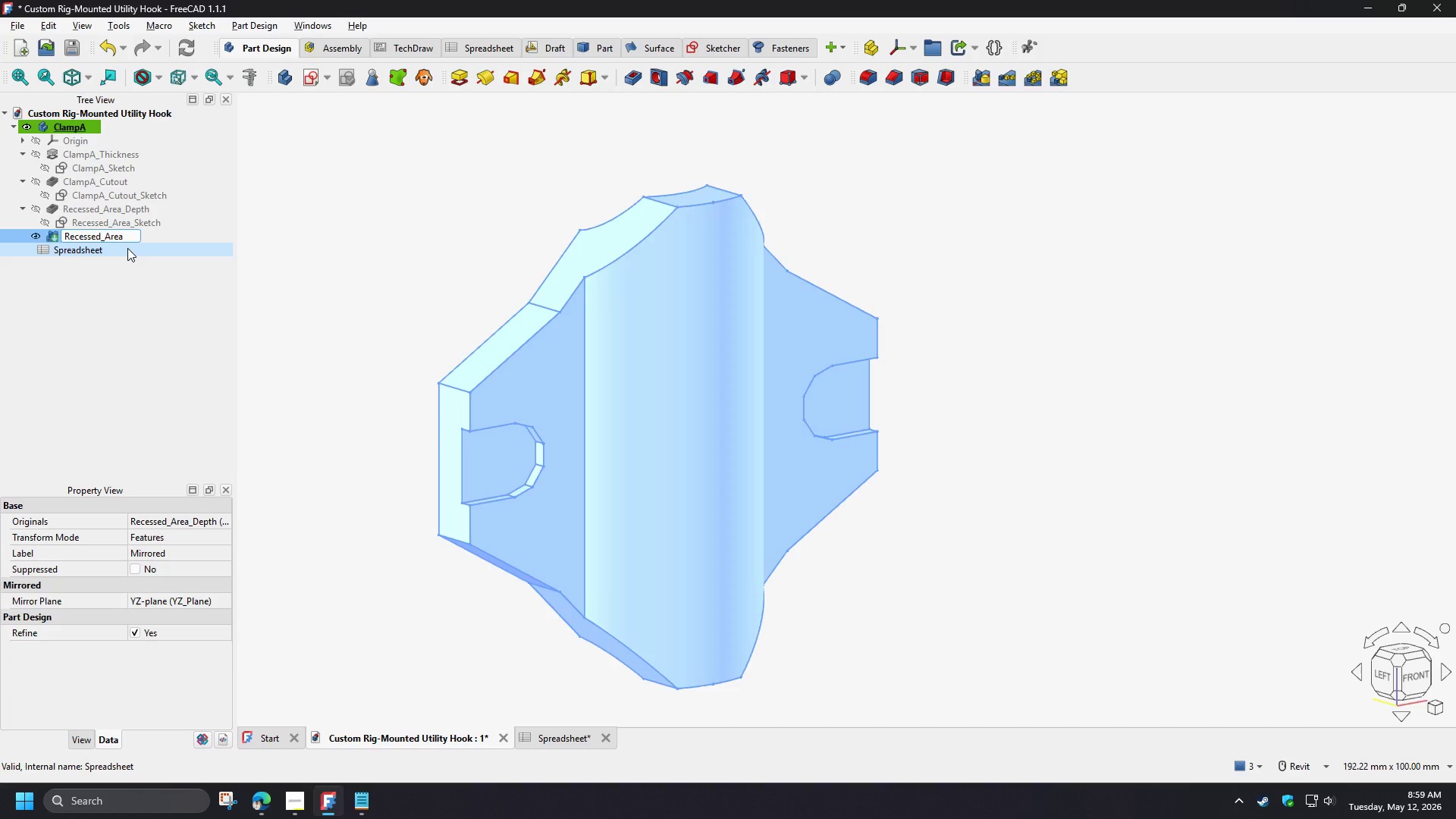 
type(_Copy)
 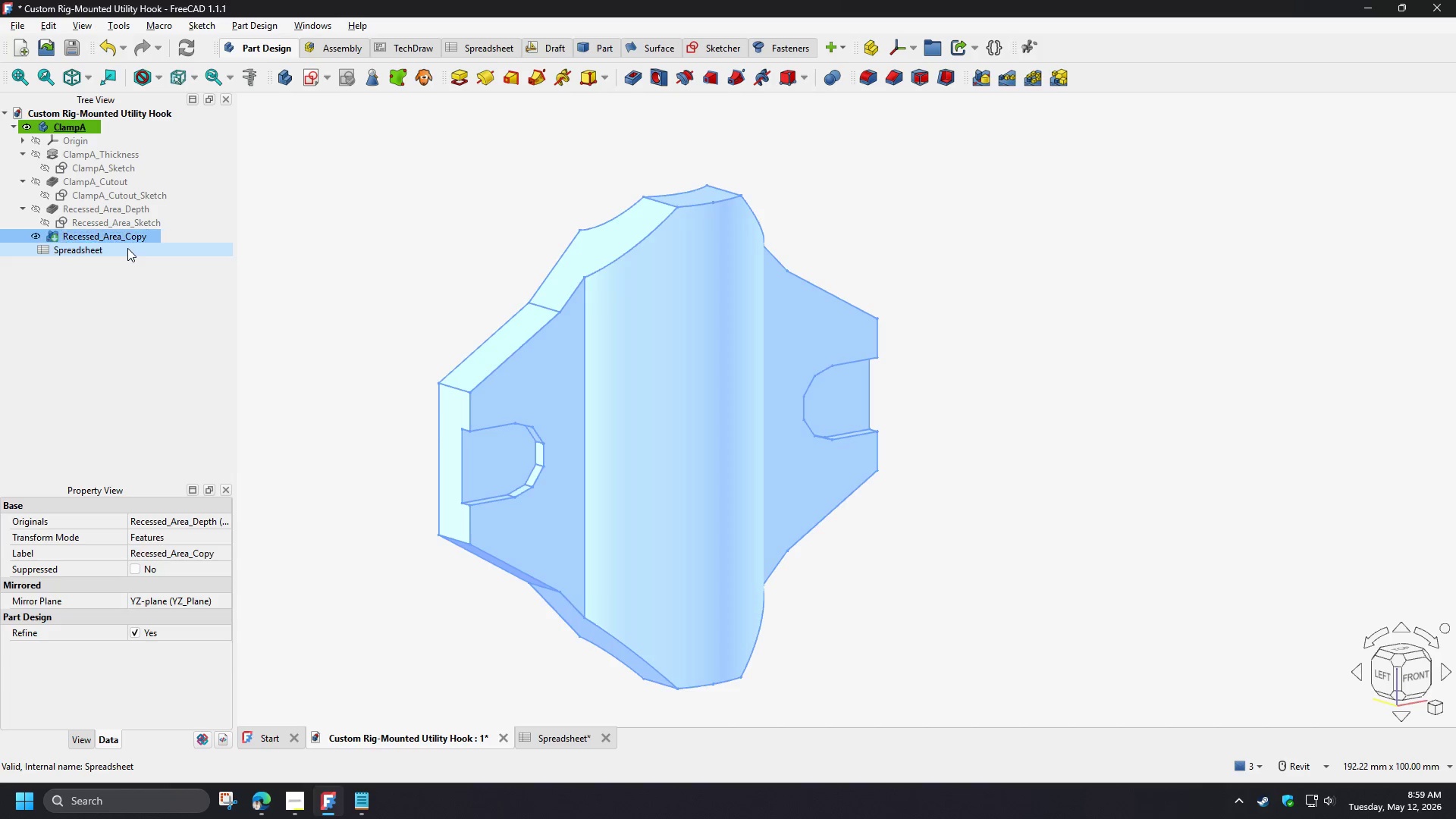 
key(Enter)
 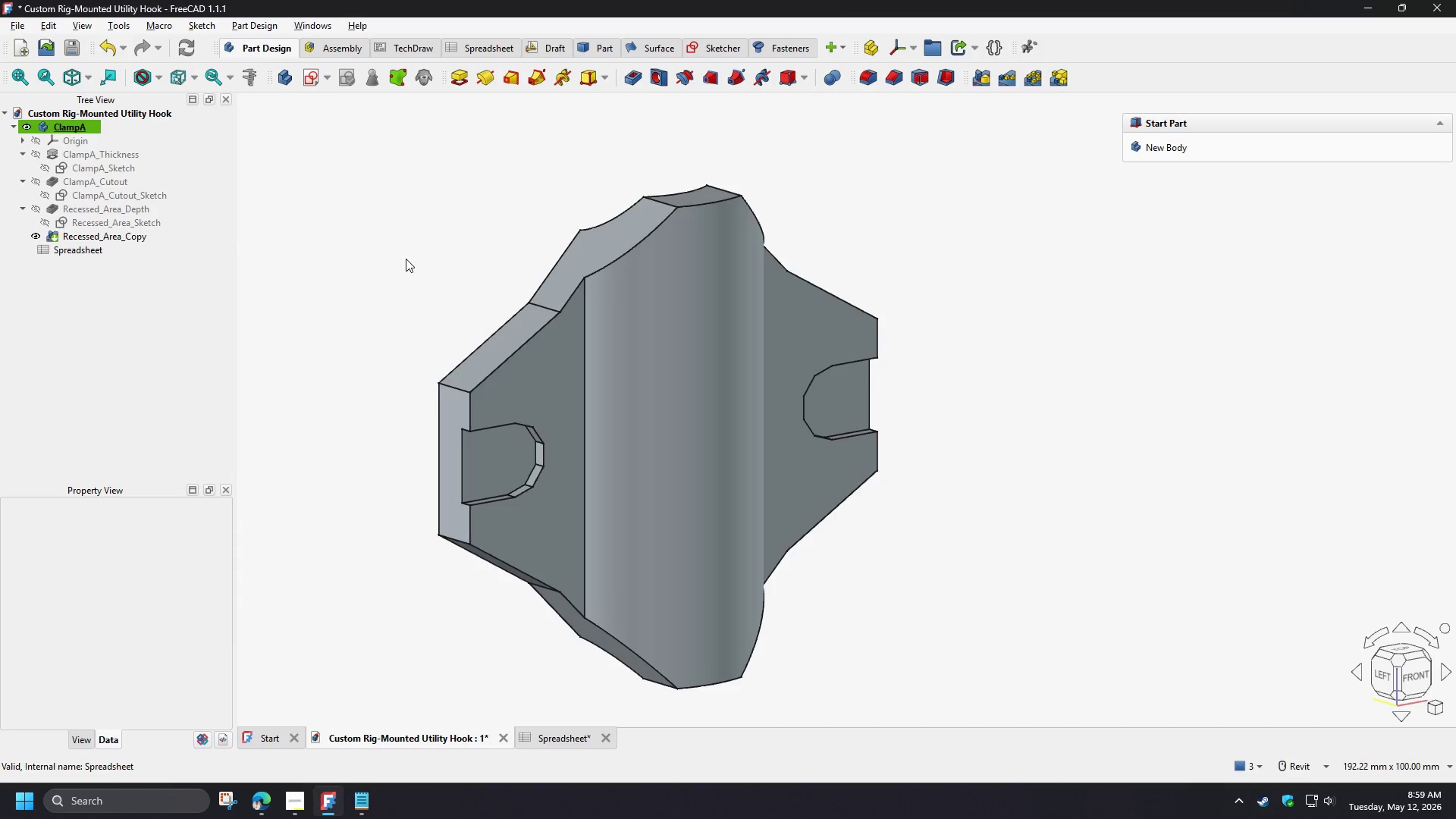 
hold_key(key=ShiftLeft, duration=0.42)
 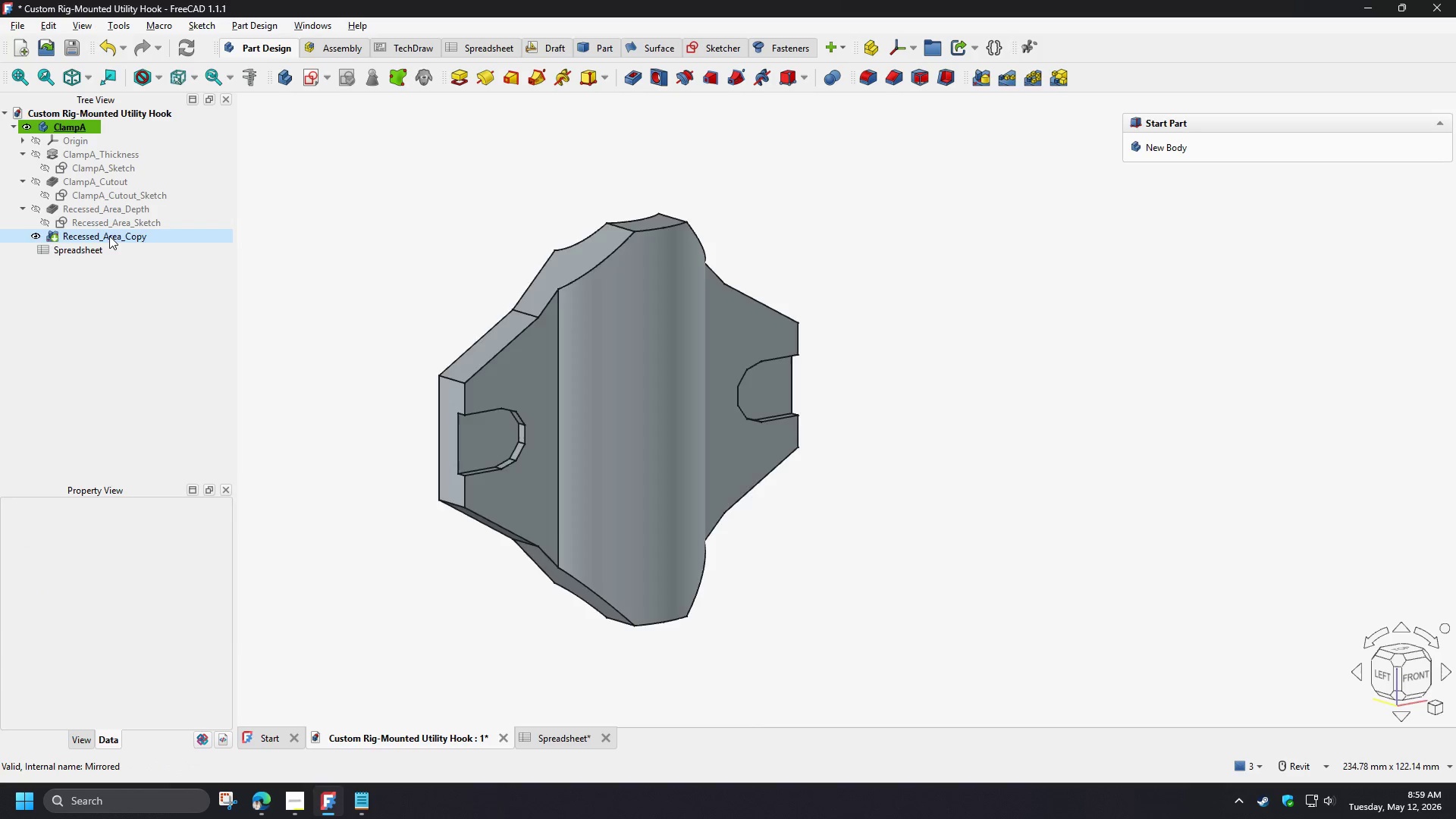 
scroll: coordinate [441, 341], scroll_direction: down, amount: 1.0
 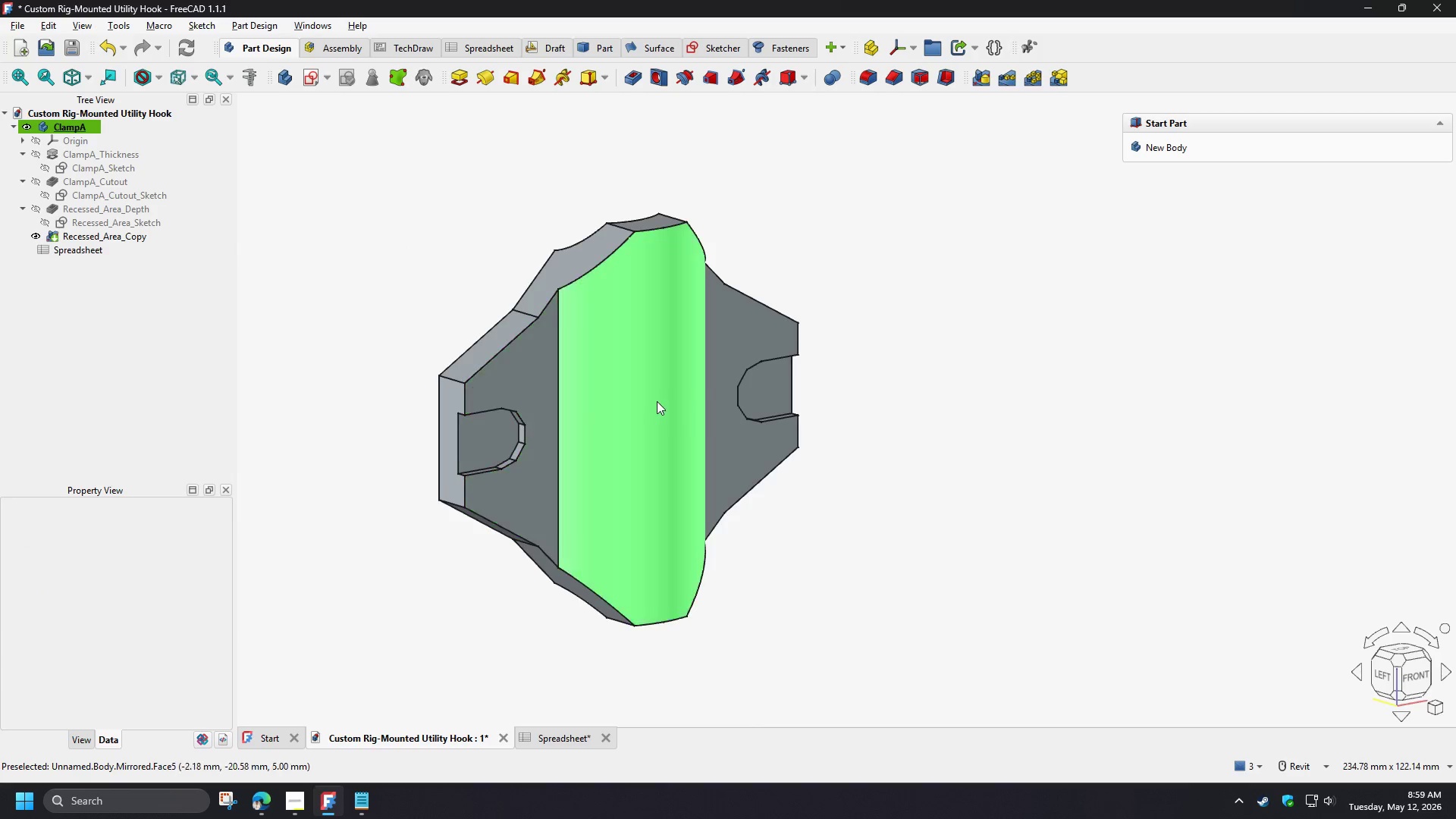 
left_click([109, 236])
 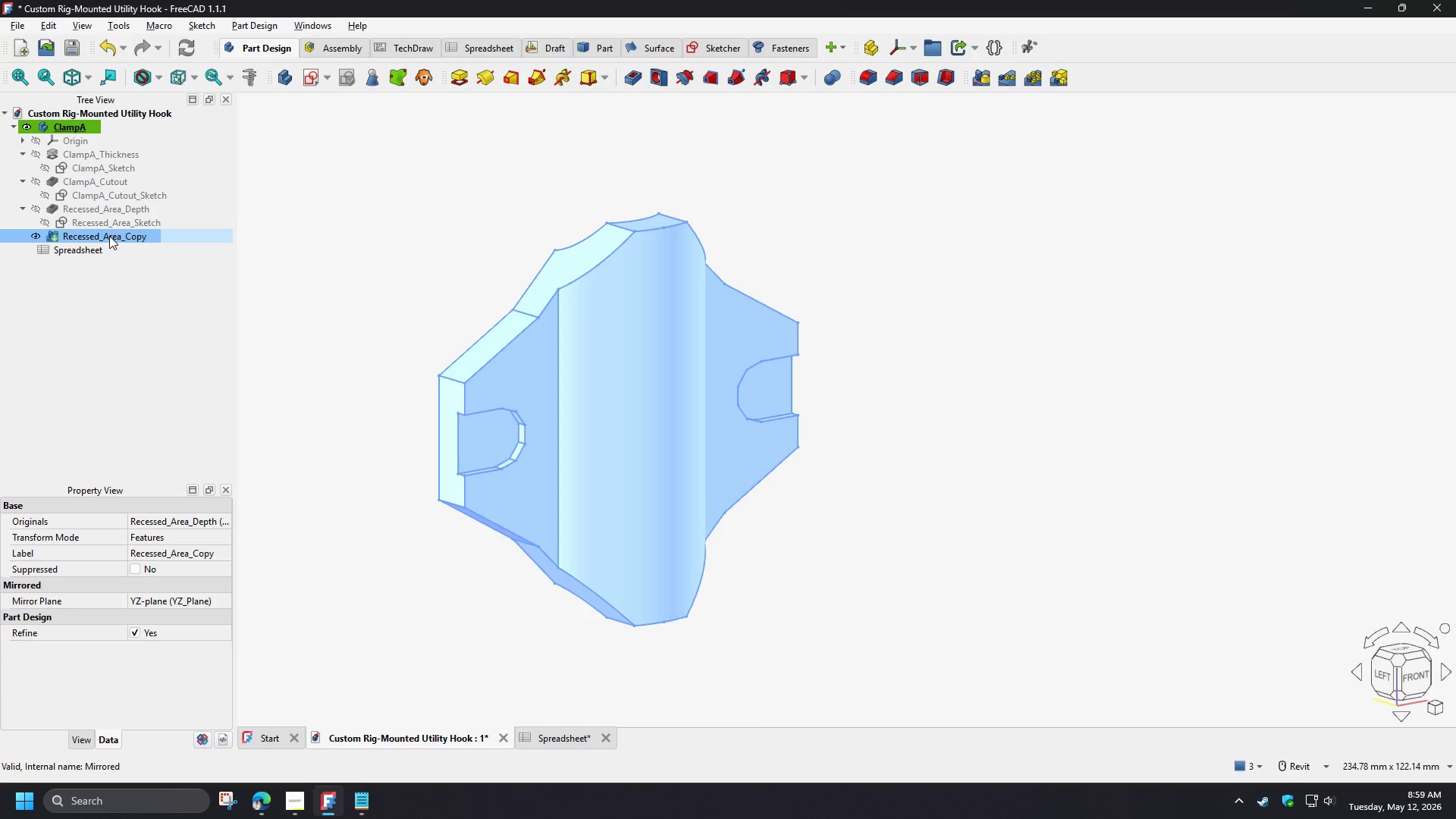 
key(F2)
 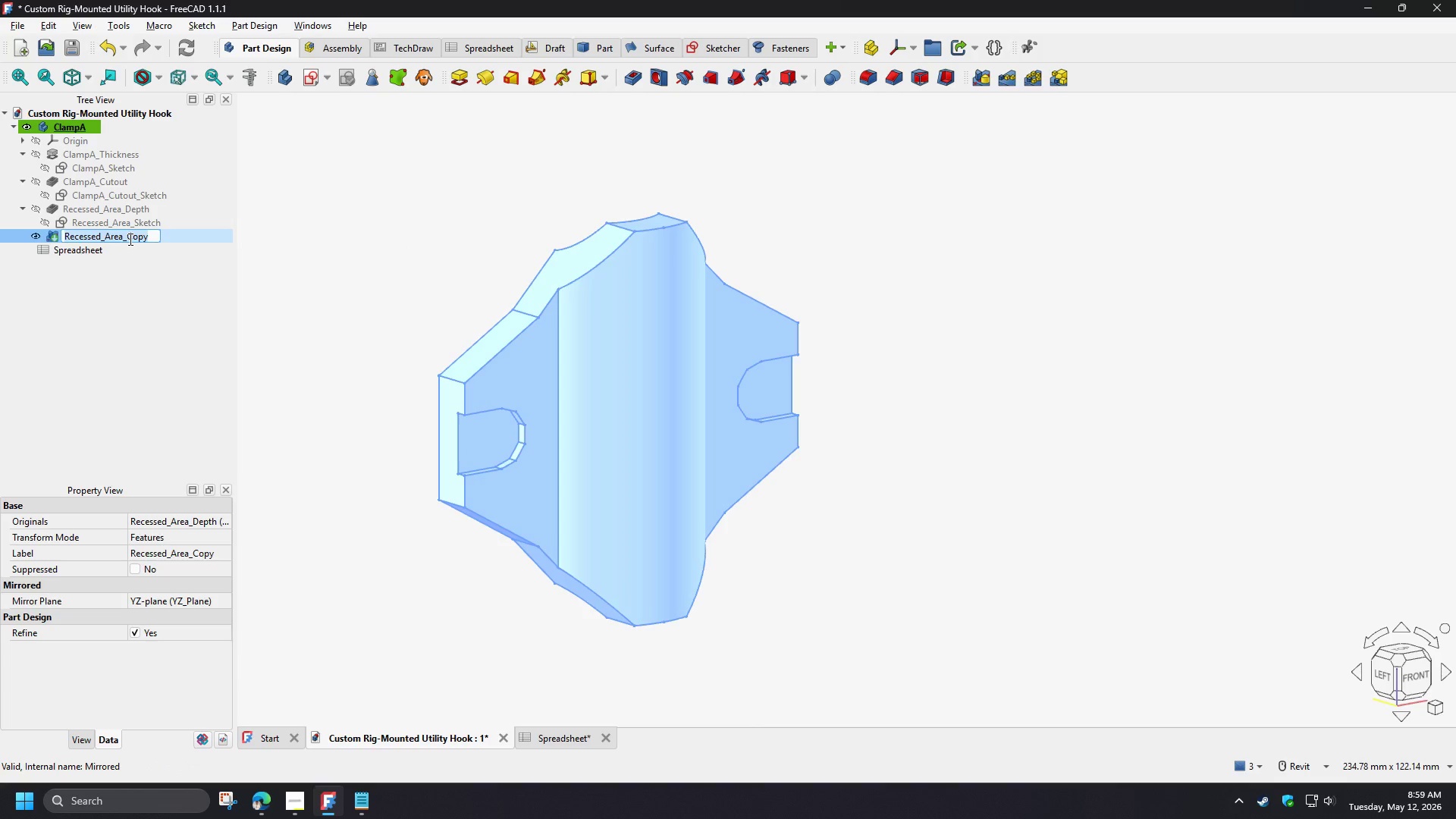 
left_click_drag(start_coordinate=[129, 239], to_coordinate=[151, 240])
 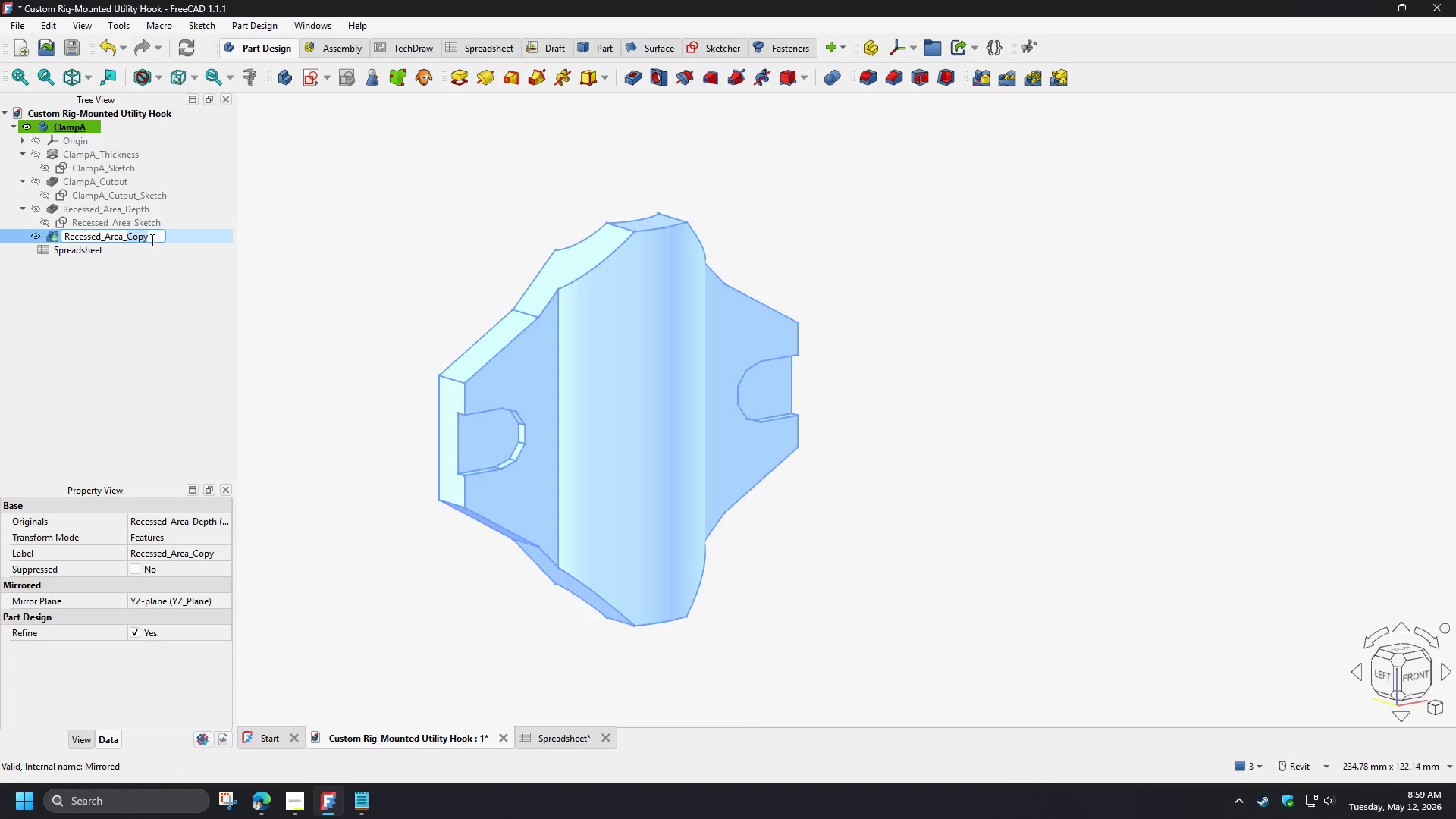 
type(Mirrored)
 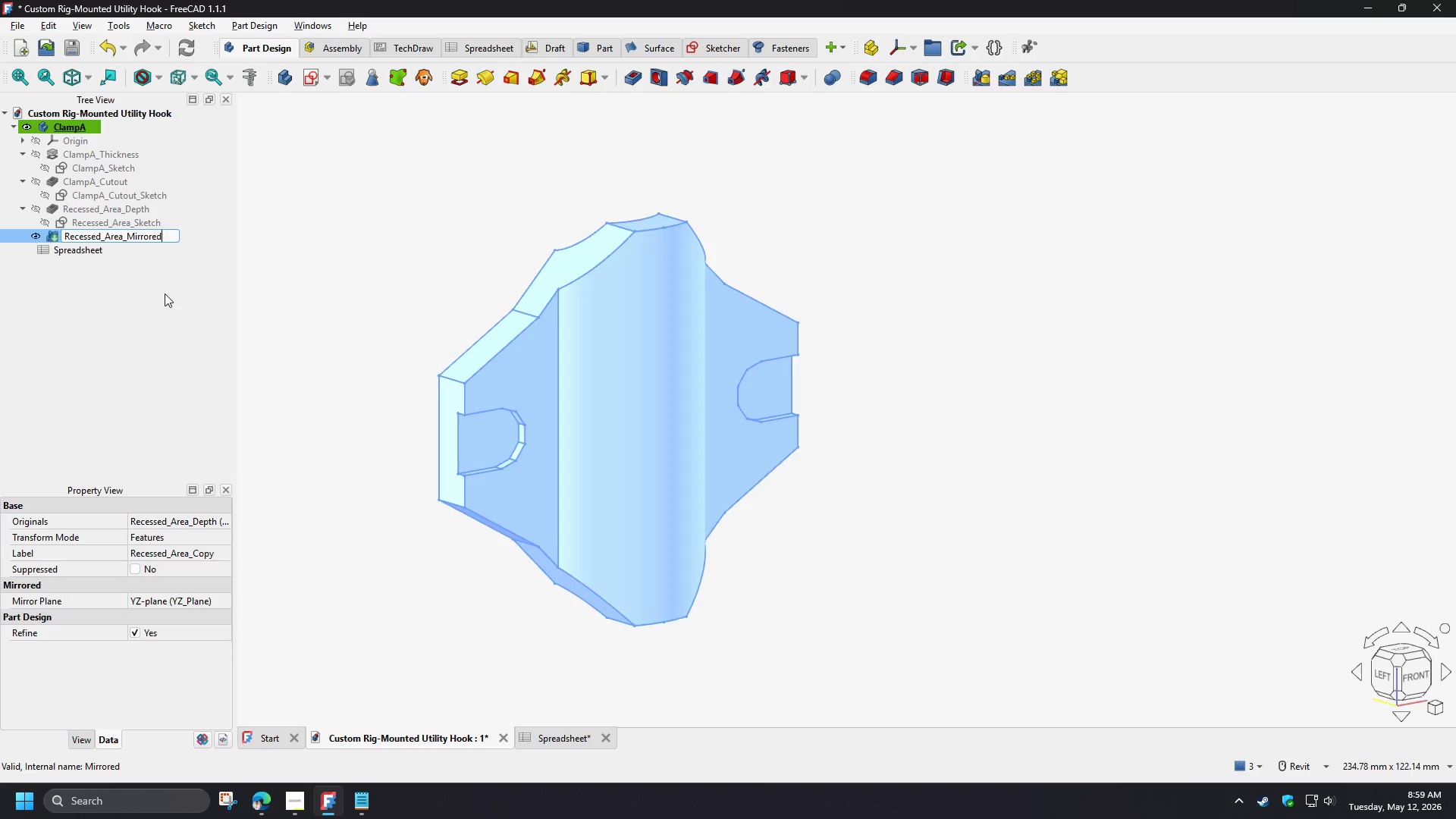 
left_click([165, 293])
 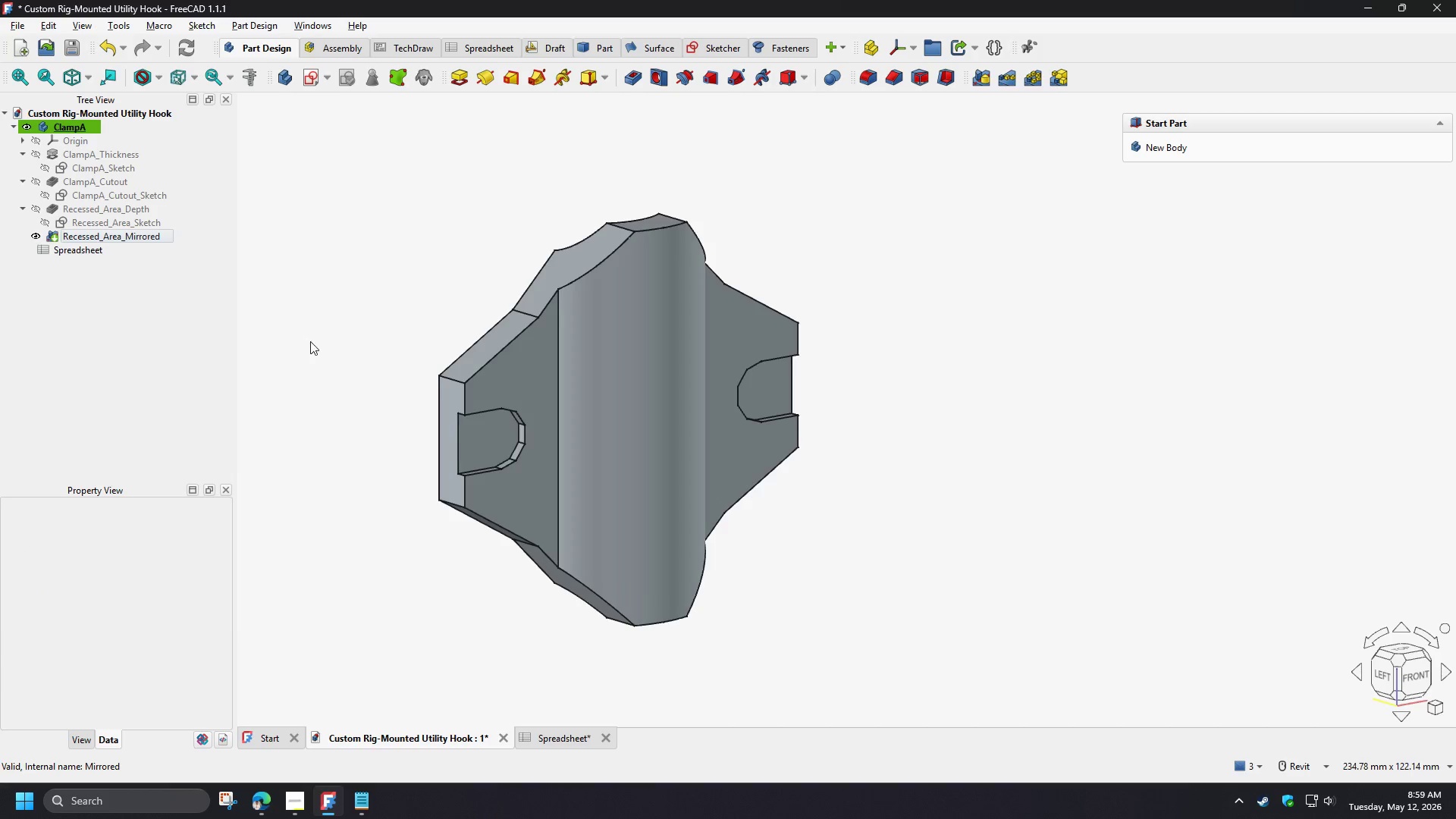 
left_click([320, 344])
 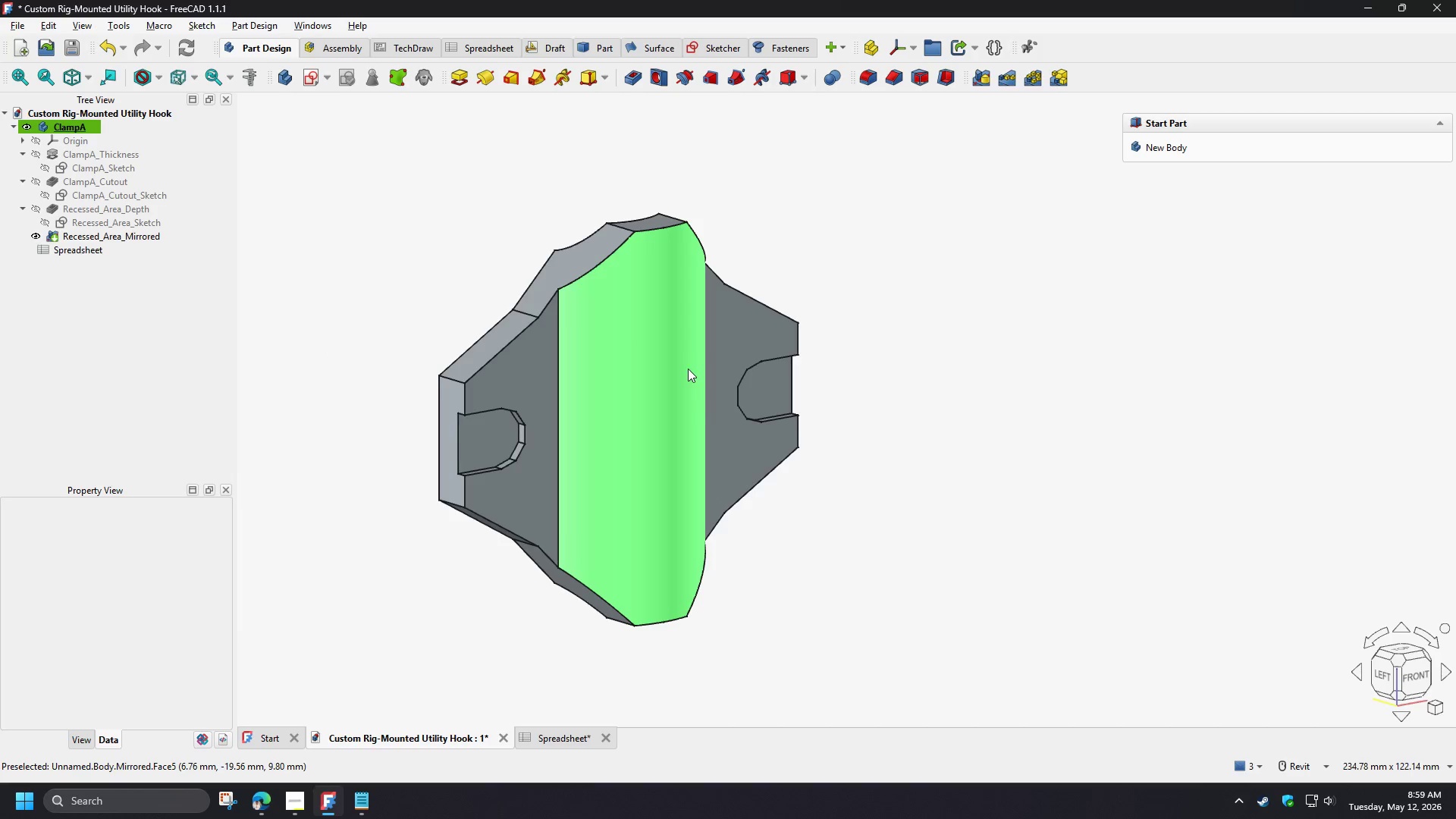 
hold_key(key=ShiftLeft, duration=1.5)
 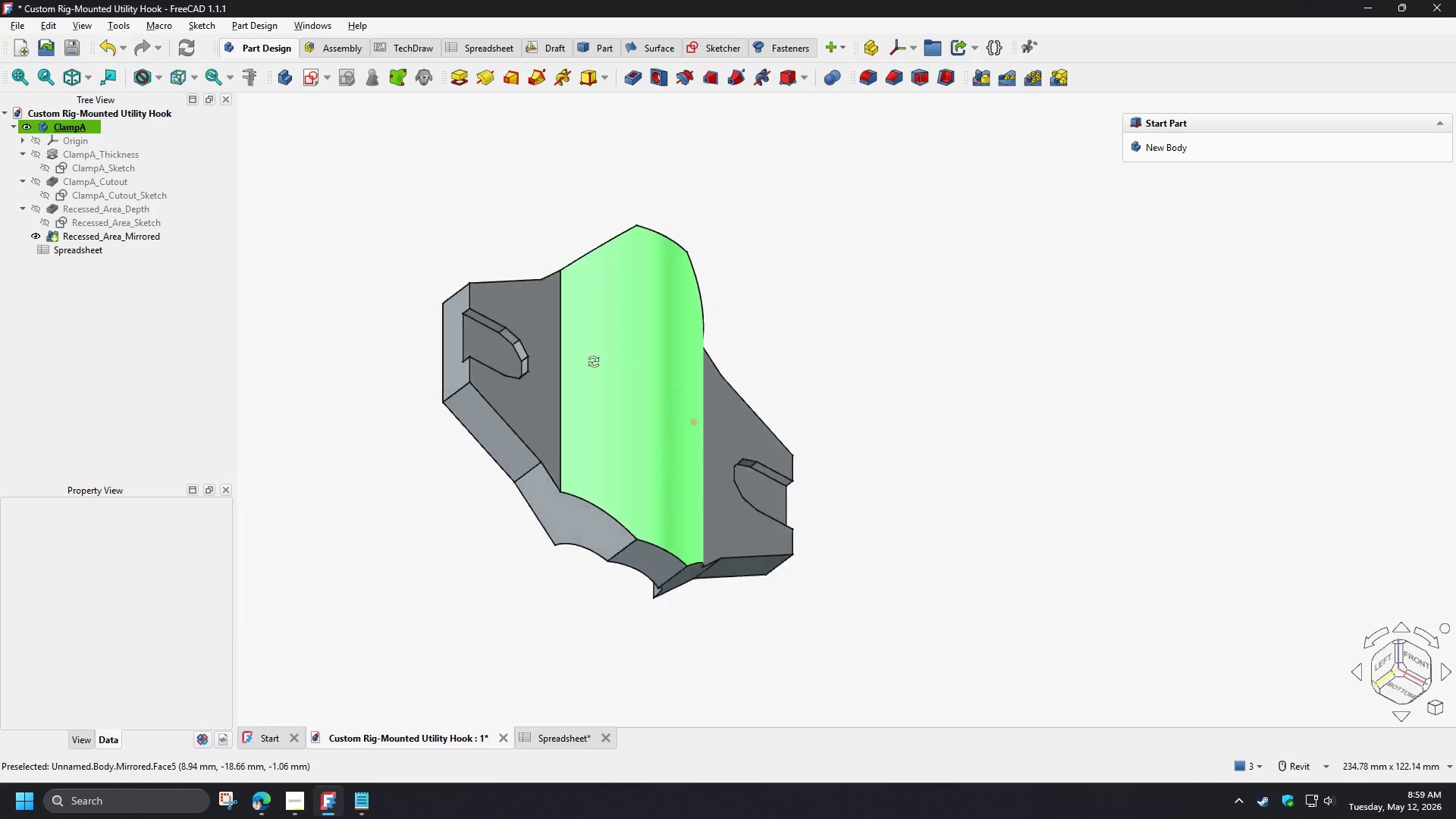 
hold_key(key=ShiftLeft, duration=1.5)
 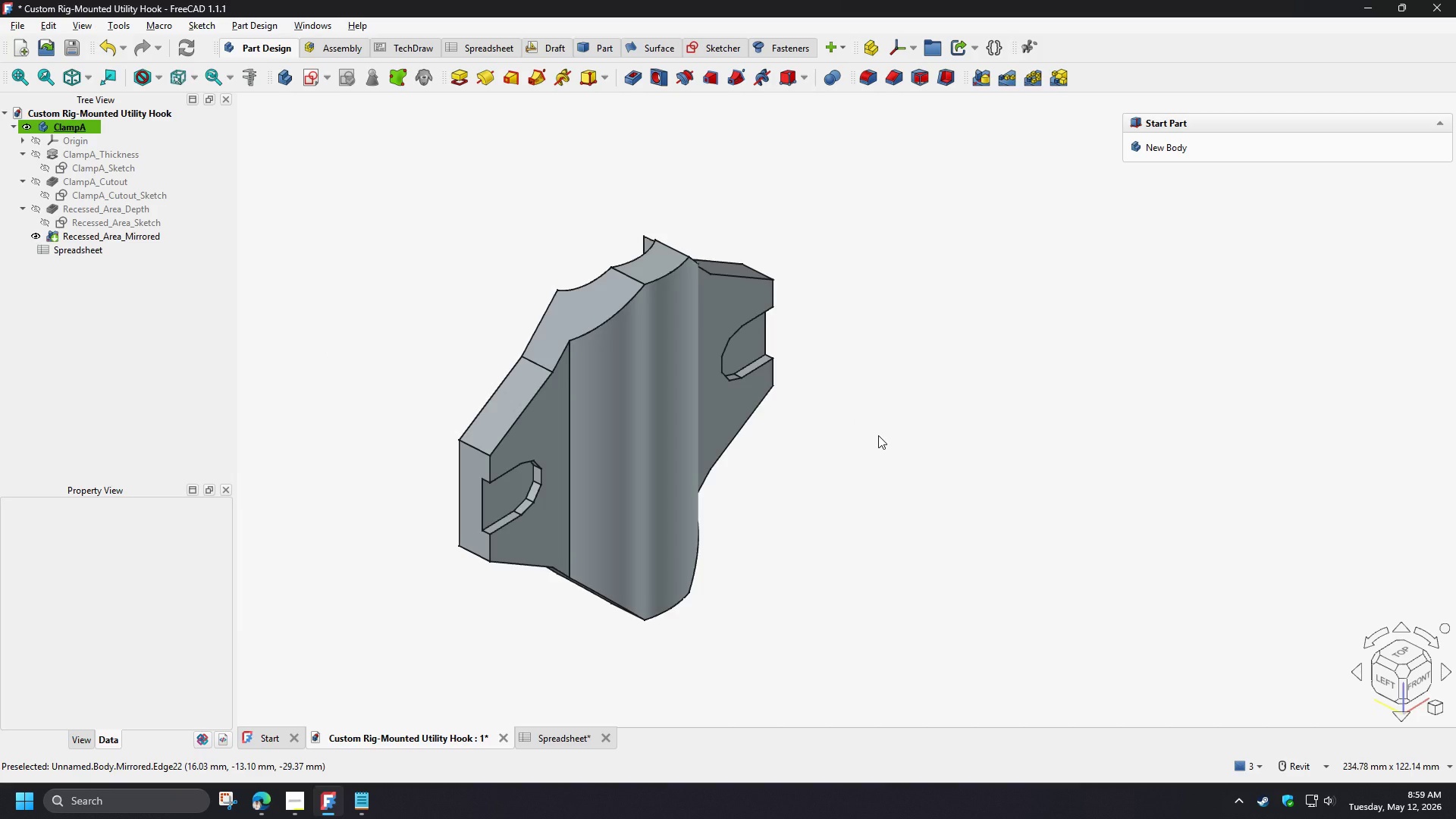 
key(Shift+ShiftLeft)
 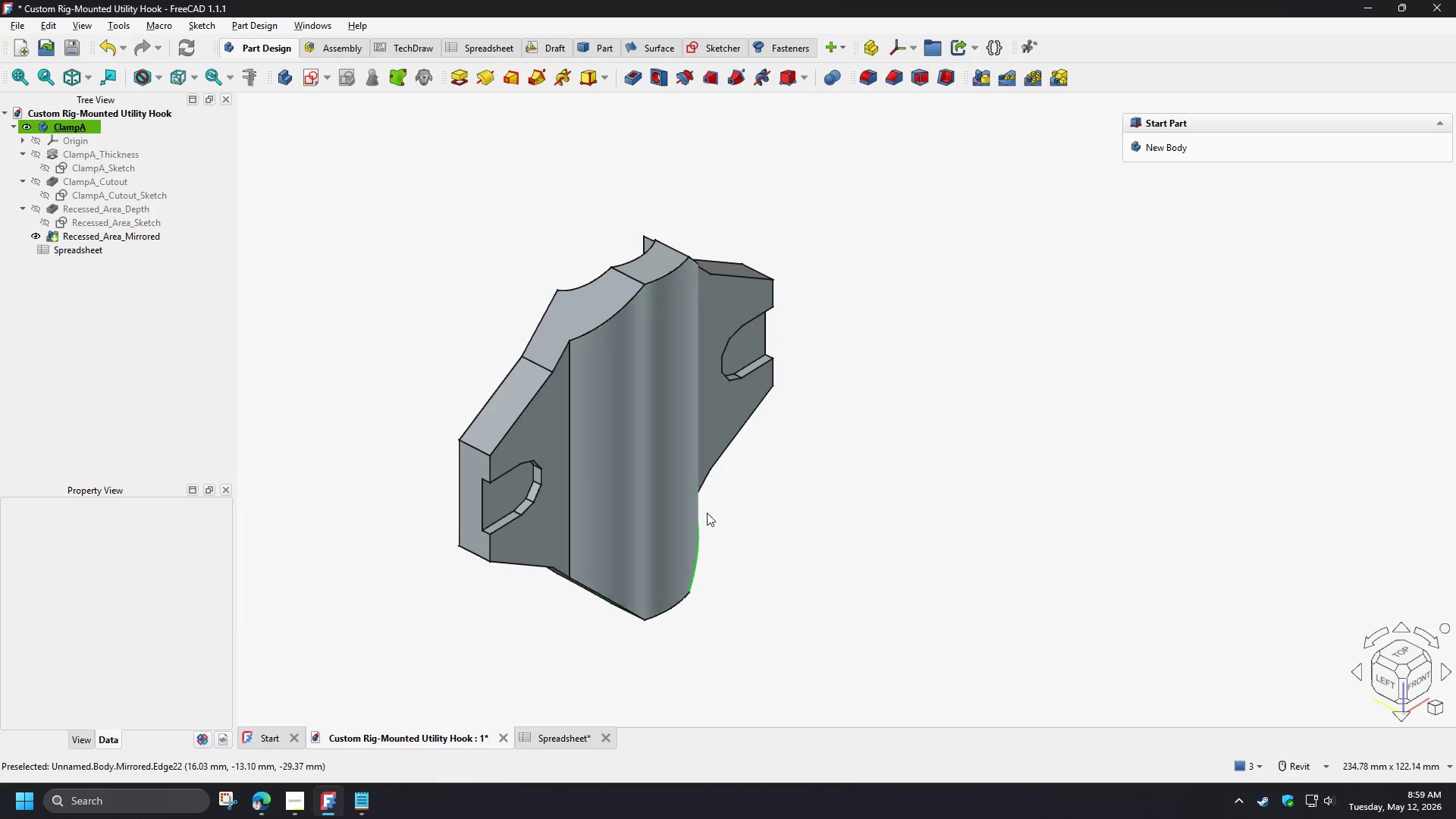 
key(Shift+ShiftLeft)
 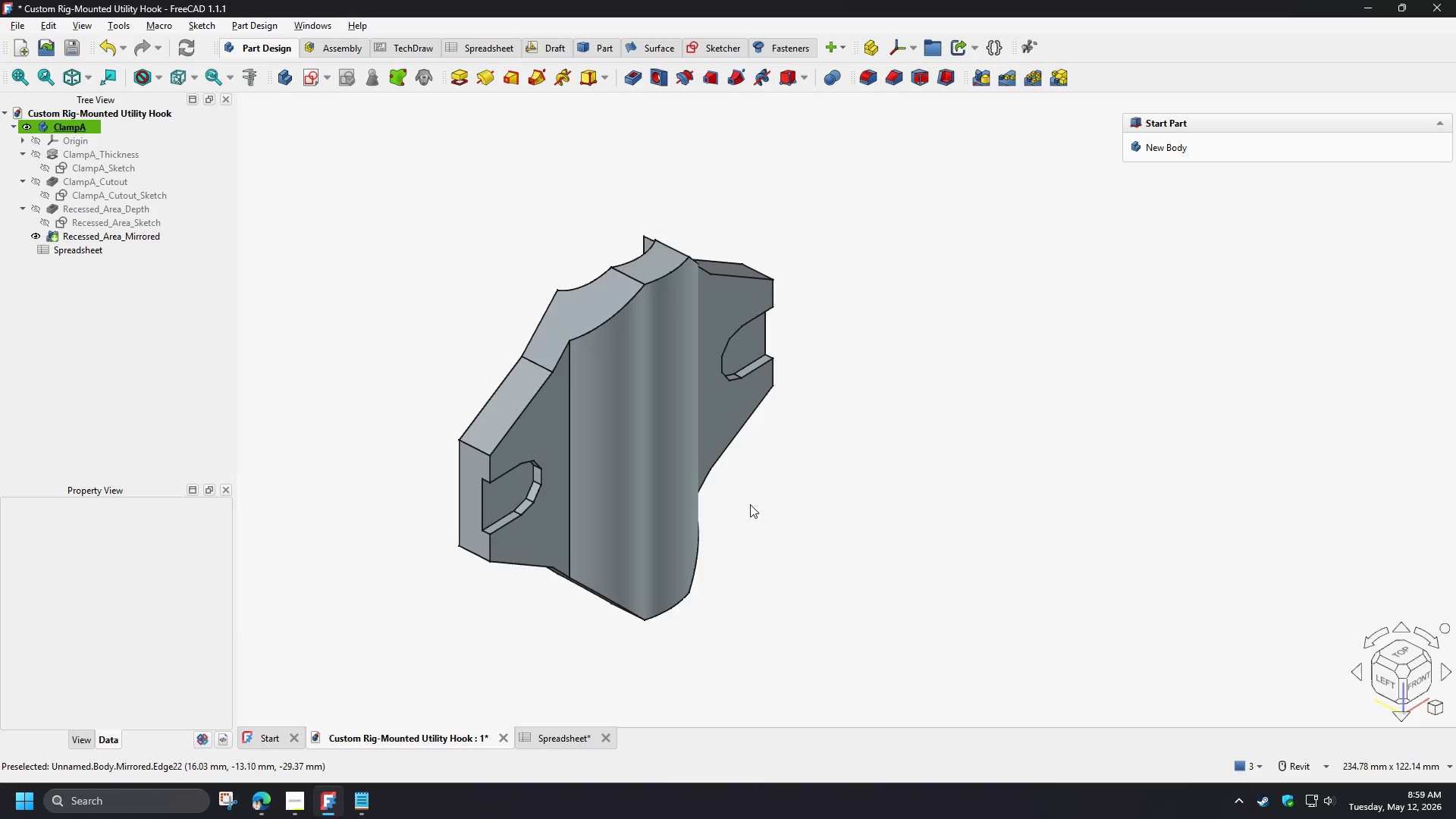 
key(Shift+ShiftLeft)
 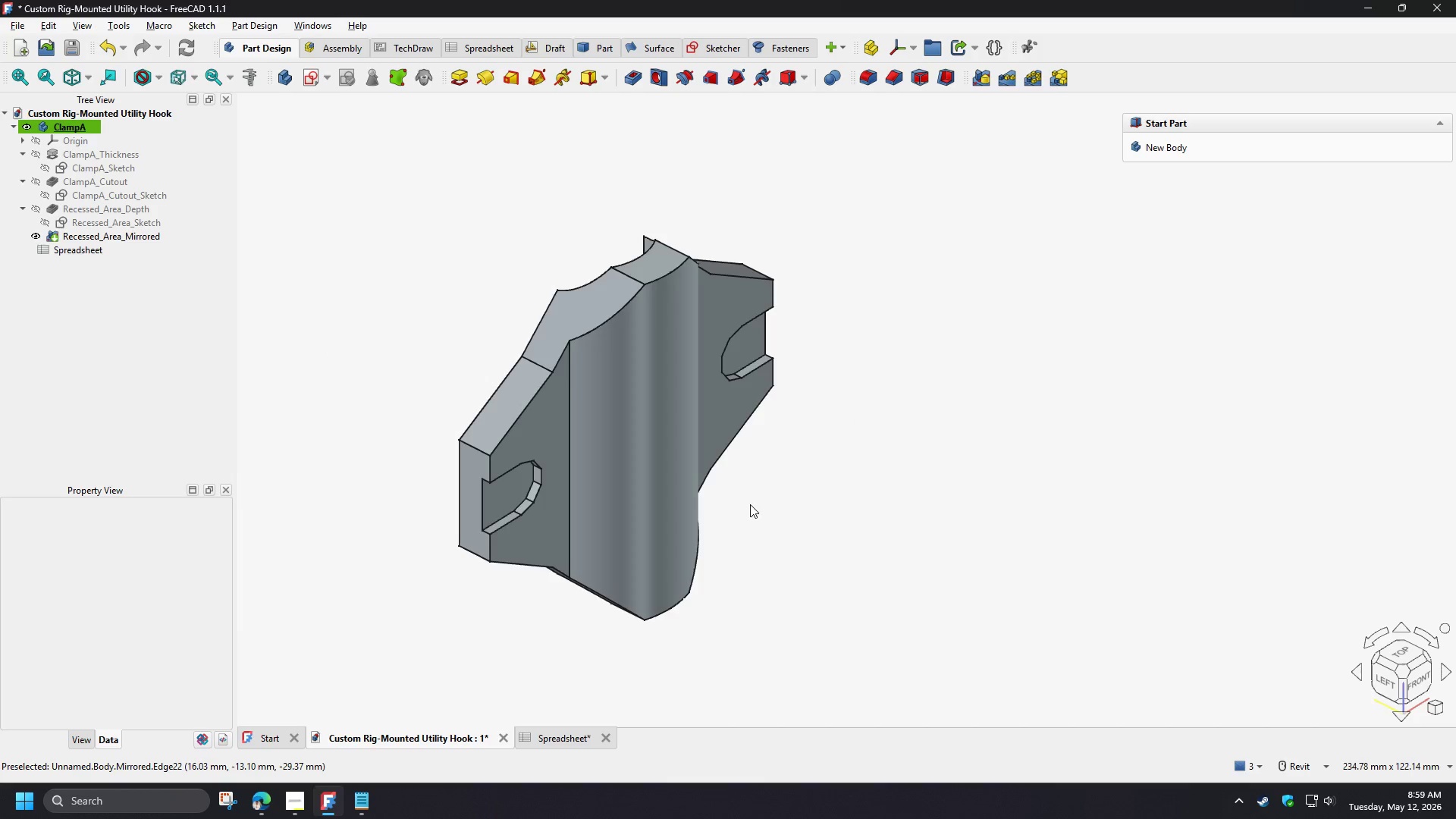 
key(Shift+ShiftLeft)
 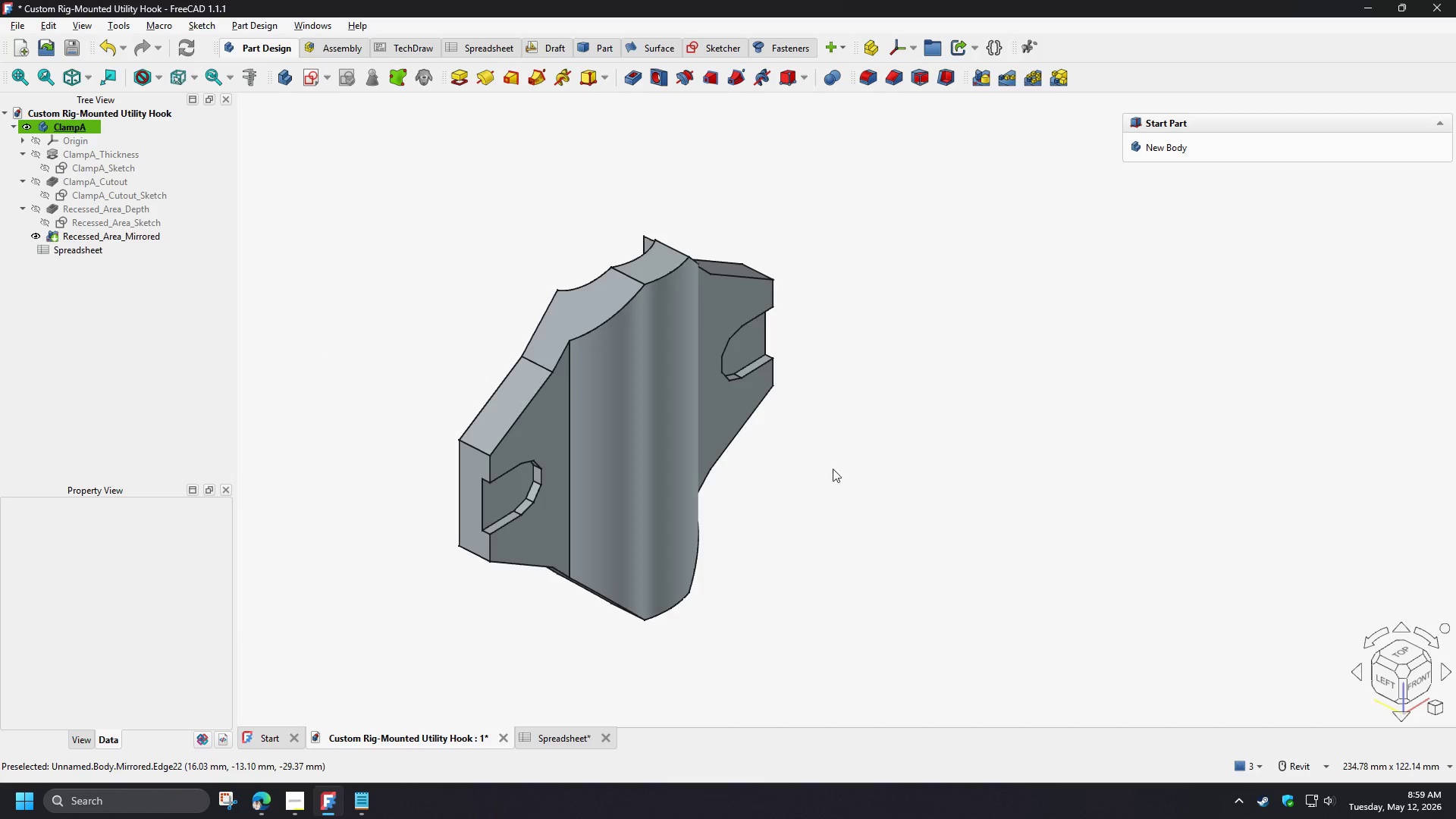 
key(Shift+ShiftLeft)
 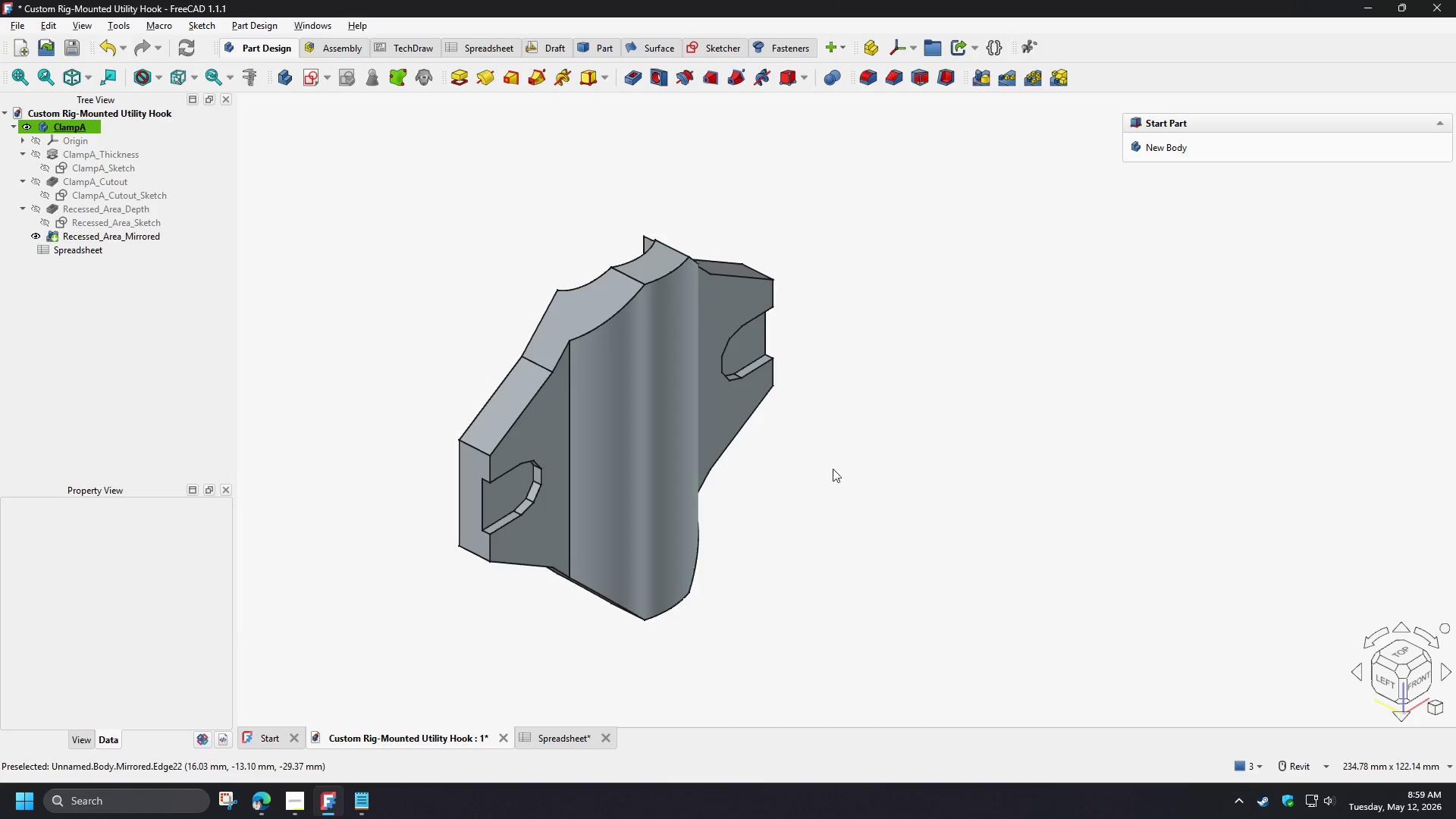 
key(Shift+ShiftLeft)
 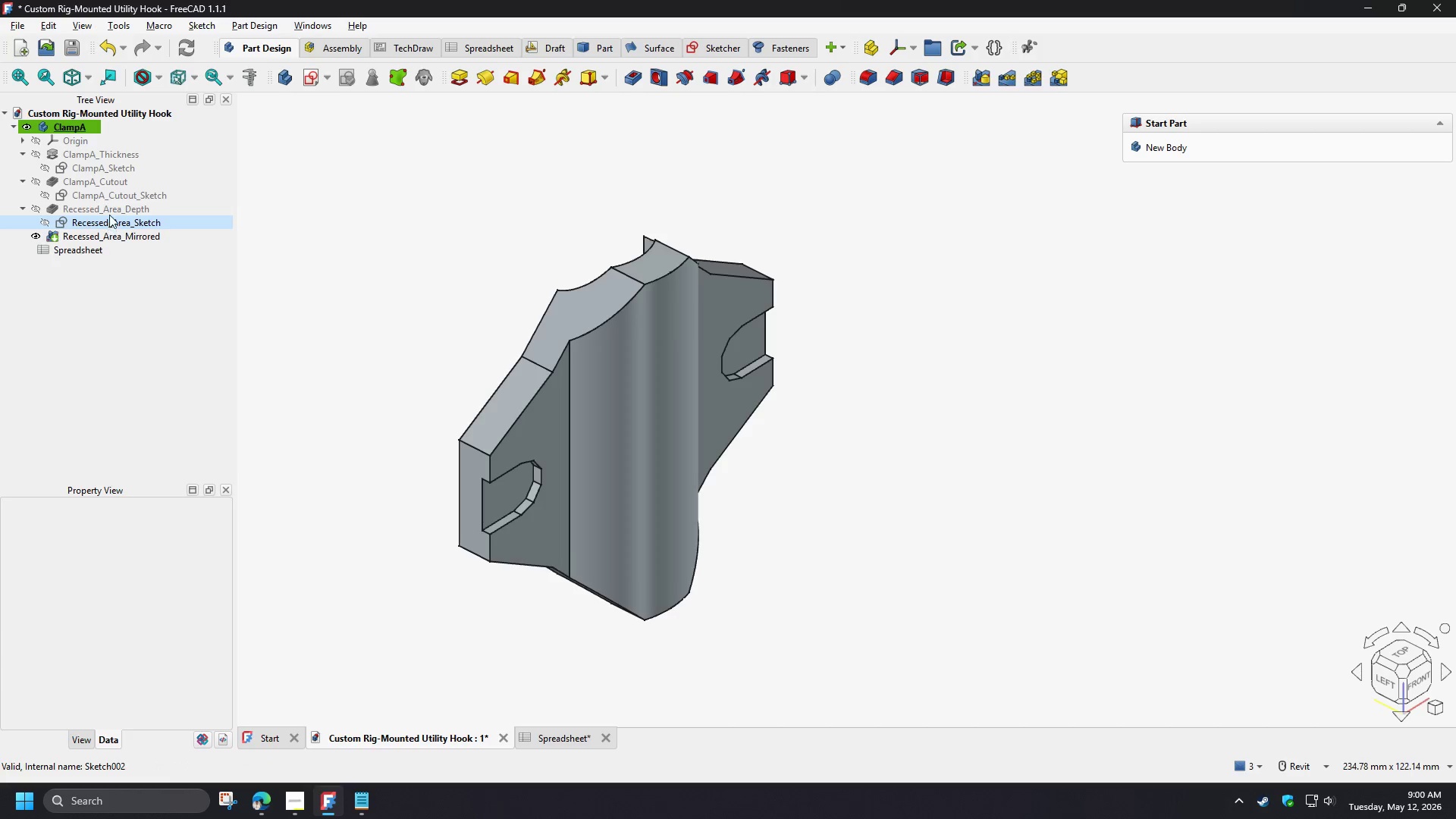 
wait(20.28)
 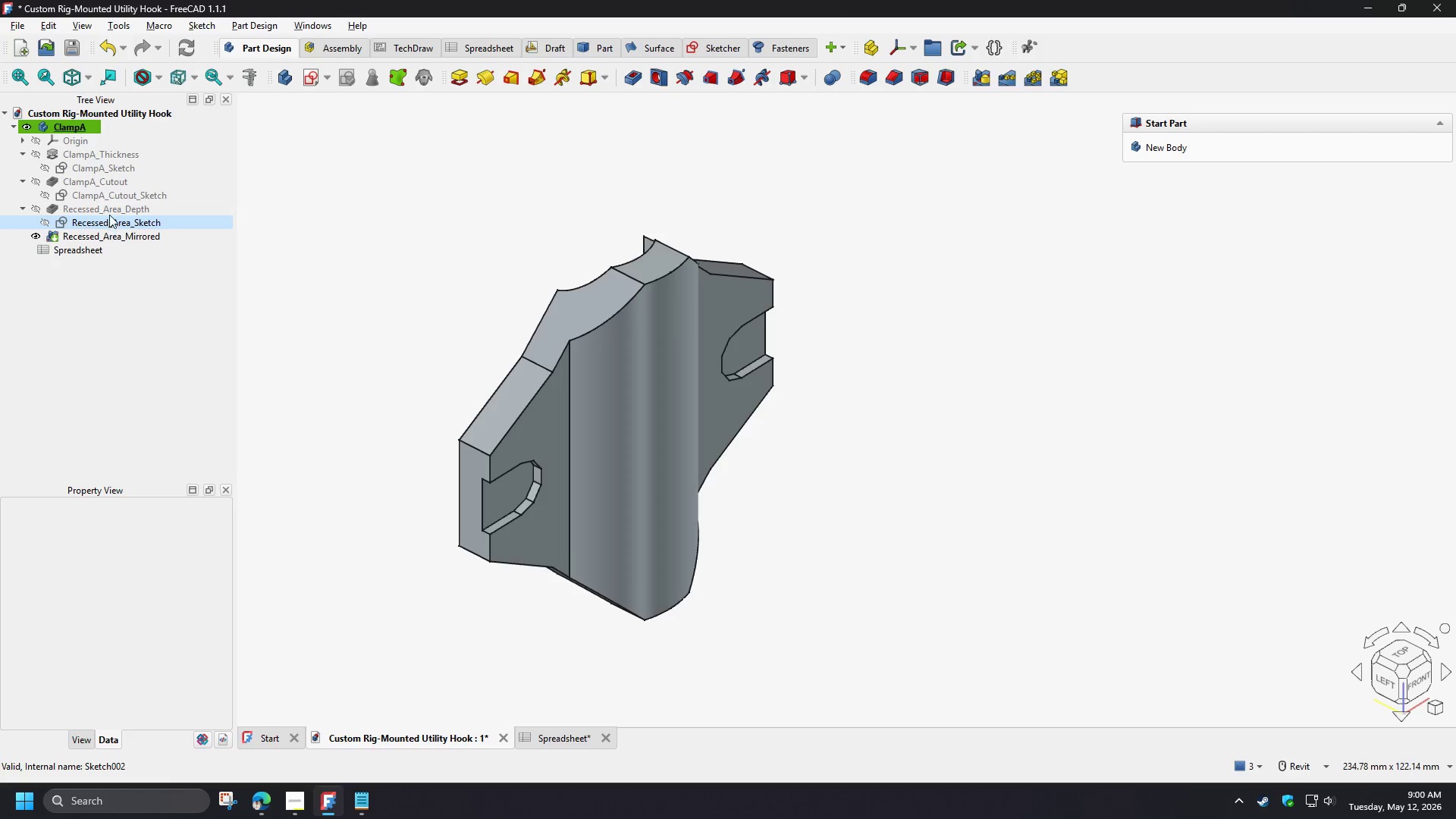 
double_click([111, 195])
 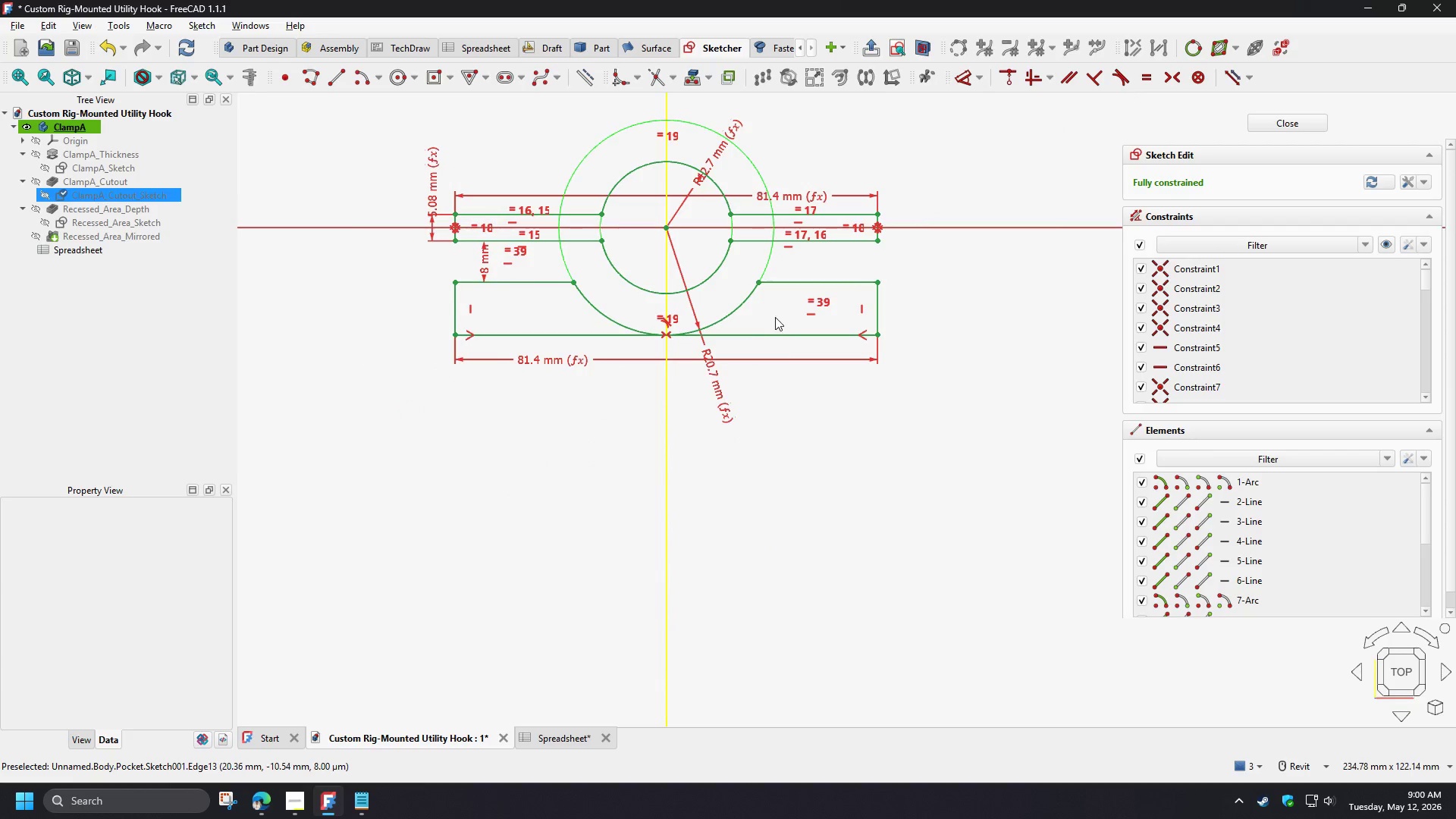 
scroll: coordinate [650, 280], scroll_direction: up, amount: 4.0
 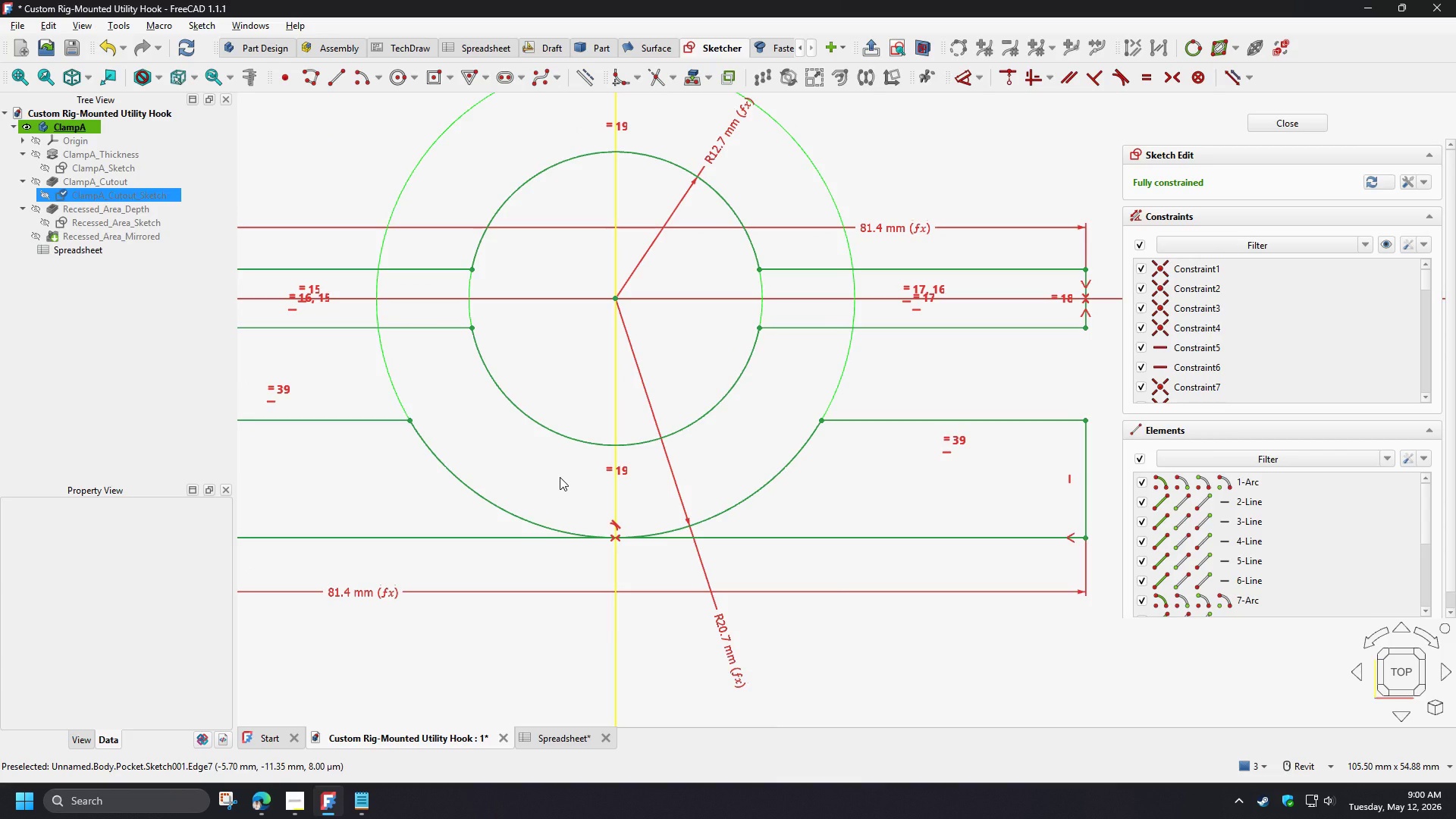 
wait(5.94)
 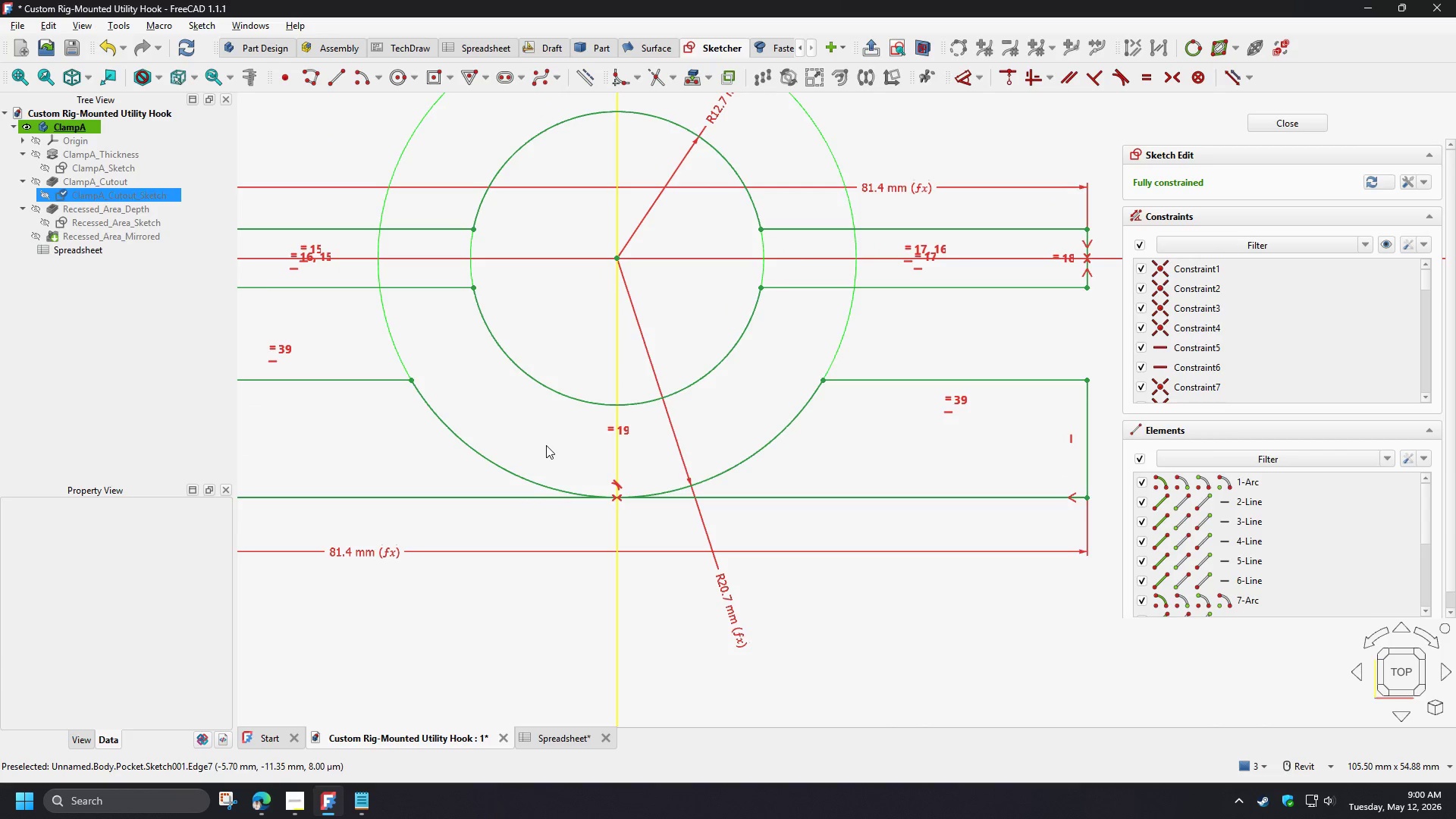 
scroll: coordinate [560, 477], scroll_direction: down, amount: 3.0
 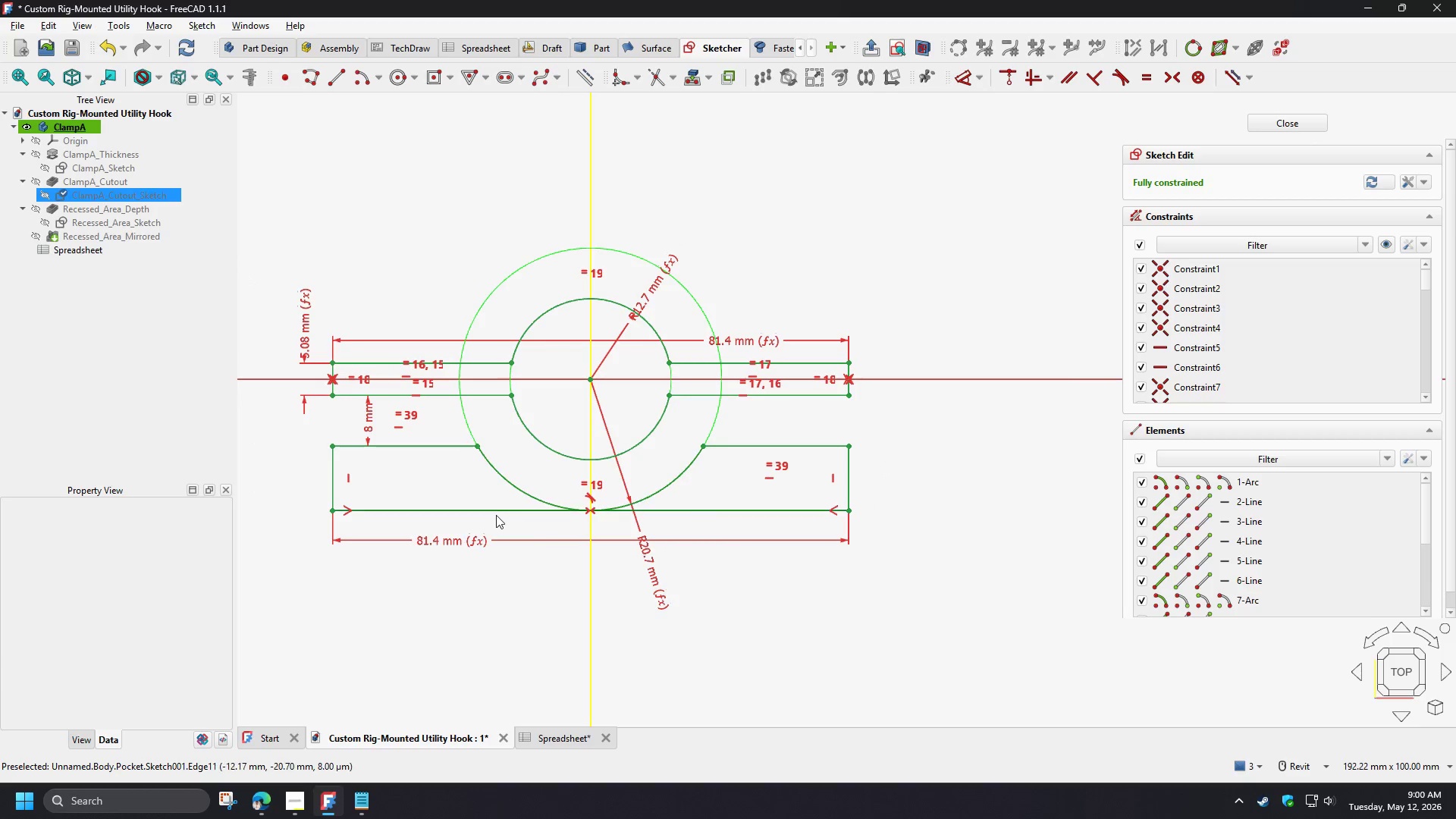 
left_click([479, 515])
 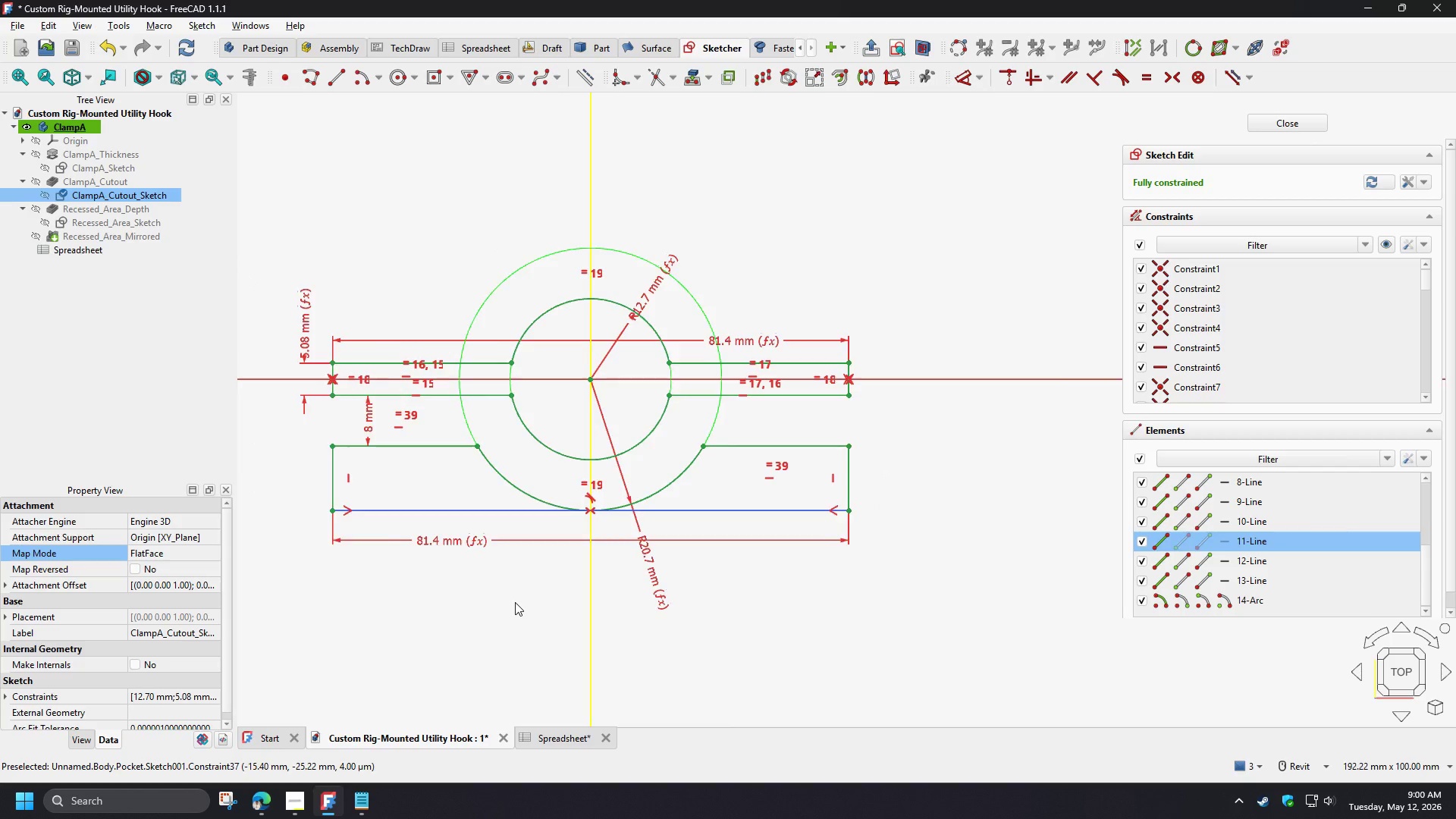 
scroll: coordinate [515, 602], scroll_direction: up, amount: 1.0
 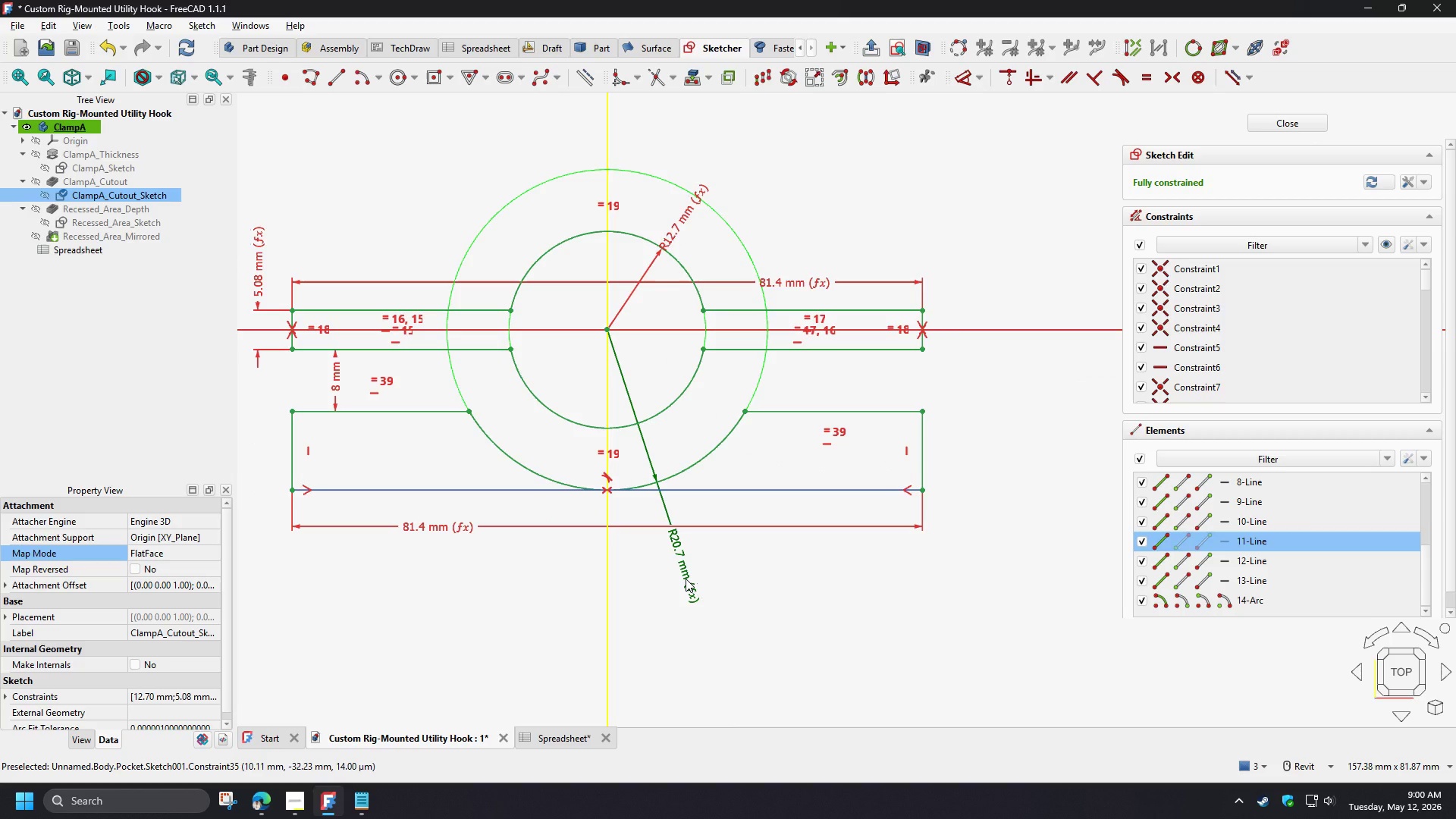 
wait(6.86)
 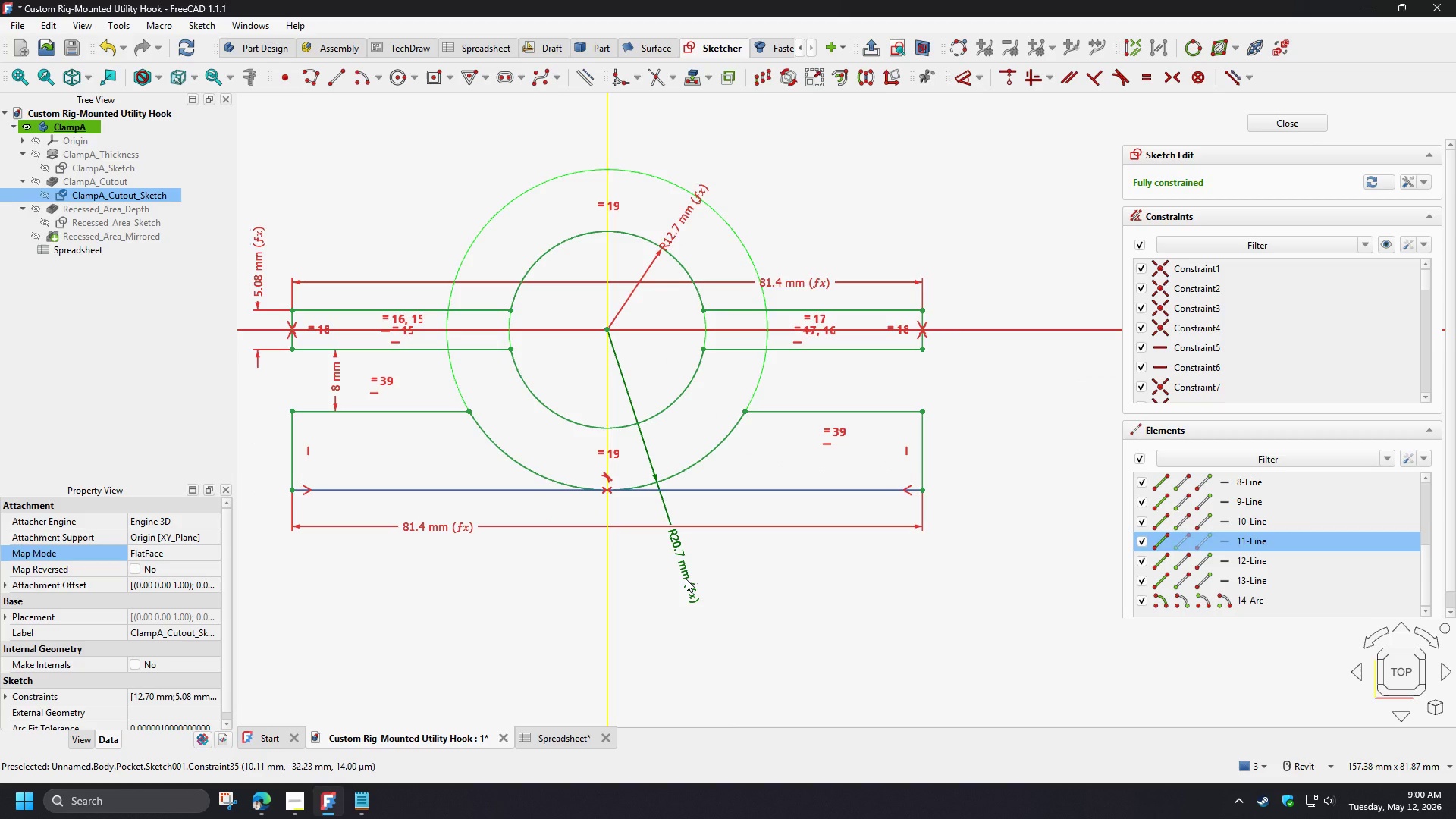 
left_click([686, 579])
 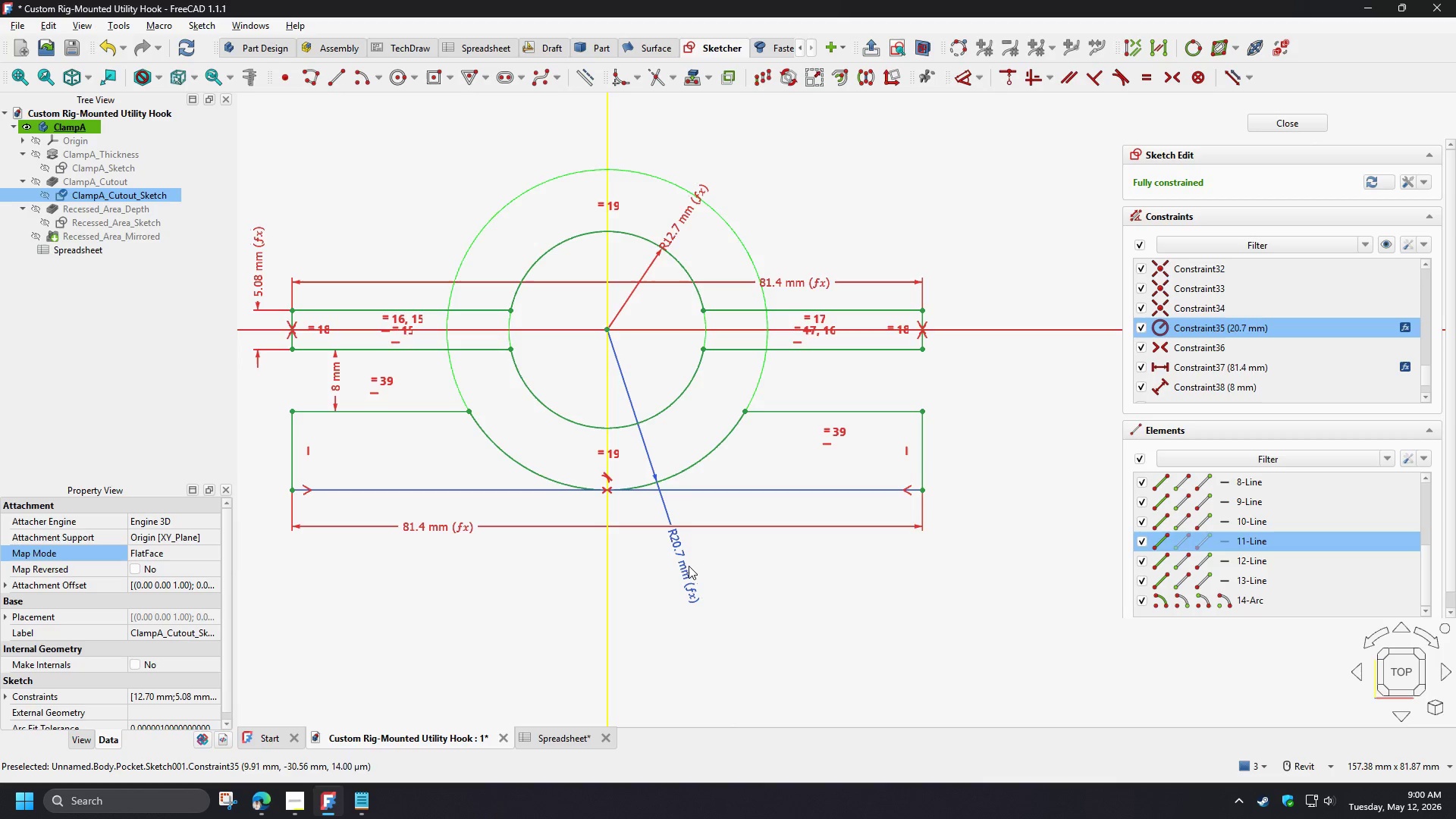 
left_click([724, 557])
 